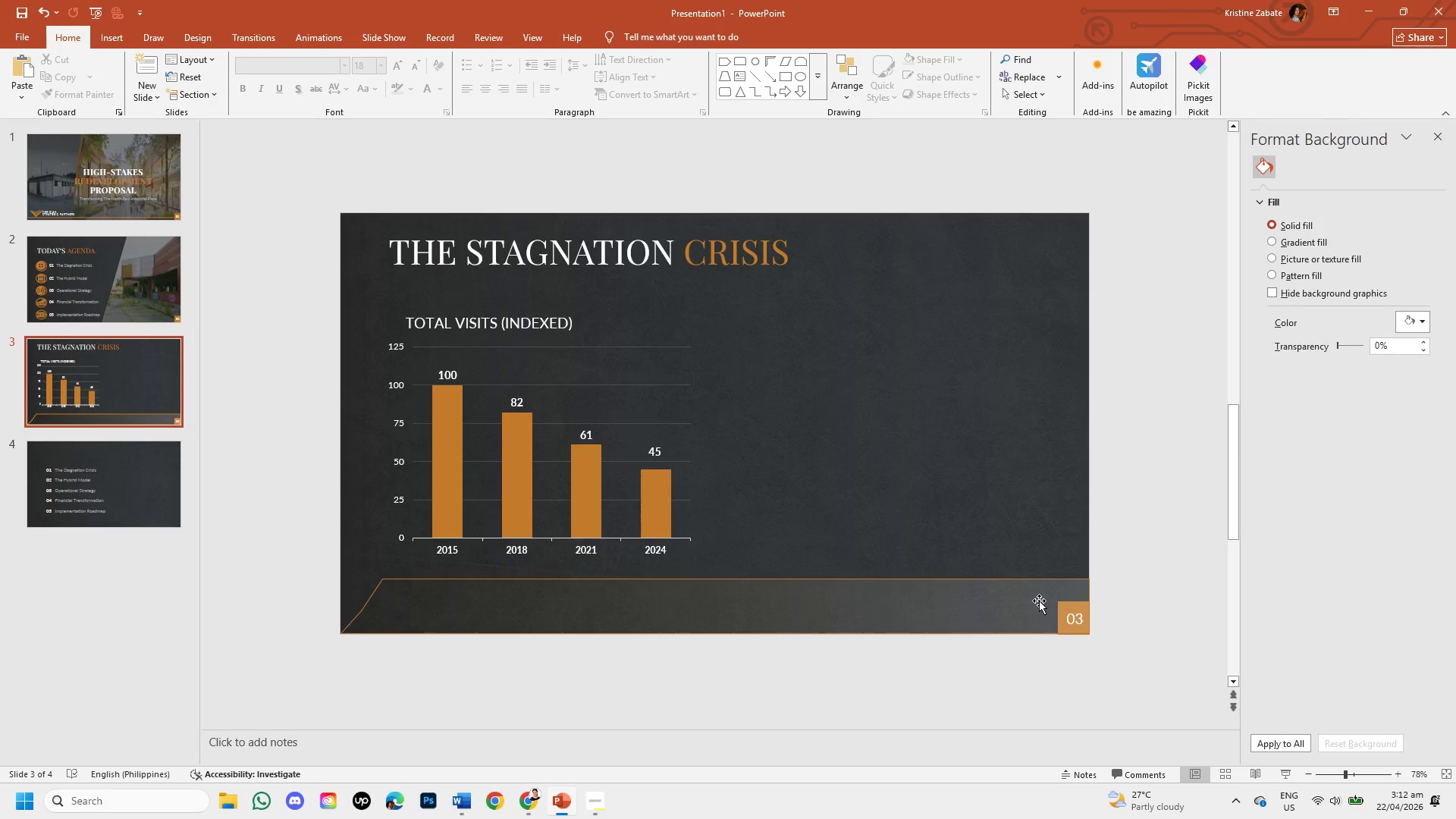 
left_click_drag(start_coordinate=[1040, 582], to_coordinate=[969, 588])
 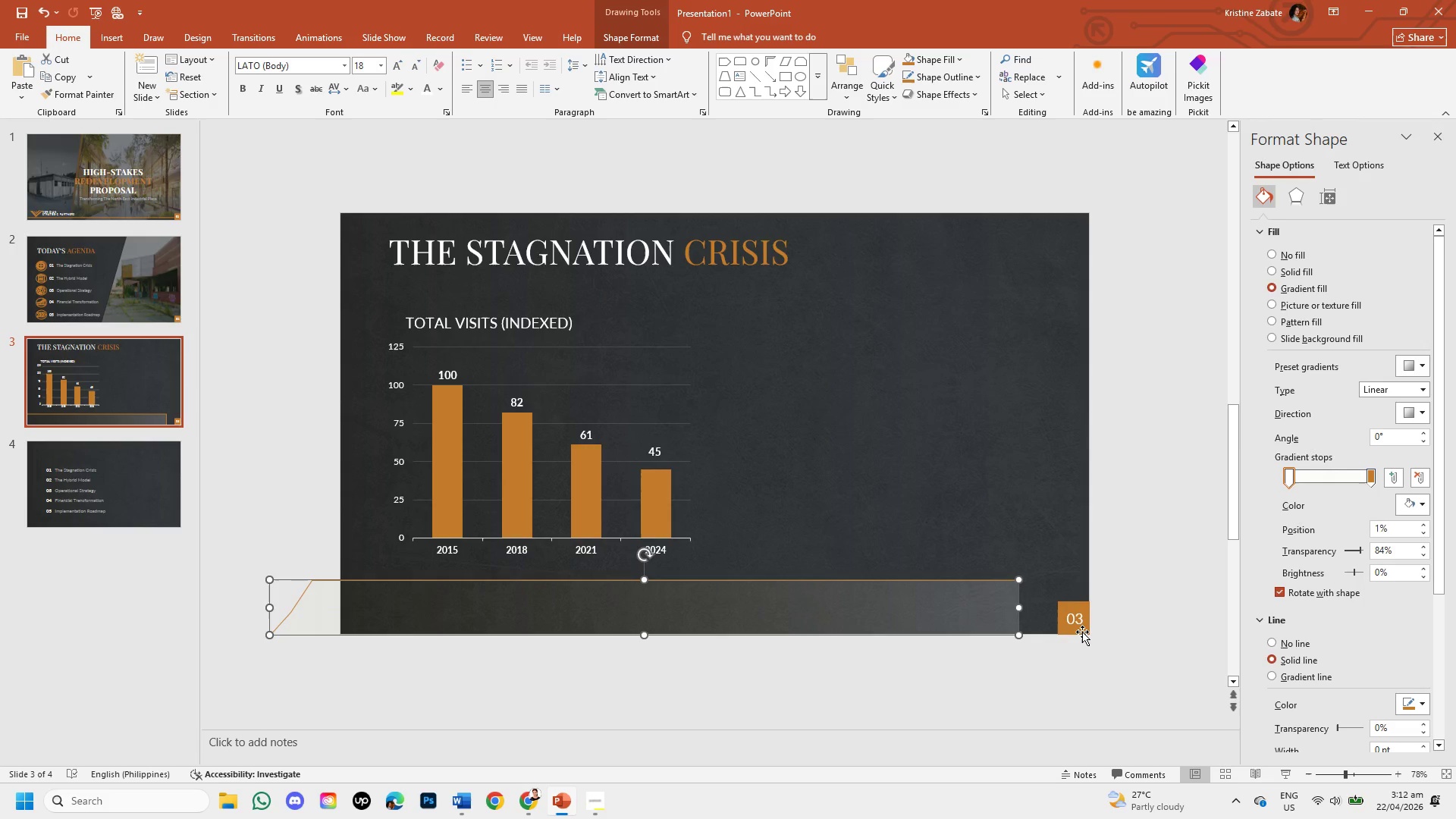 
left_click([1080, 632])
 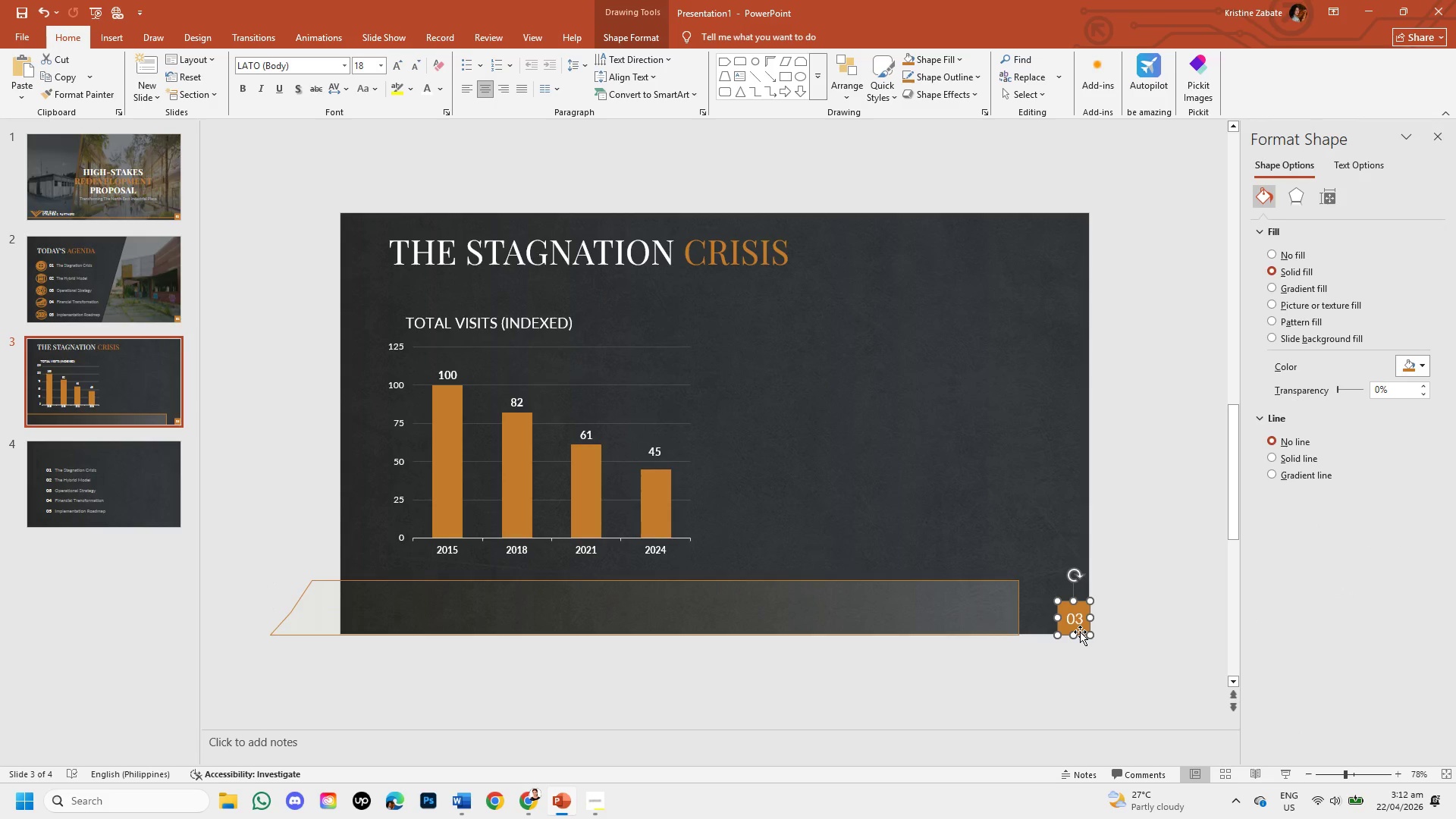 
right_click([1080, 632])
 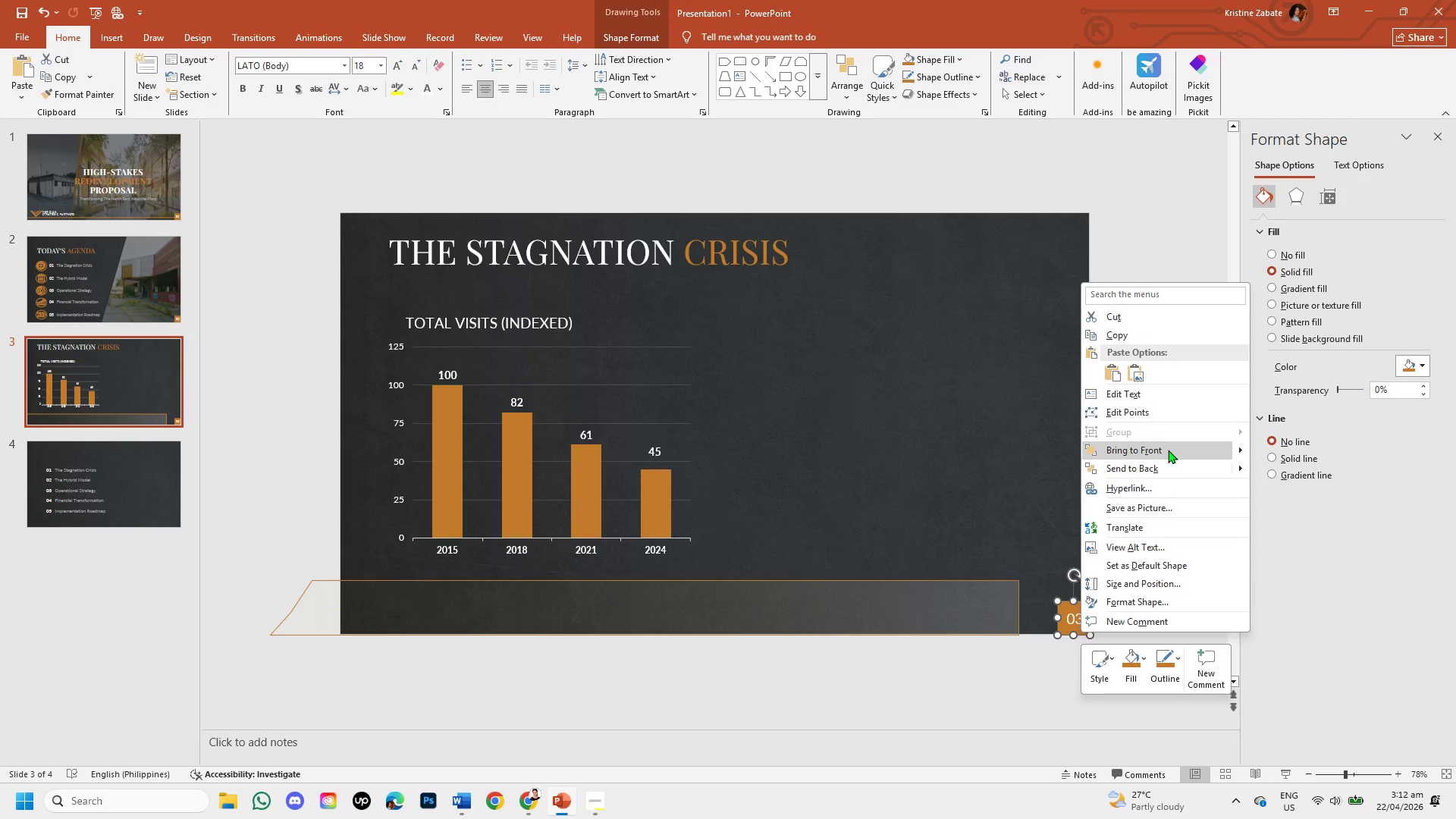 
left_click([1168, 450])
 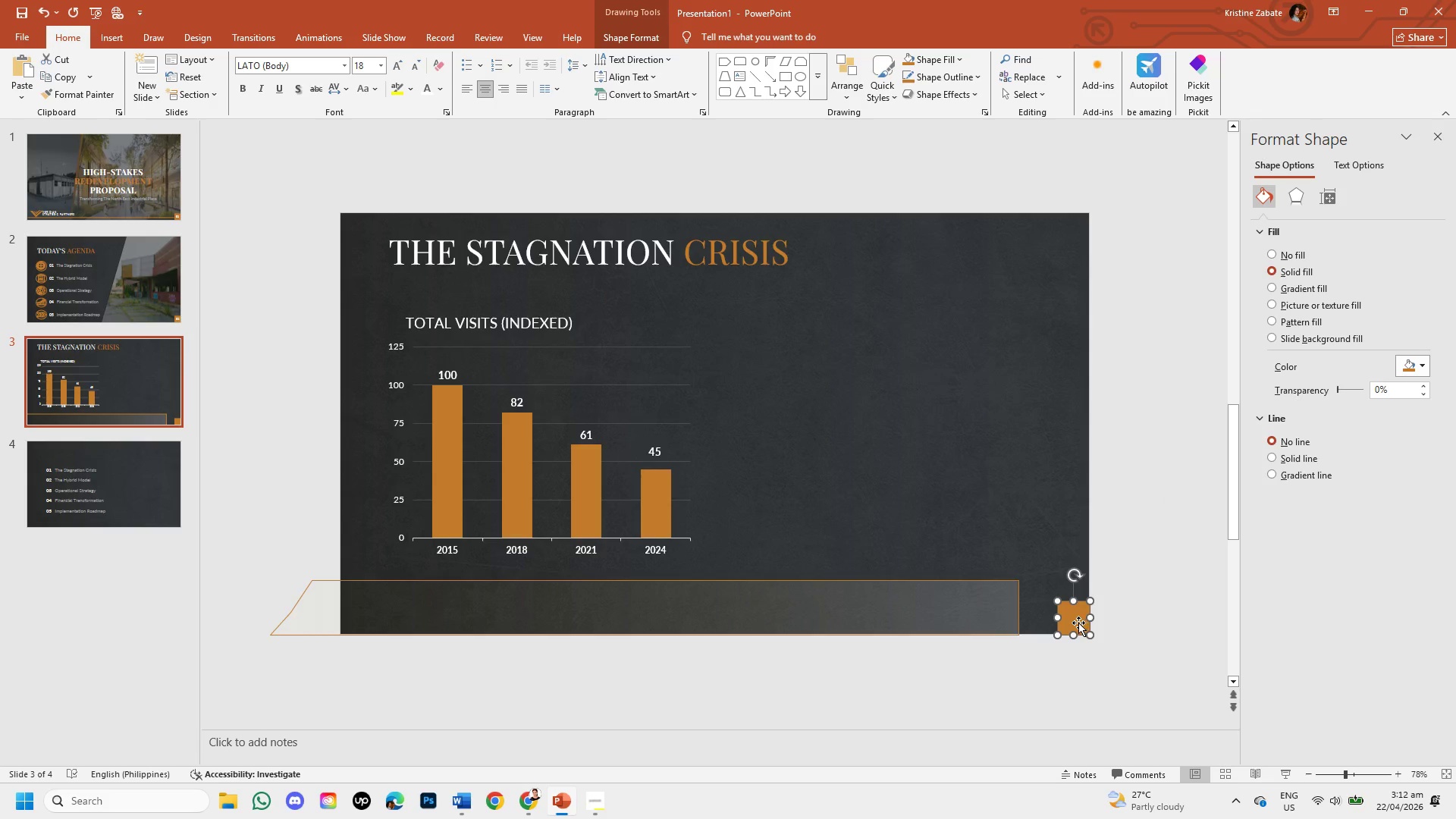 
left_click([1075, 621])
 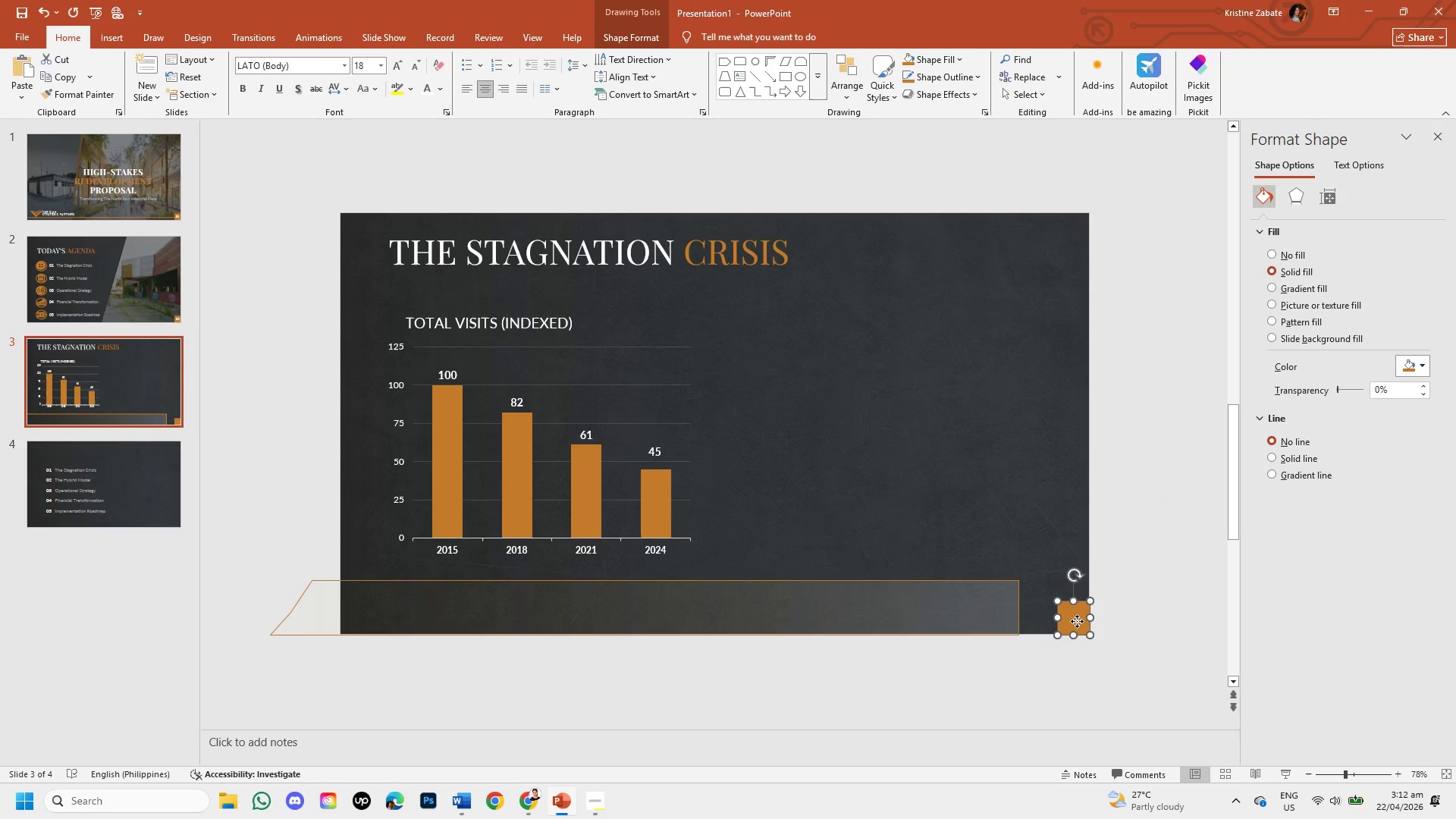 
right_click([1077, 621])
 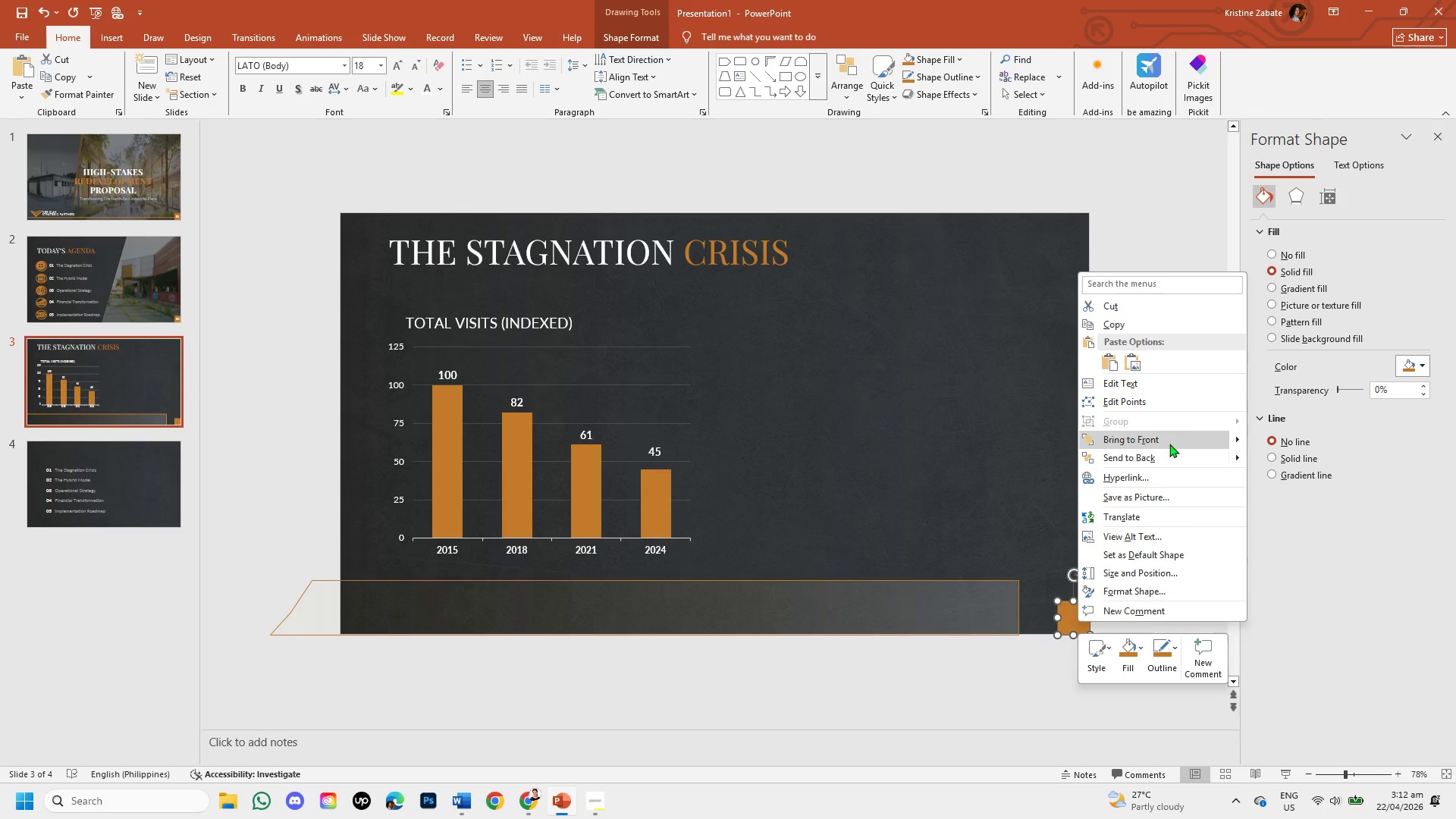 
left_click([1170, 442])
 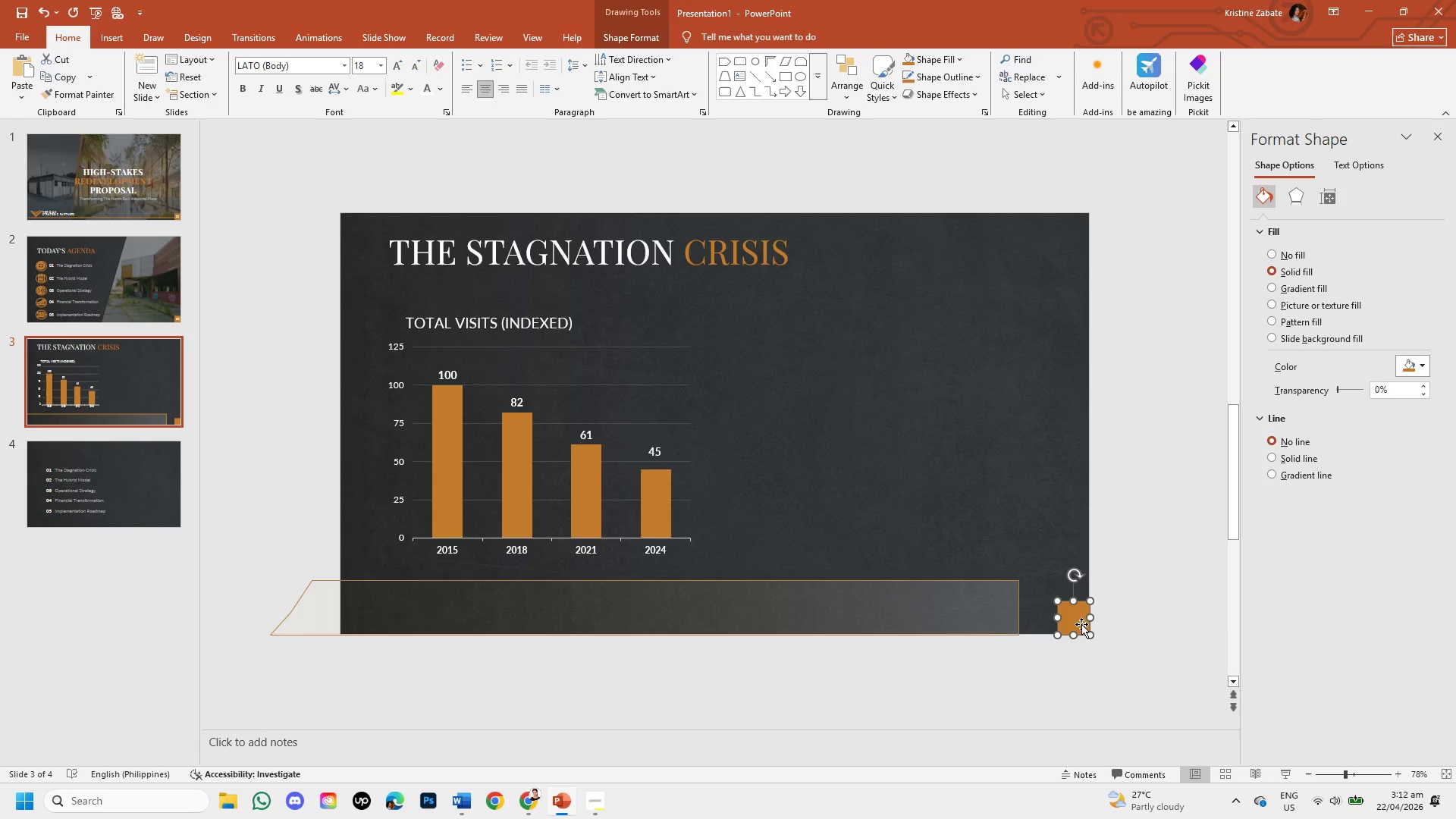 
left_click([1081, 624])
 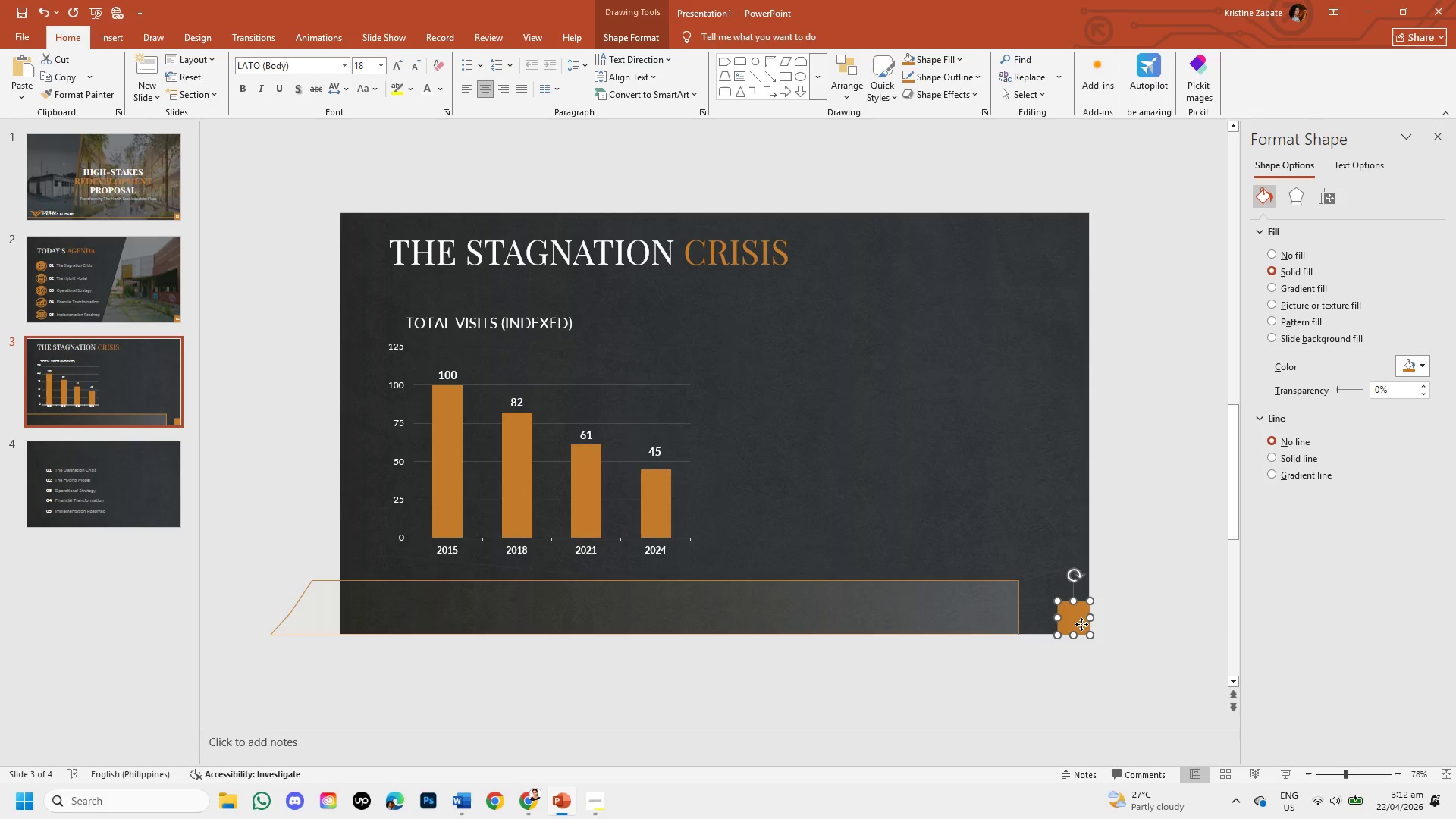 
right_click([1081, 624])
 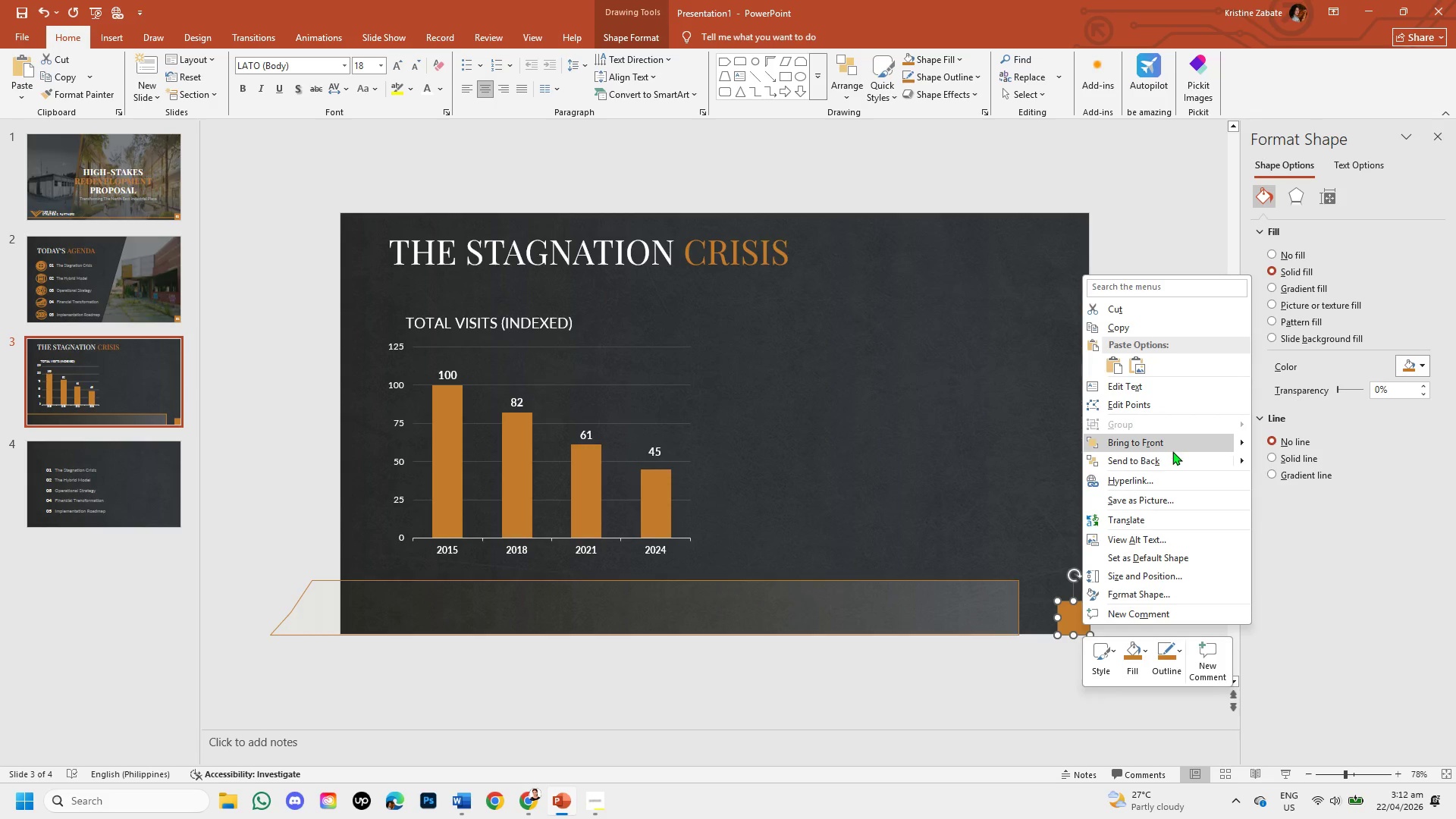 
left_click([1172, 442])
 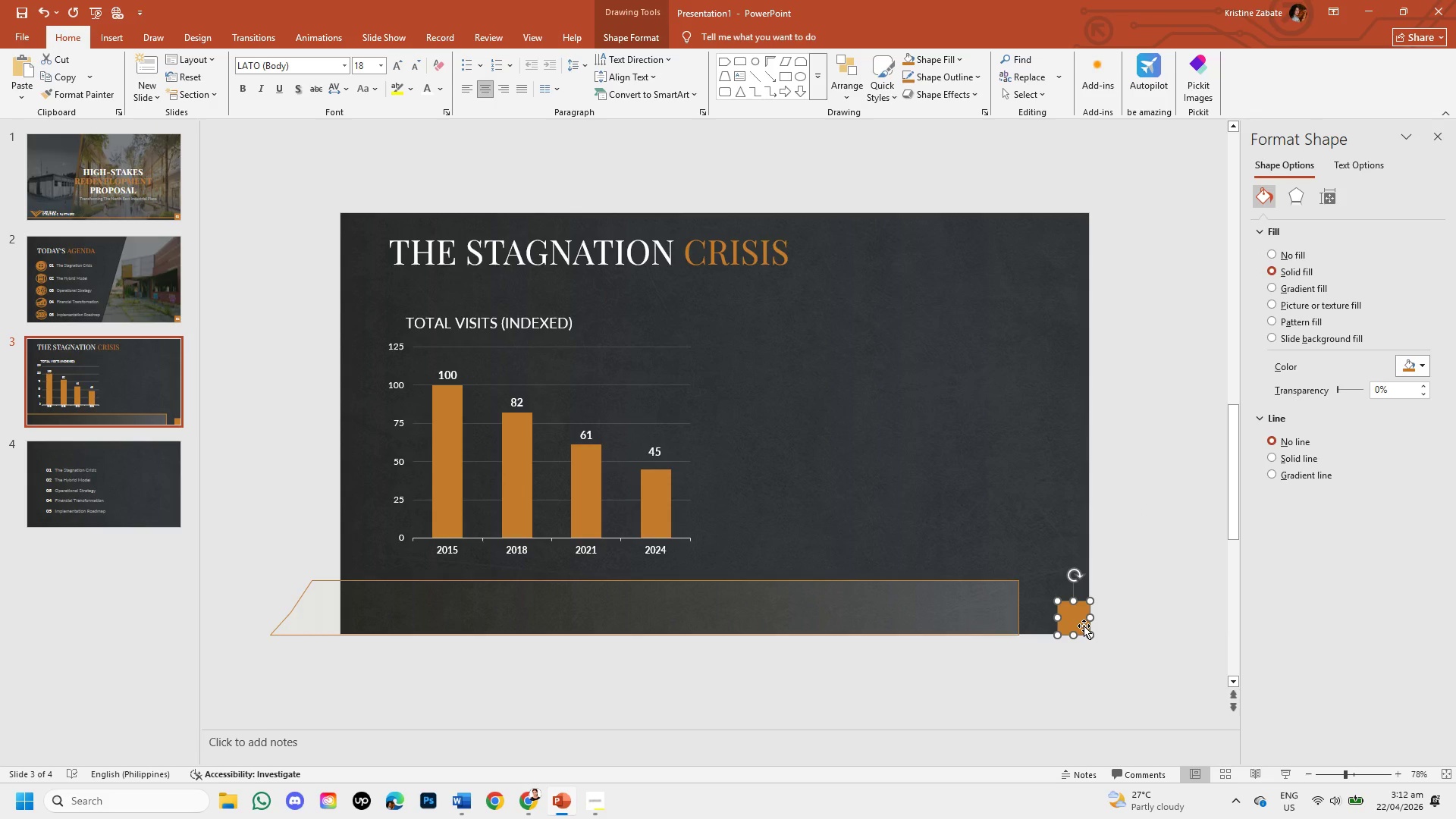 
left_click([1084, 626])
 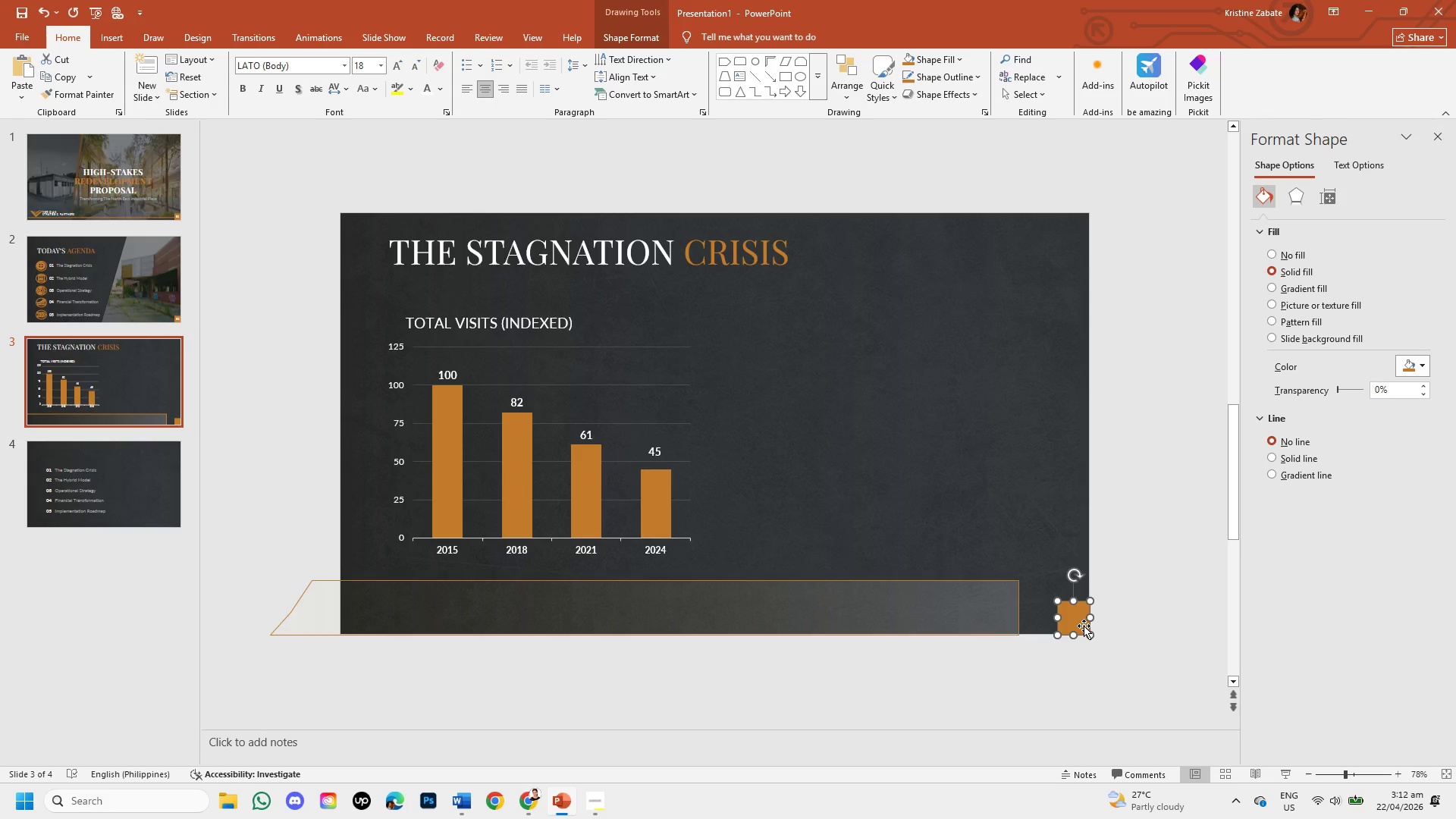 
left_click_drag(start_coordinate=[1084, 626], to_coordinate=[1082, 595])
 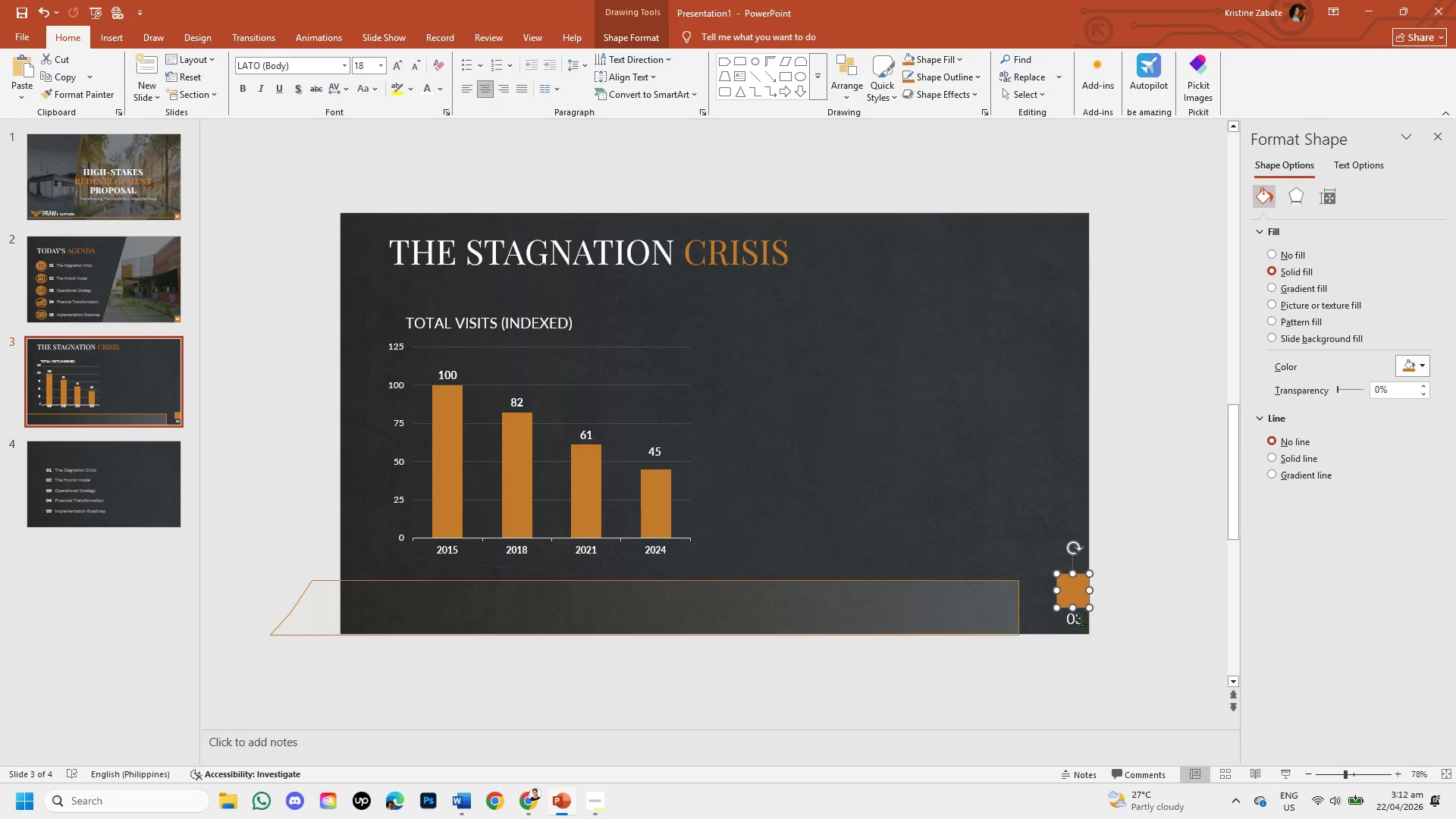 
left_click([1081, 619])
 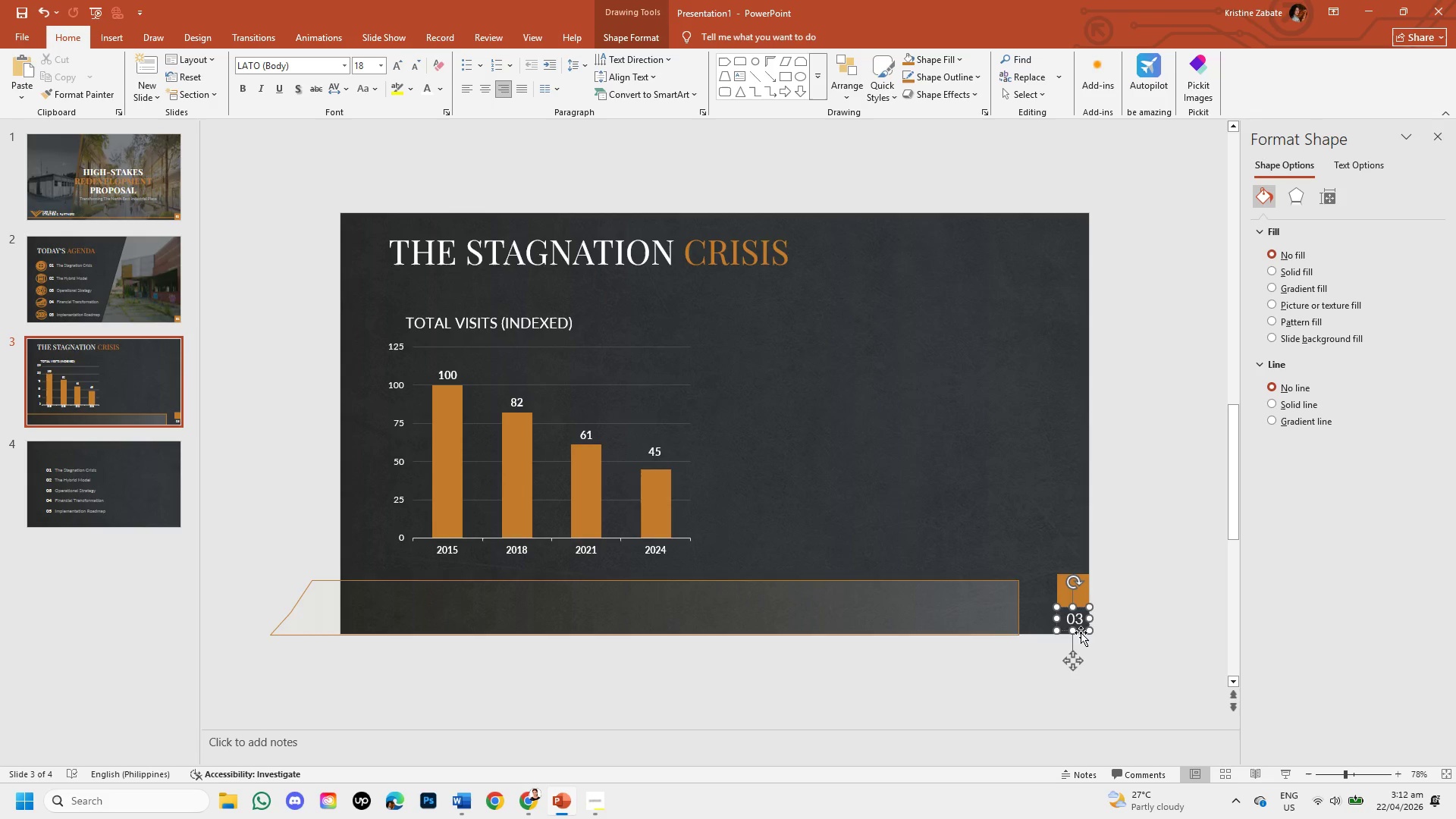 
left_click([1081, 632])
 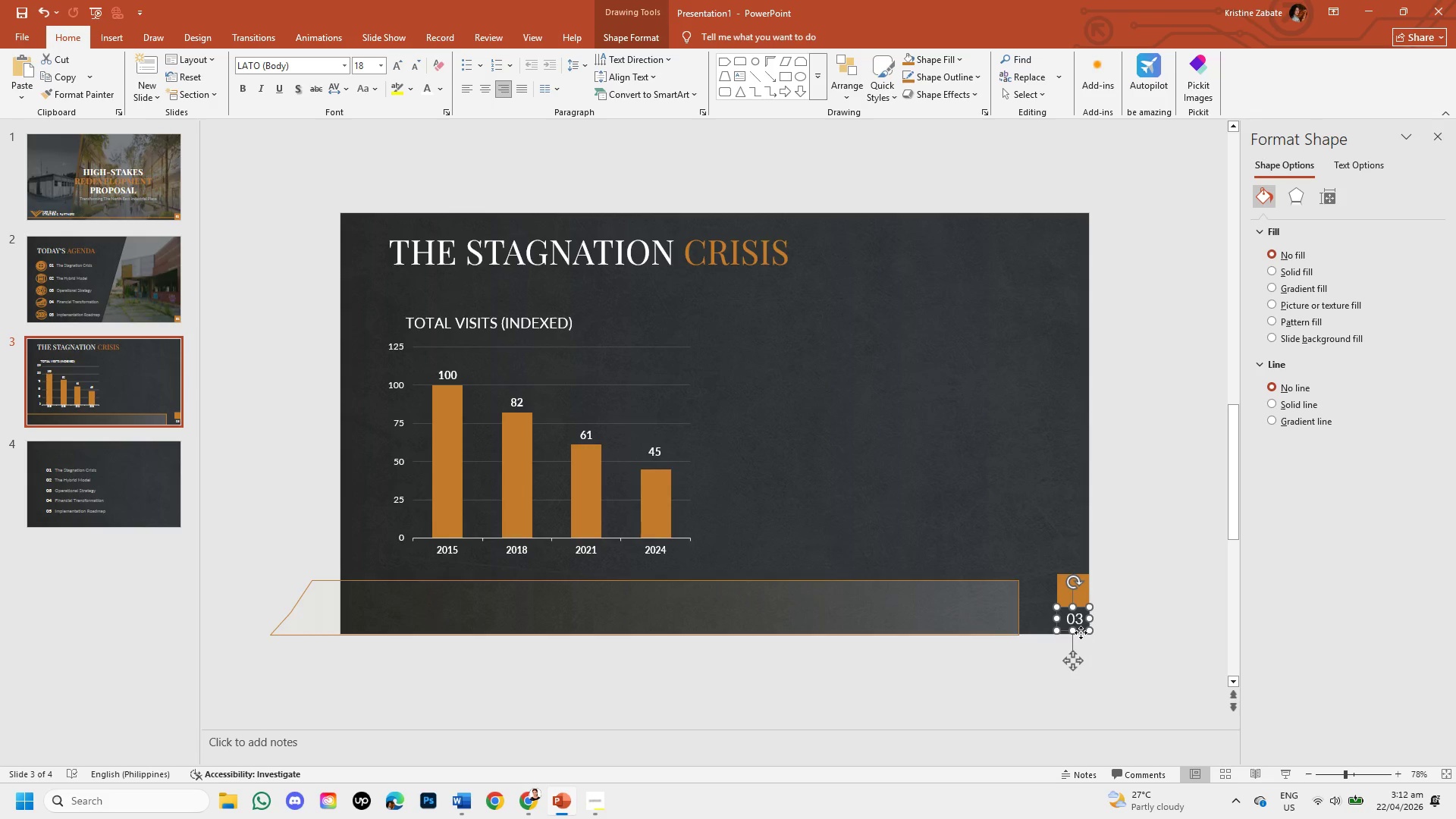 
right_click([1081, 632])
 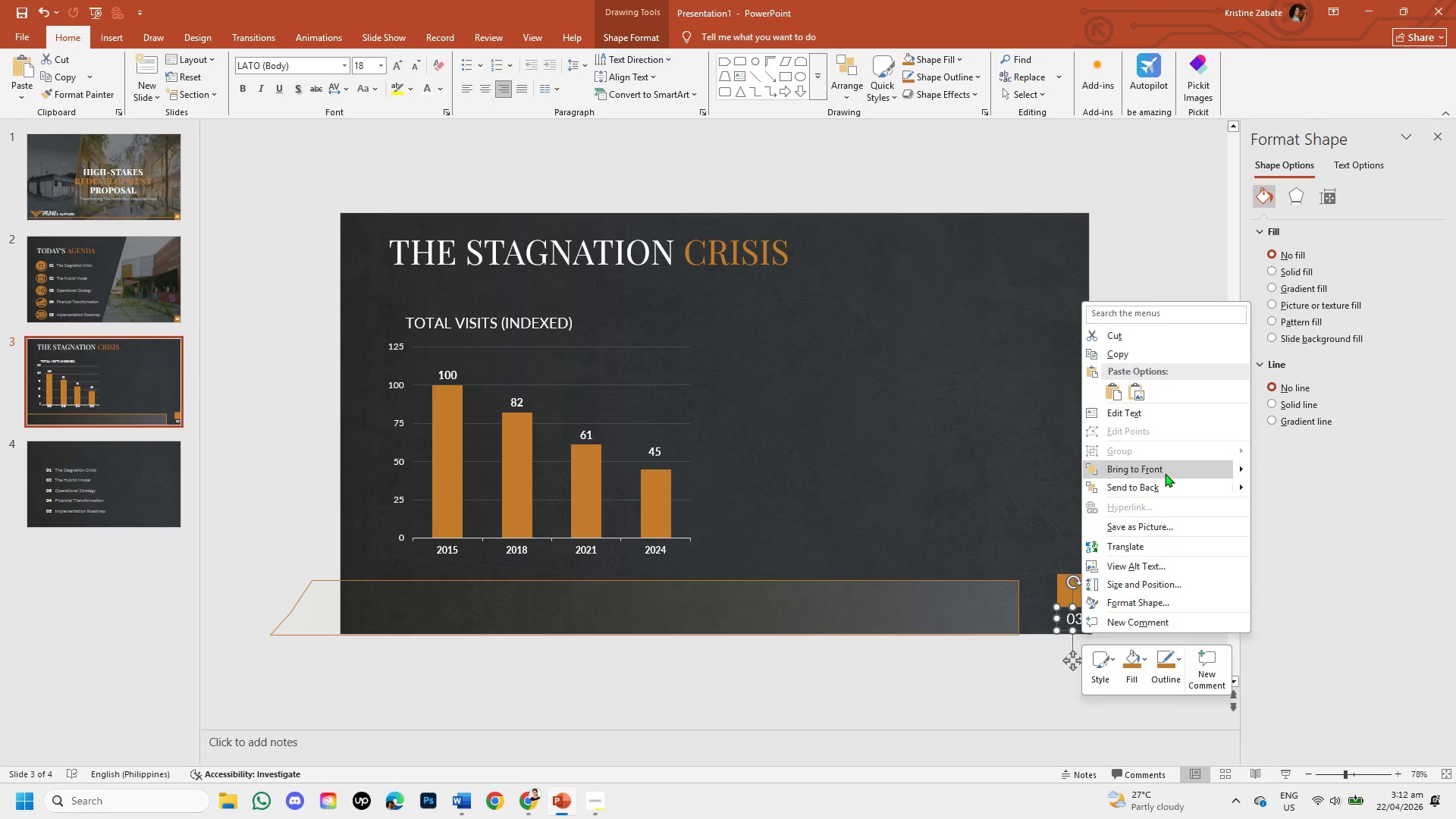 
left_click([1165, 473])
 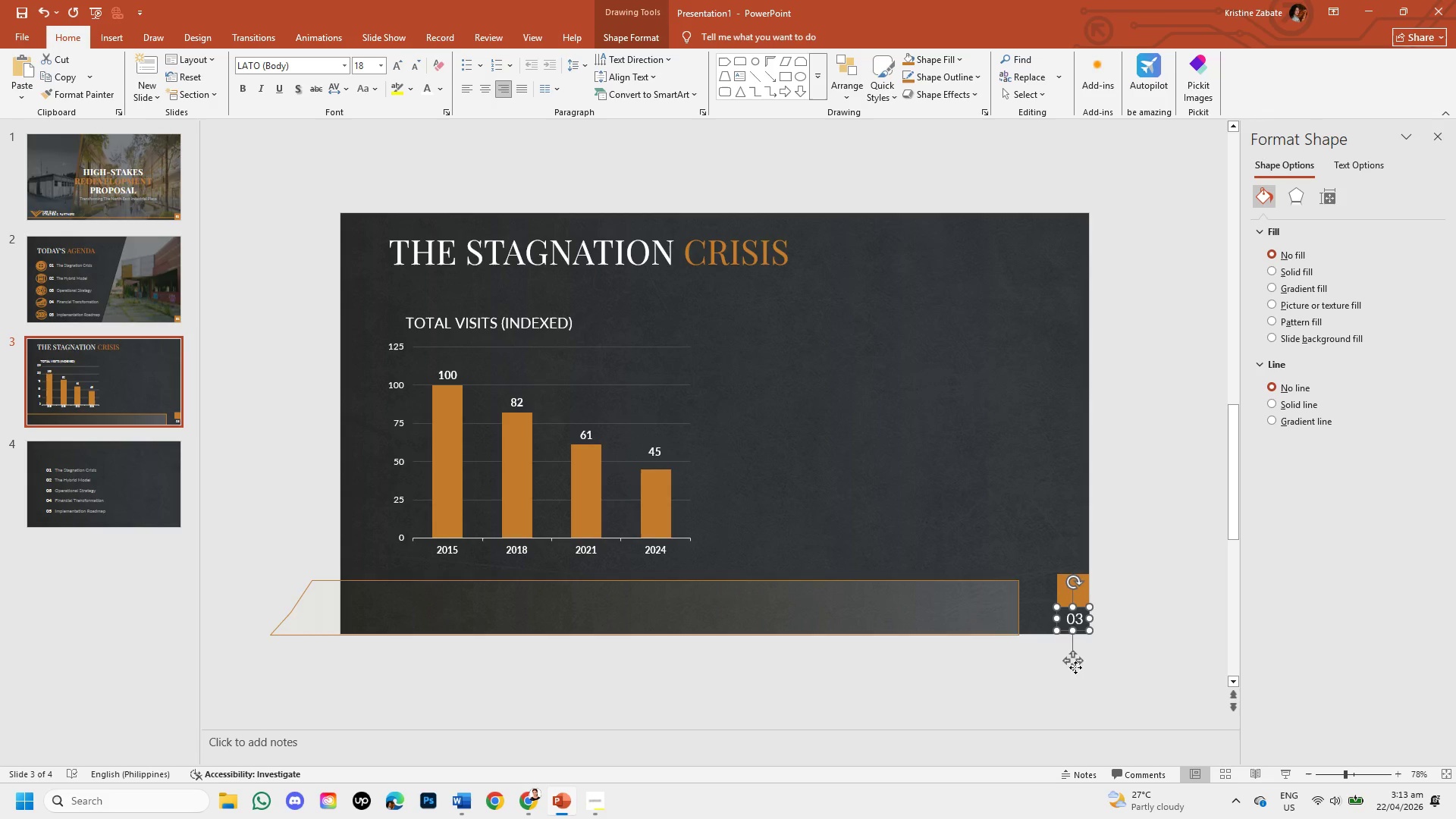 
wait(5.34)
 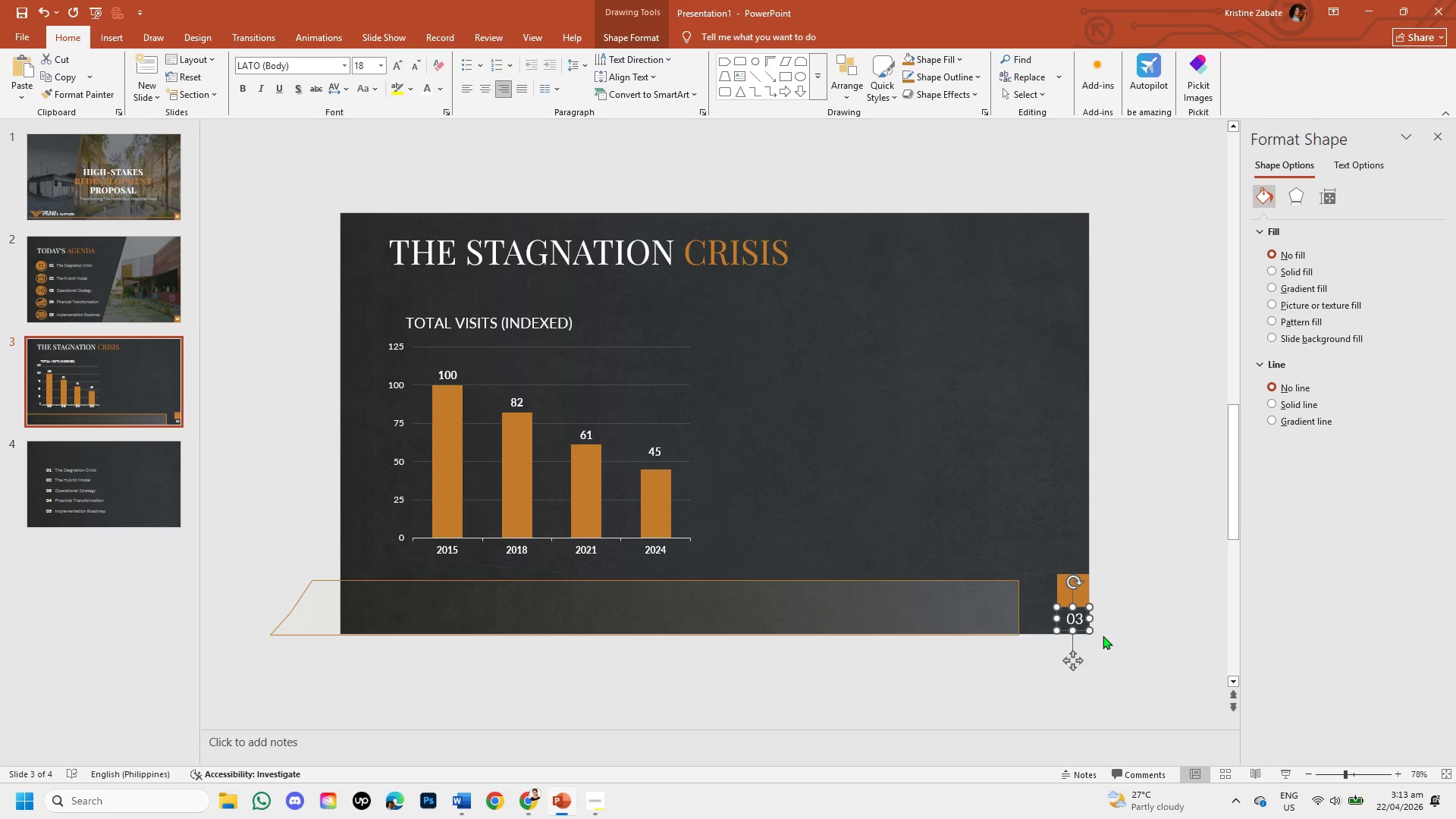 
left_click([1060, 592])
 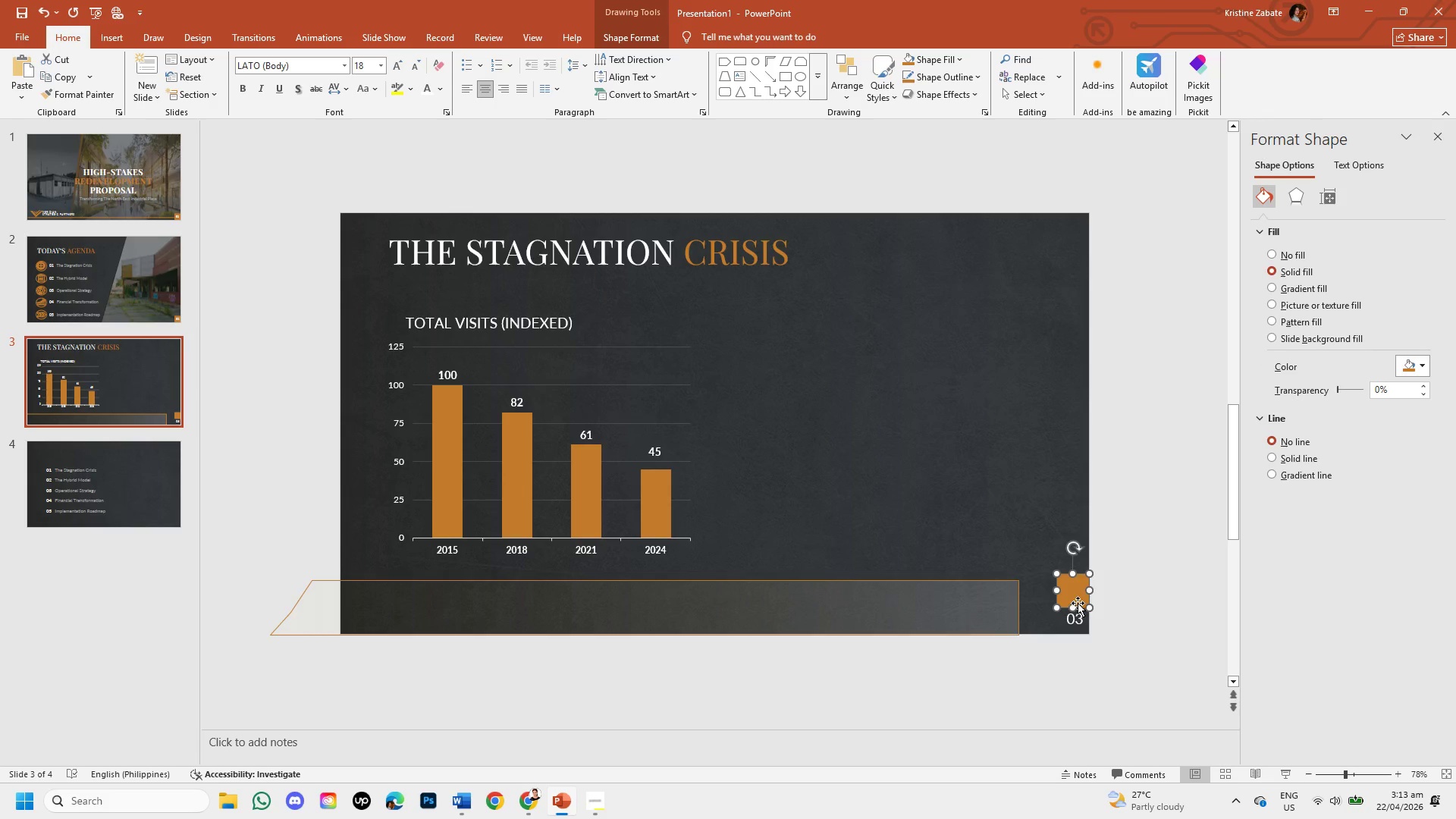 
left_click_drag(start_coordinate=[1078, 603], to_coordinate=[1079, 629])
 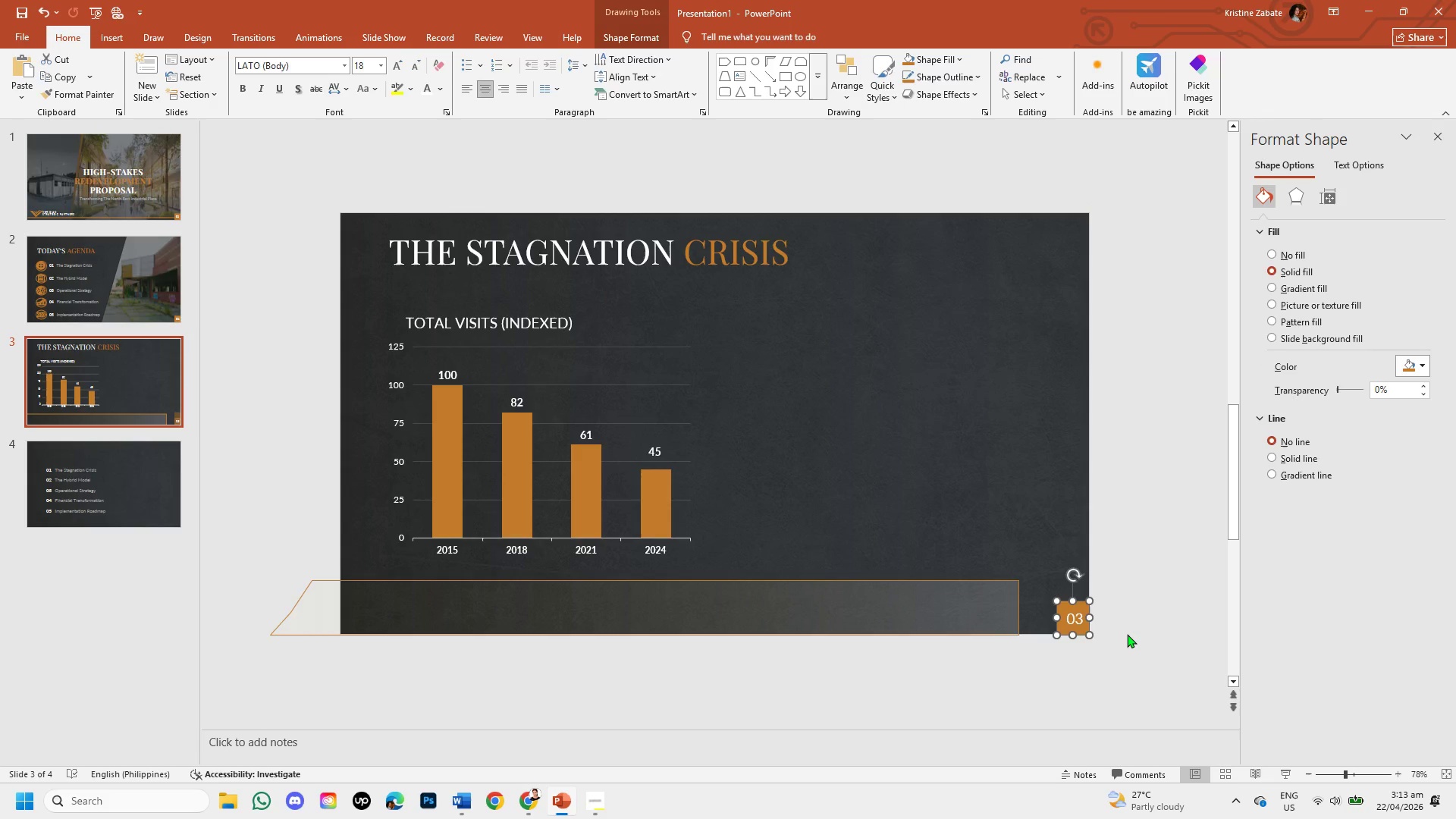 
left_click([1127, 634])
 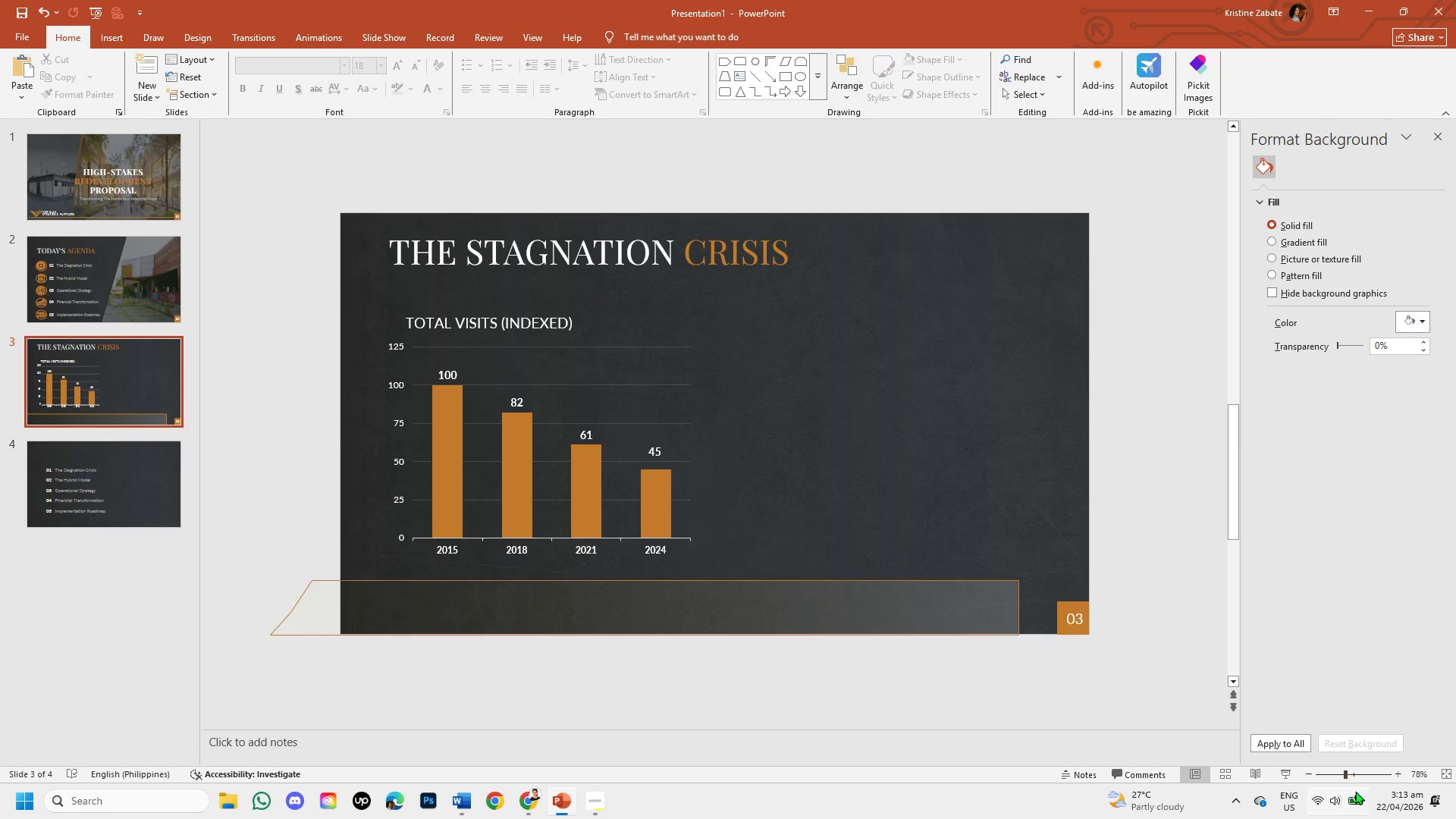 
left_click([1340, 770])
 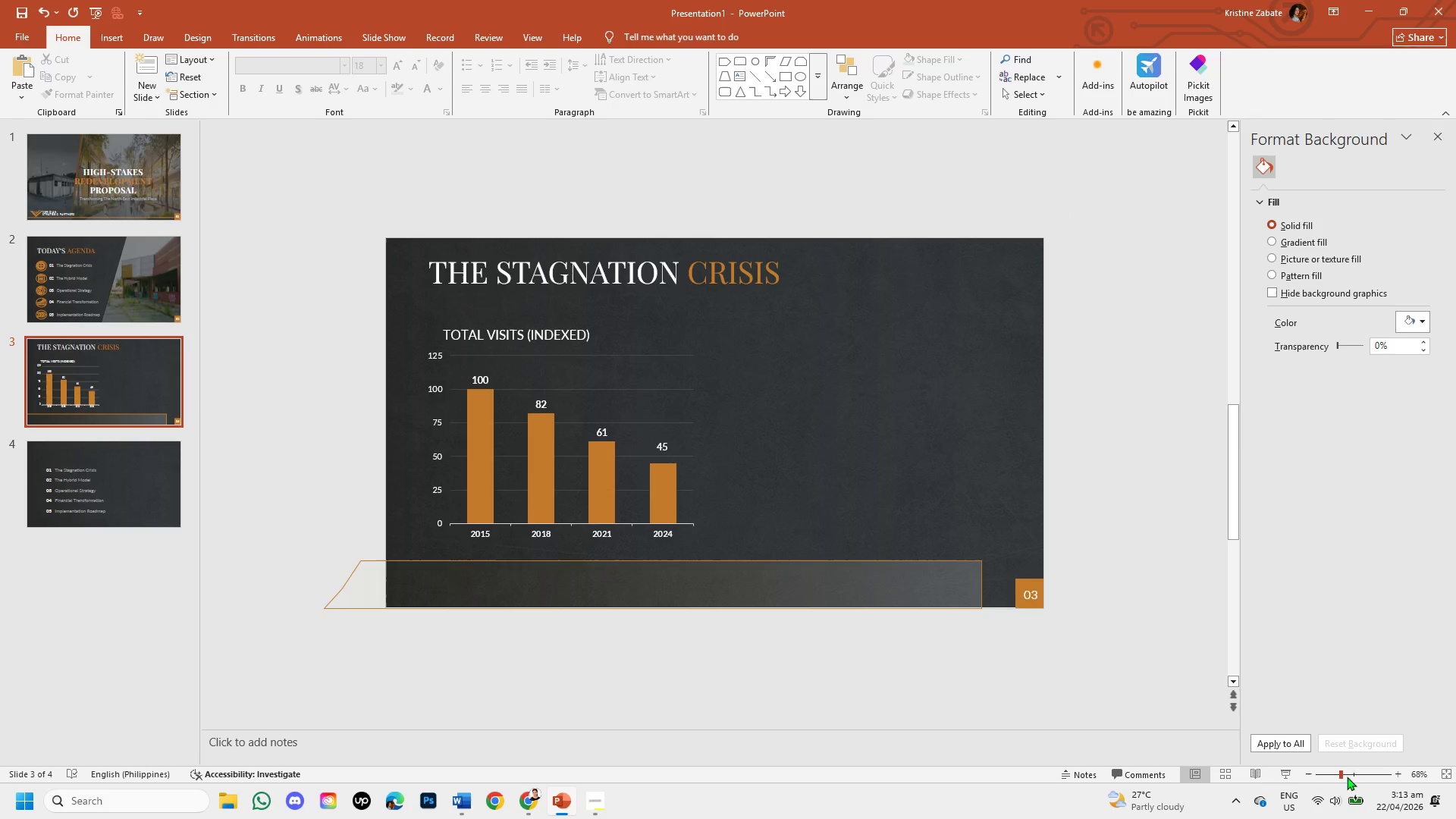 
left_click([1364, 774])
 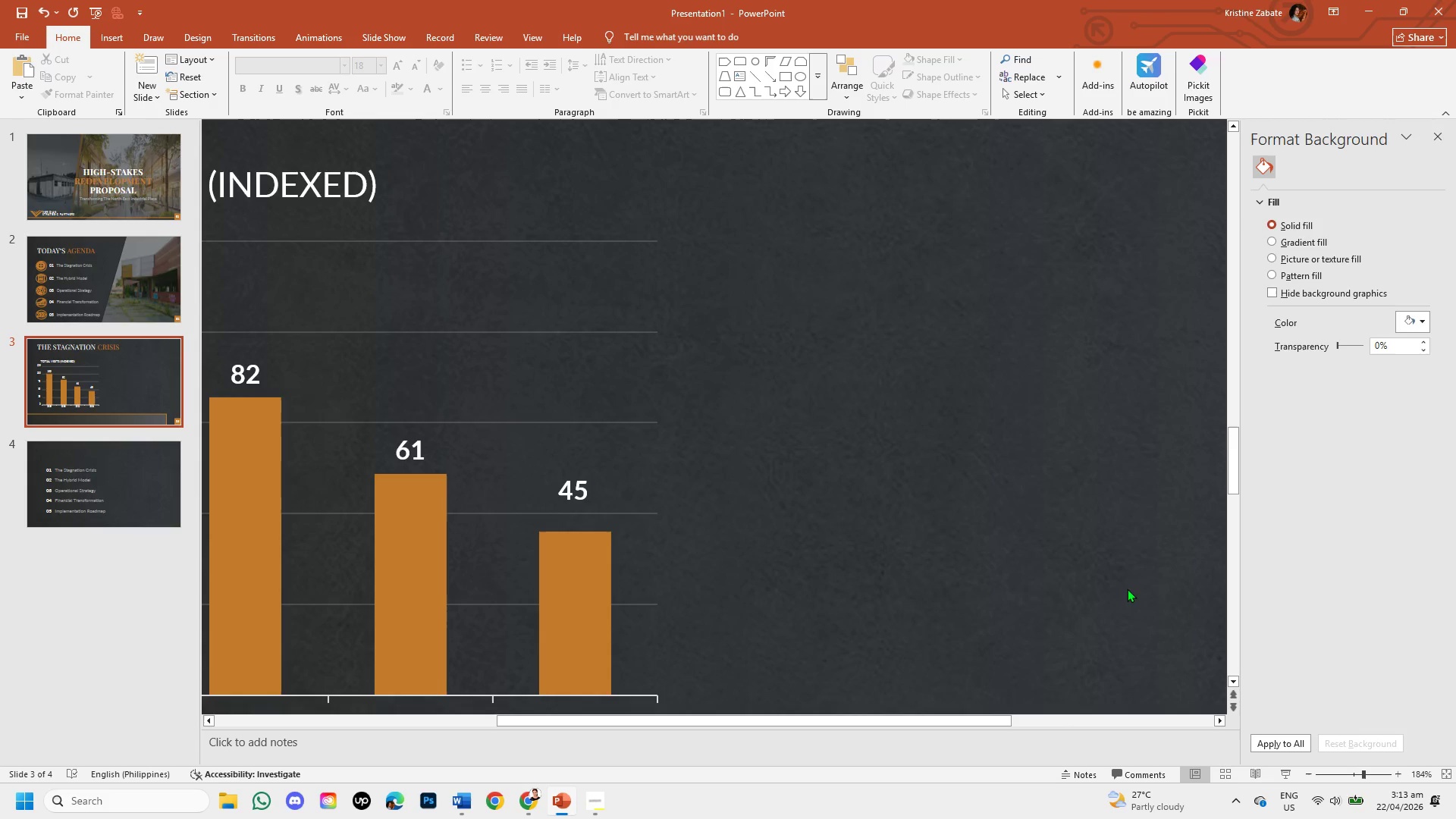 
scroll: coordinate [1174, 637], scroll_direction: down, amount: 5.0
 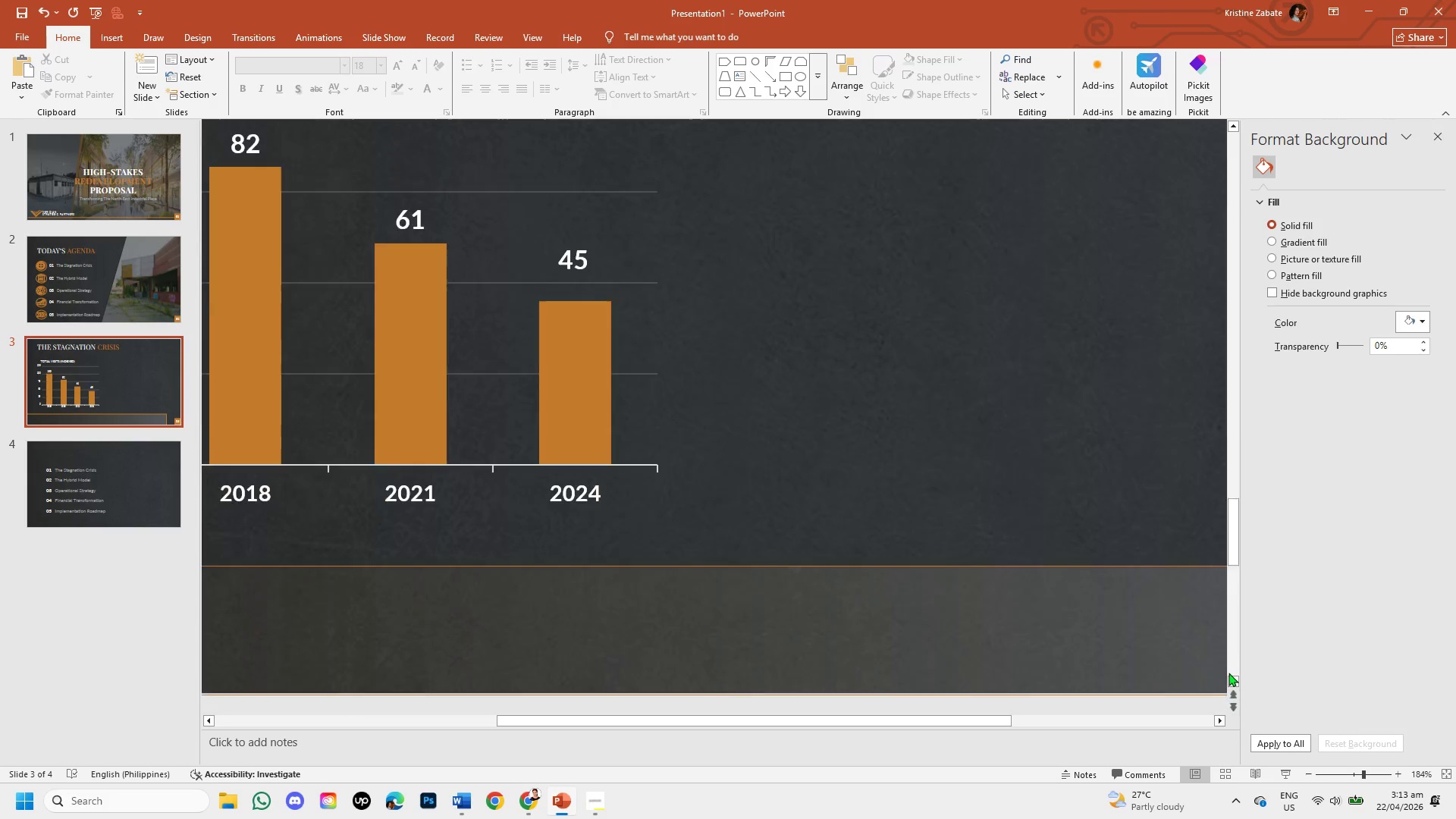 
double_click([1228, 673])
 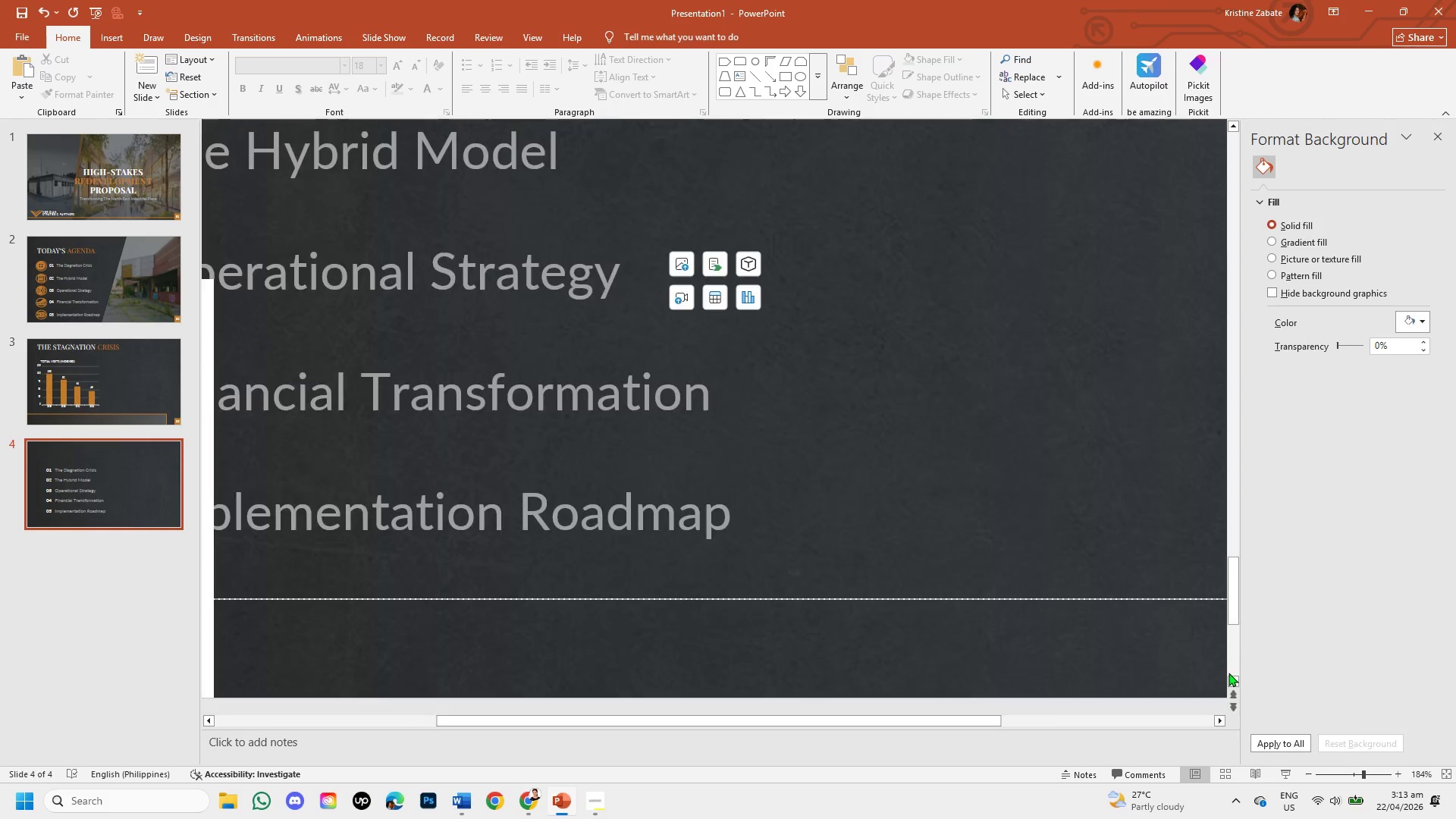 
triple_click([1228, 673])
 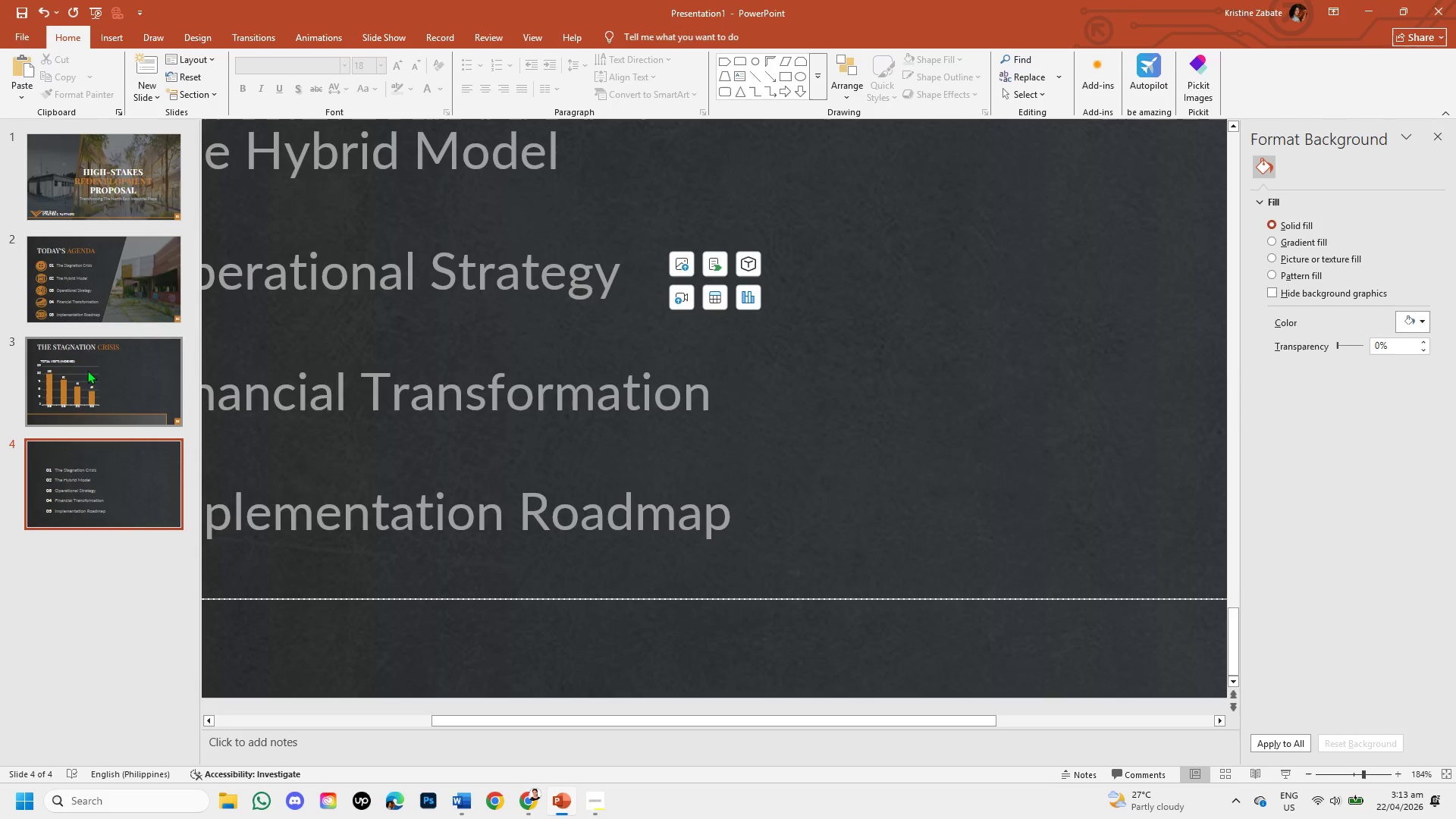 
left_click([92, 383])
 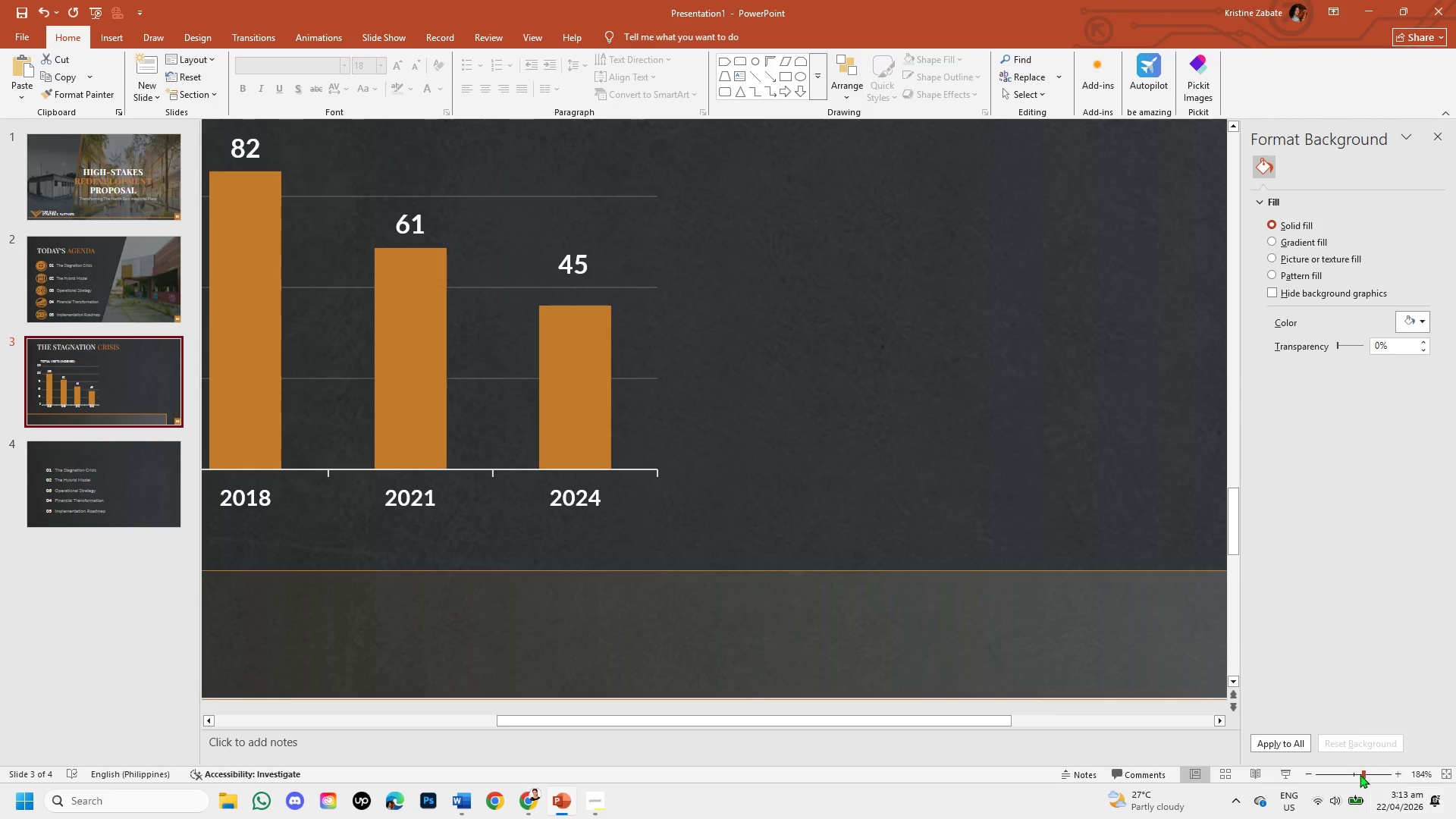 
left_click([1345, 774])
 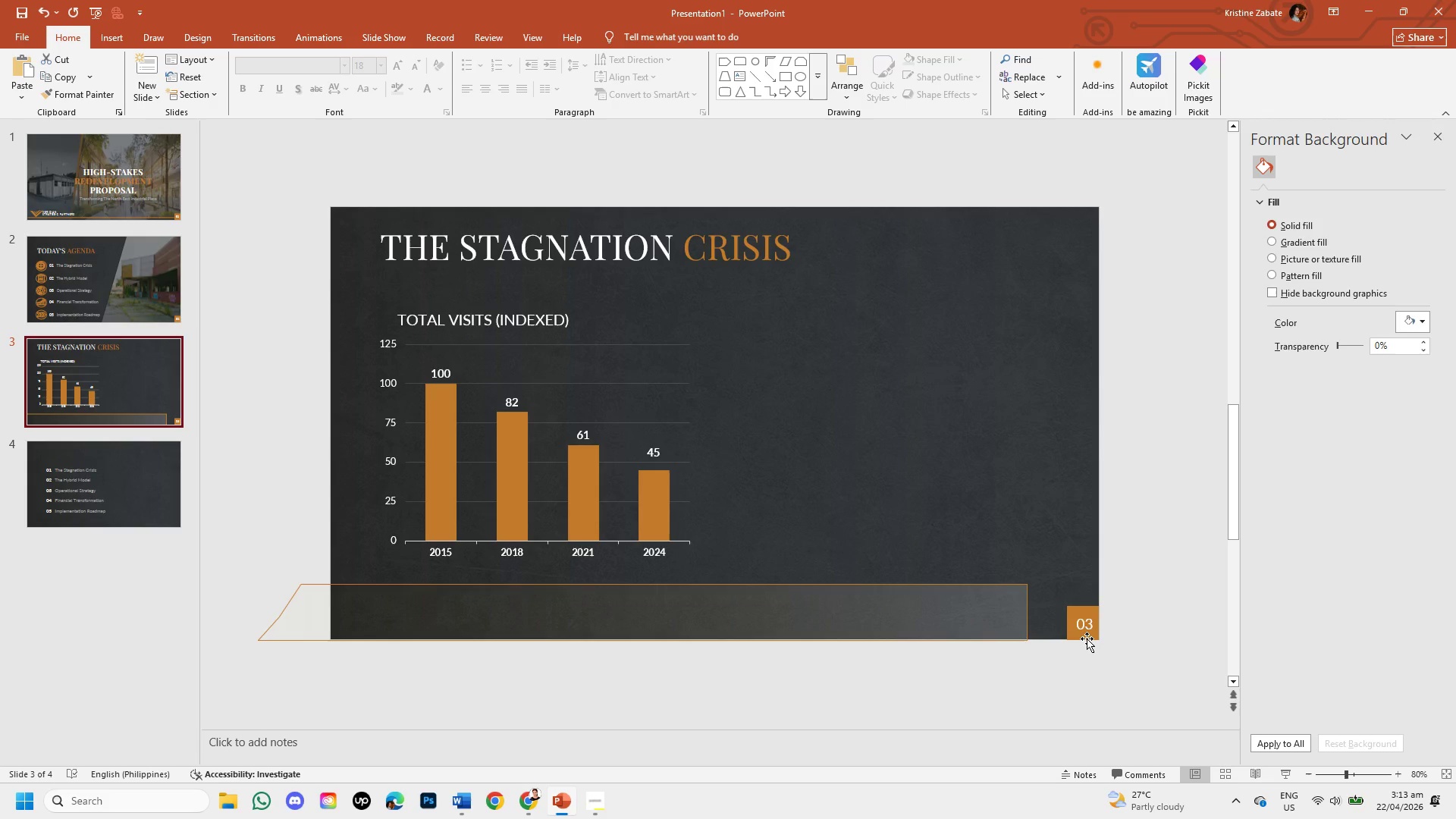 
left_click([1087, 639])
 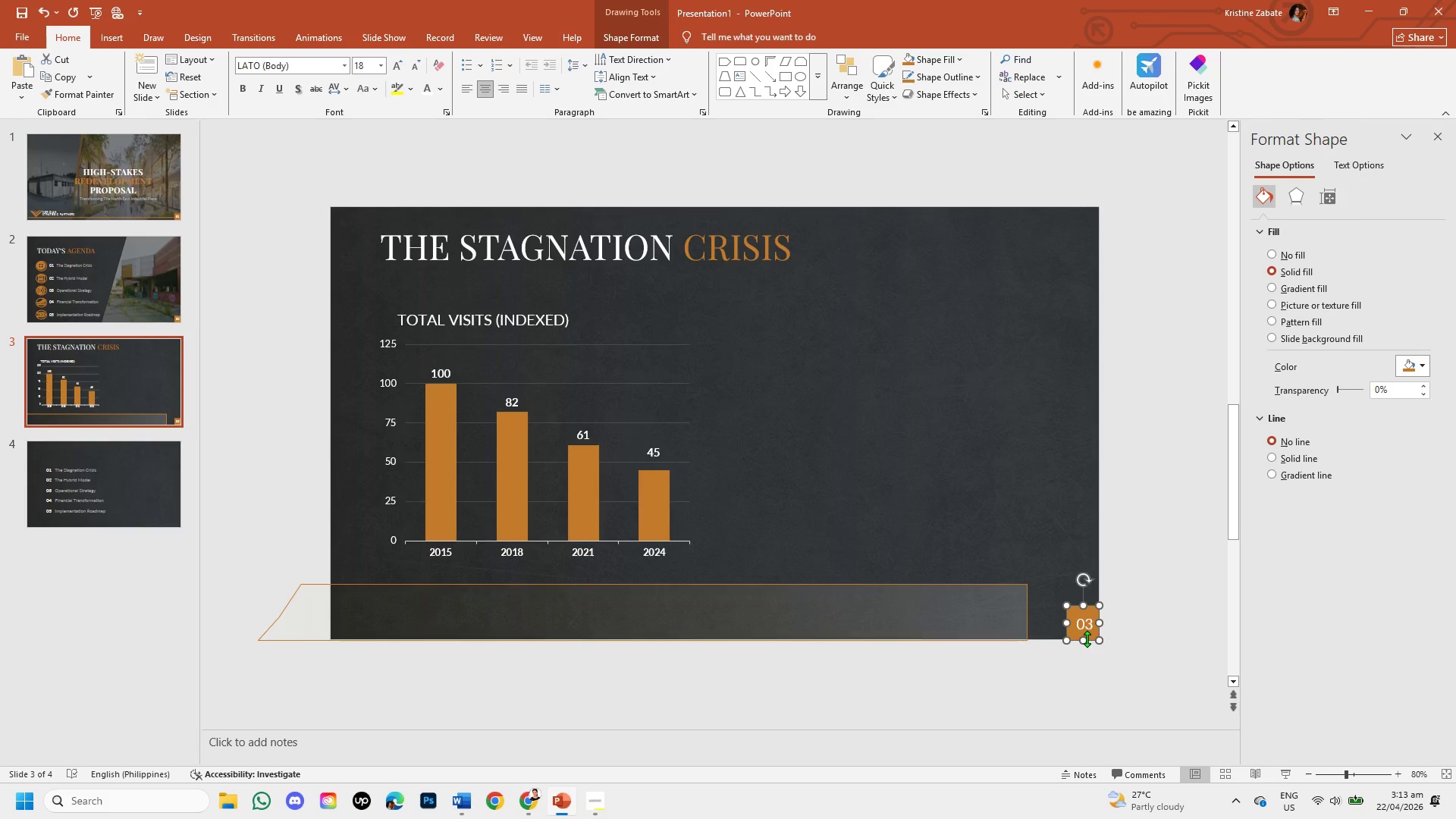 
hold_key(key=ShiftLeft, duration=3.14)
left_click([1081, 626])
 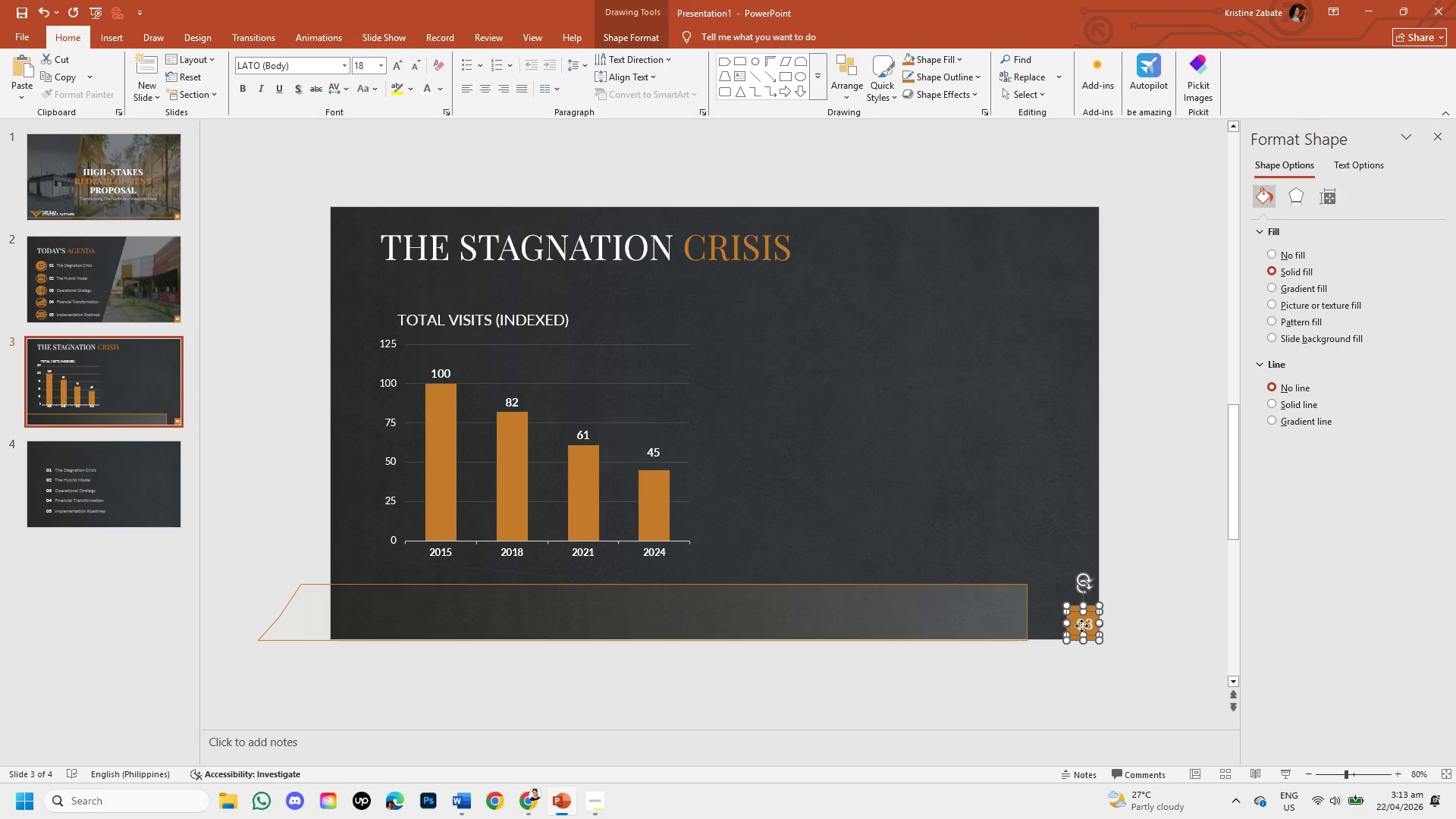 
right_click([1081, 626])
 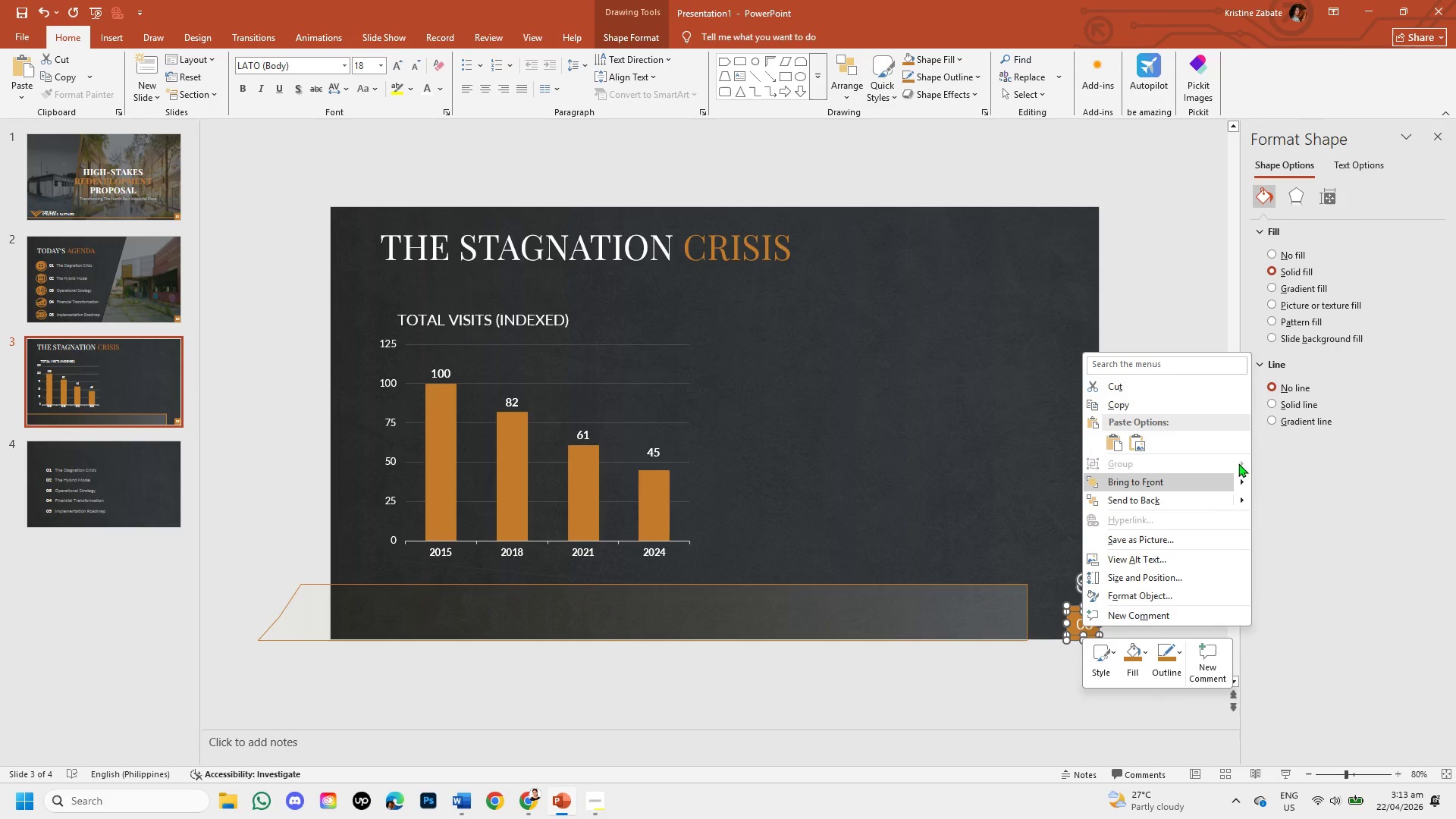 
left_click([1244, 460])
 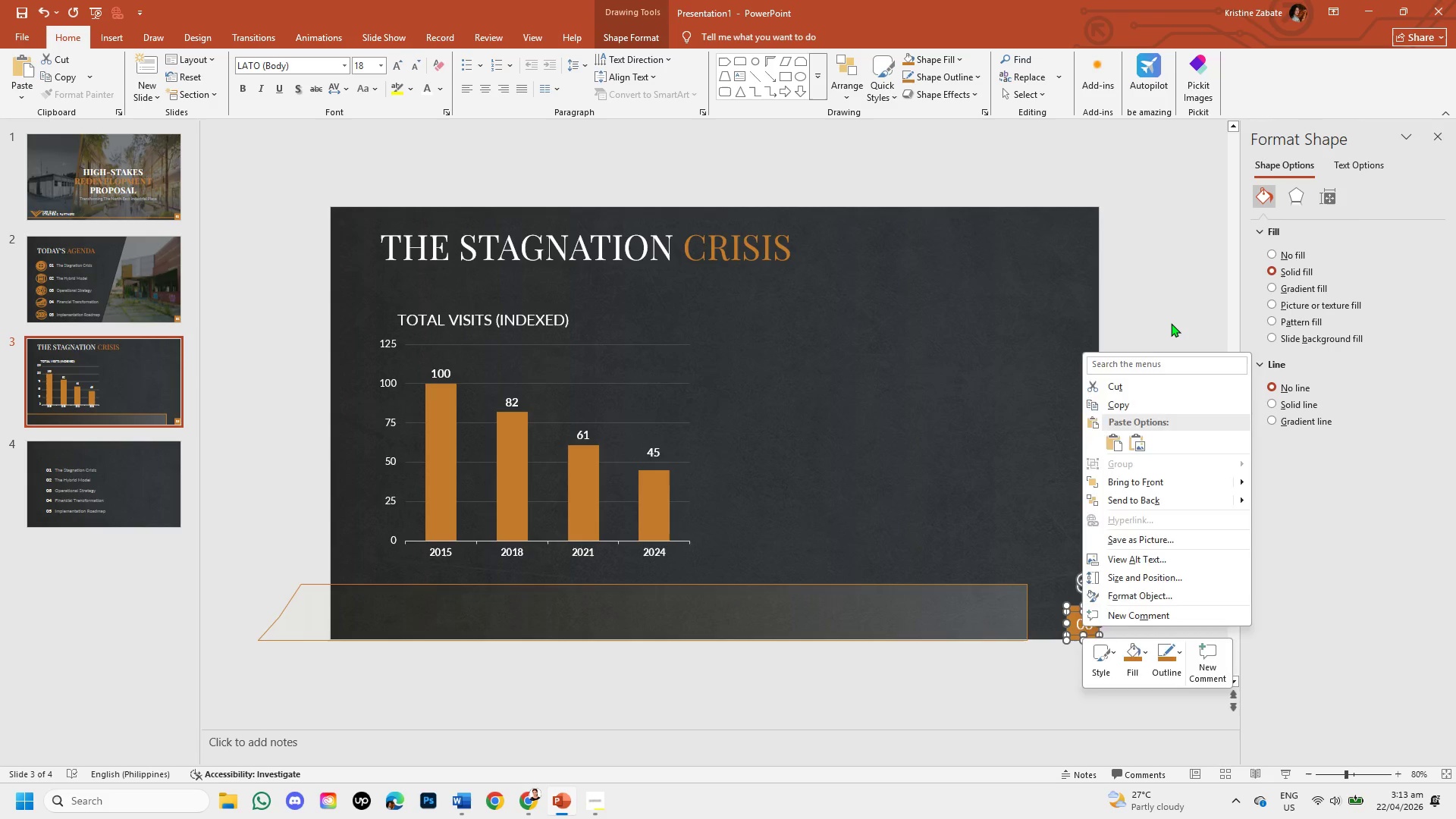 
left_click([1171, 323])
 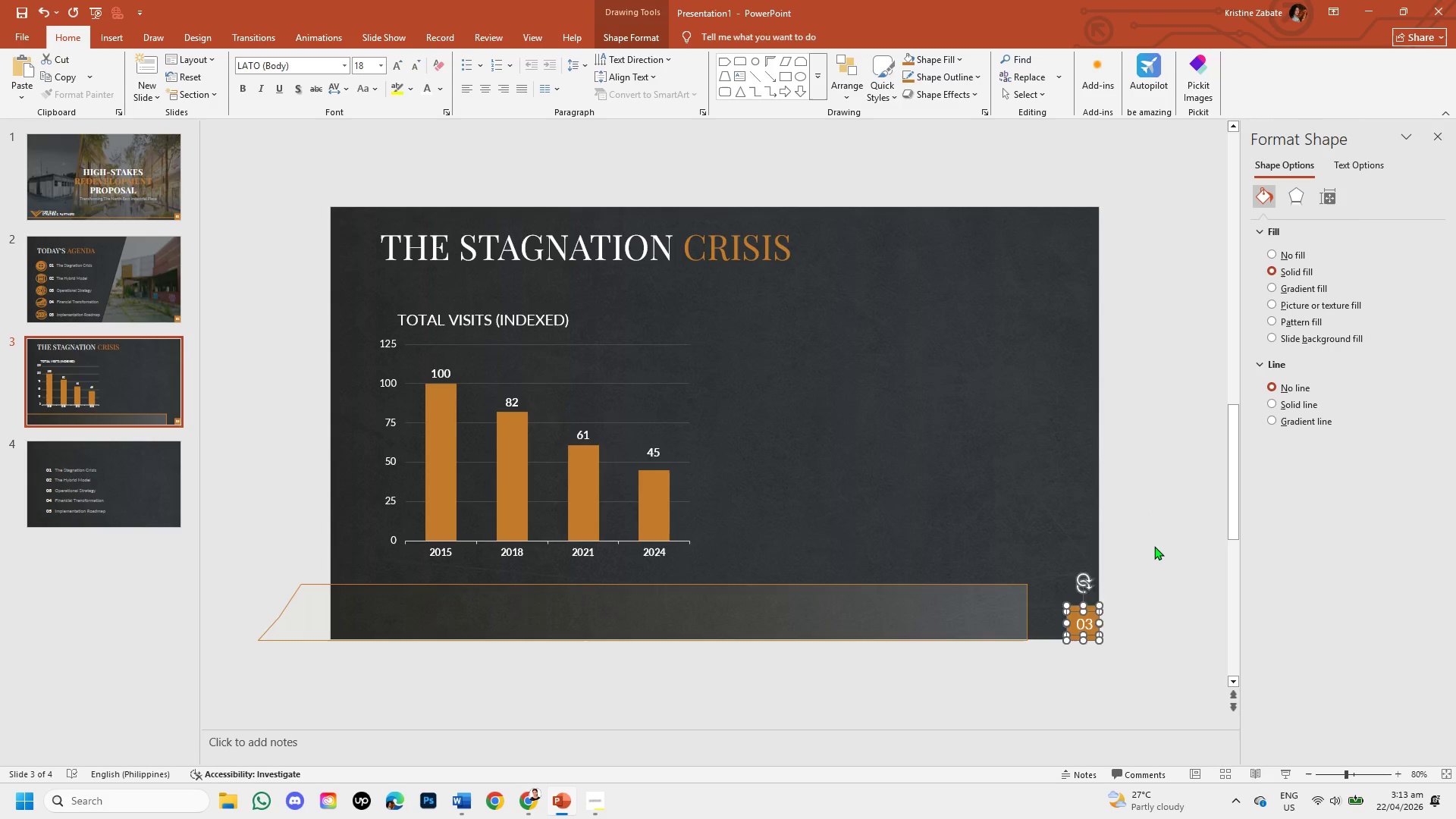 
left_click([1154, 546])
 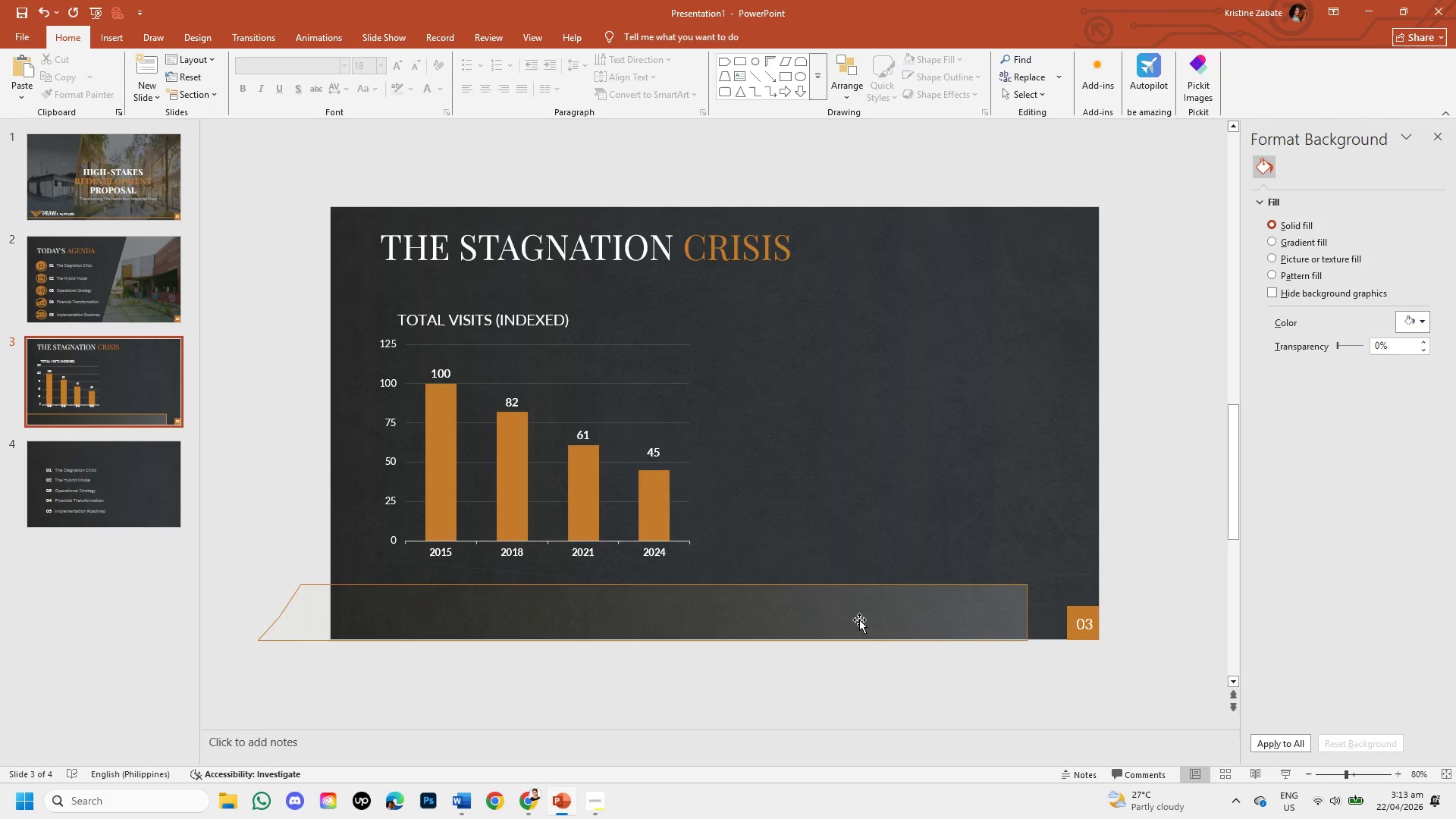 
left_click([859, 620])
 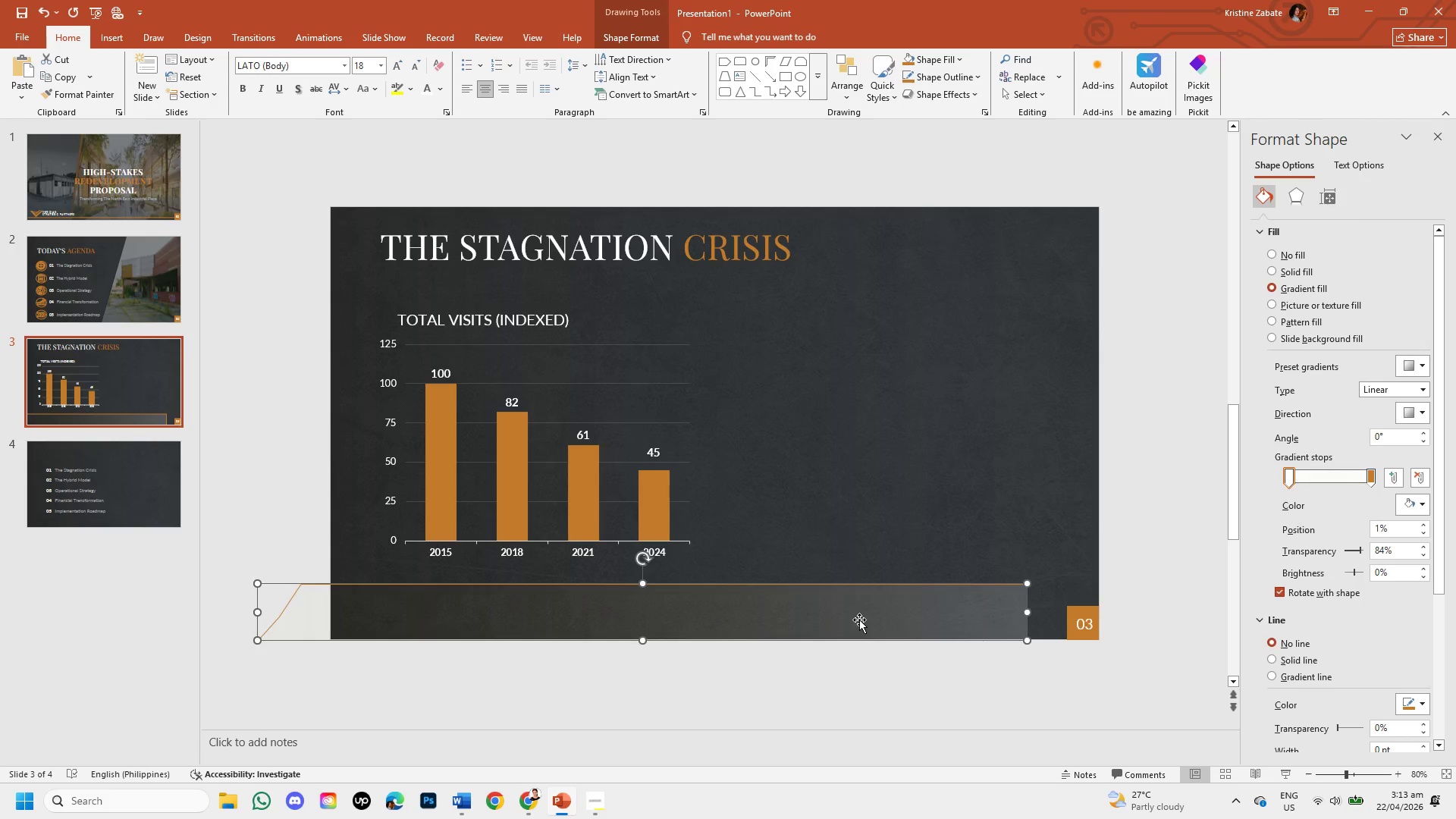 
left_click_drag(start_coordinate=[859, 620], to_coordinate=[929, 617])
 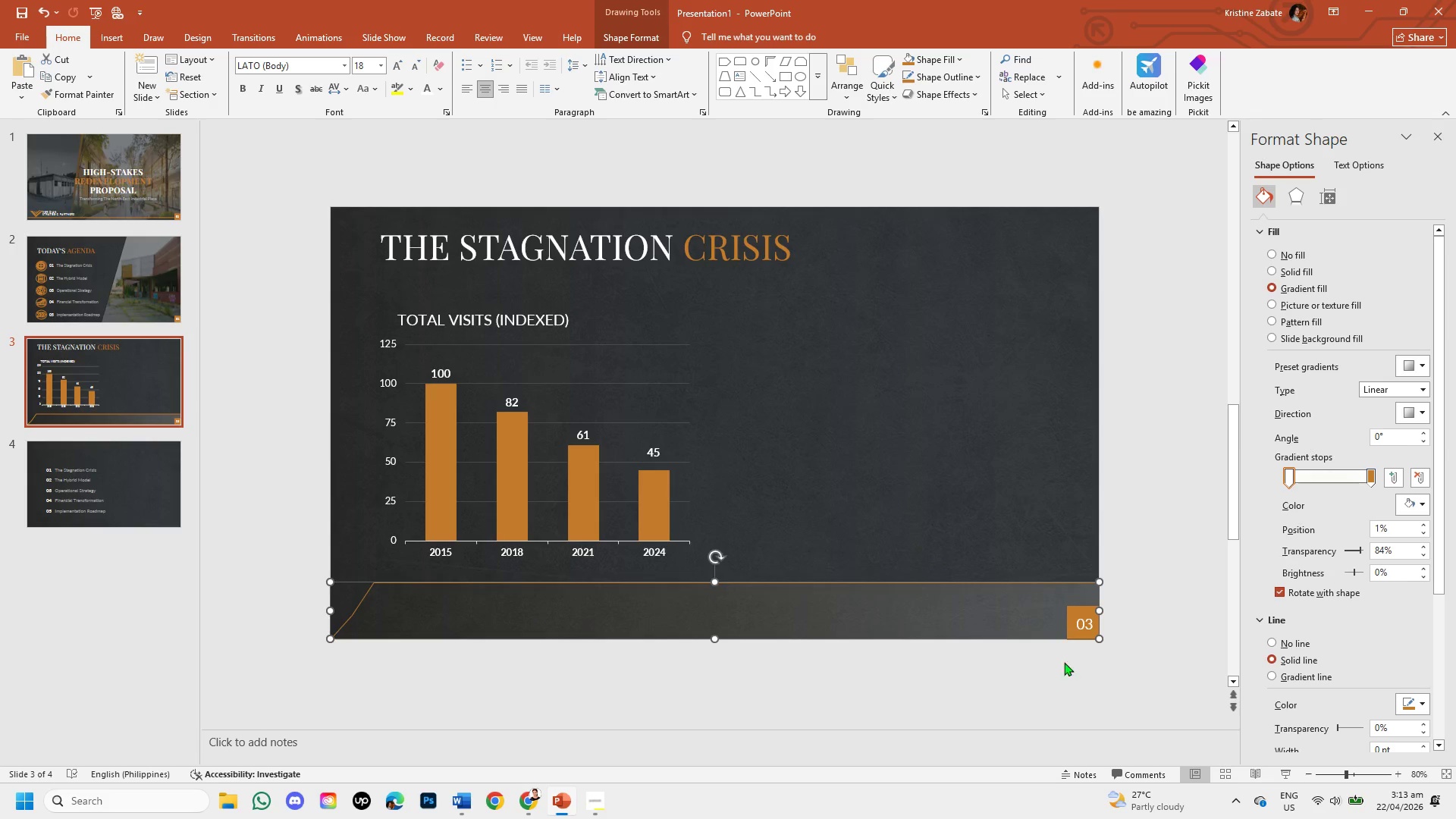 
left_click([1026, 693])
 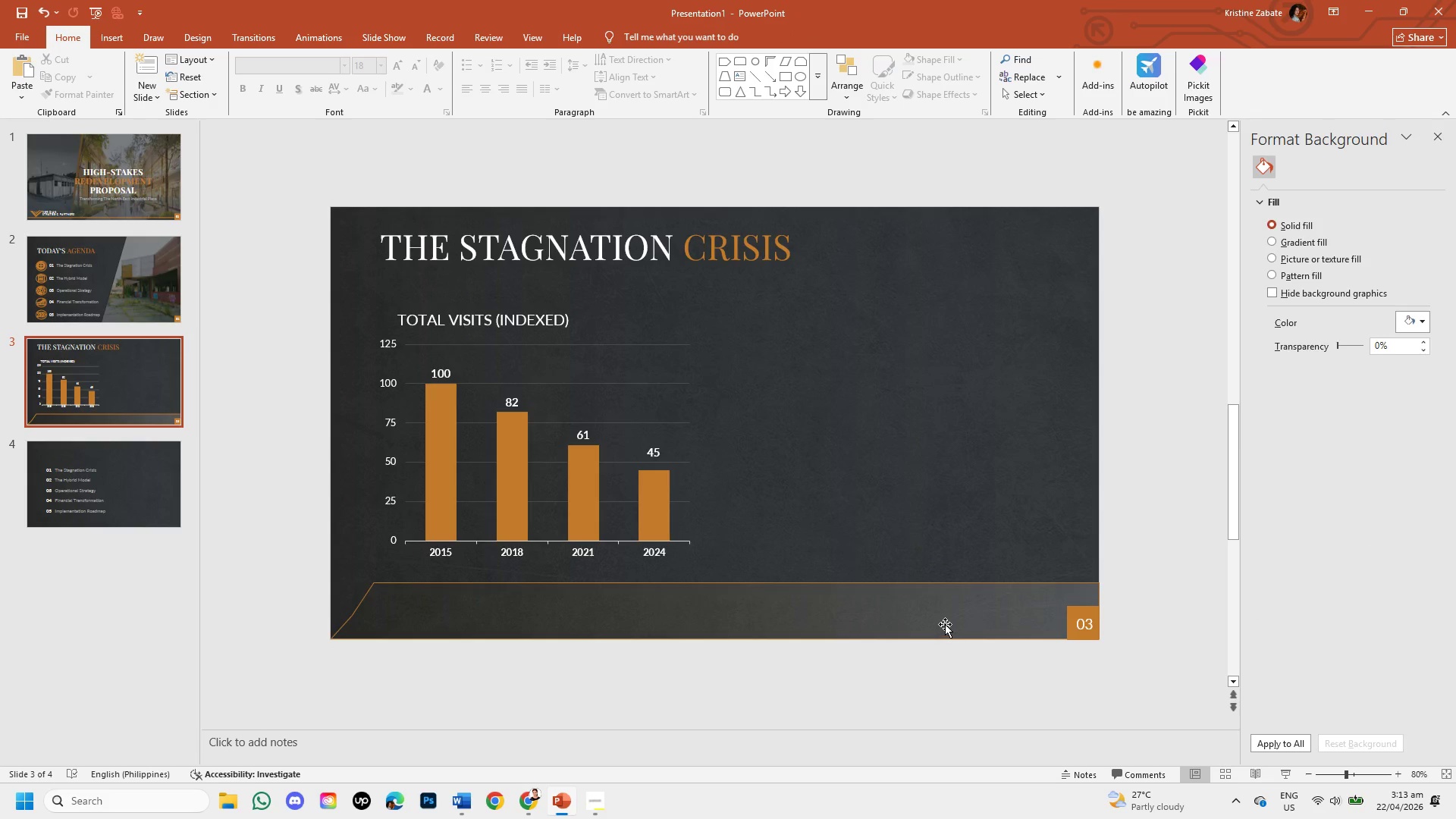 
left_click([945, 624])
 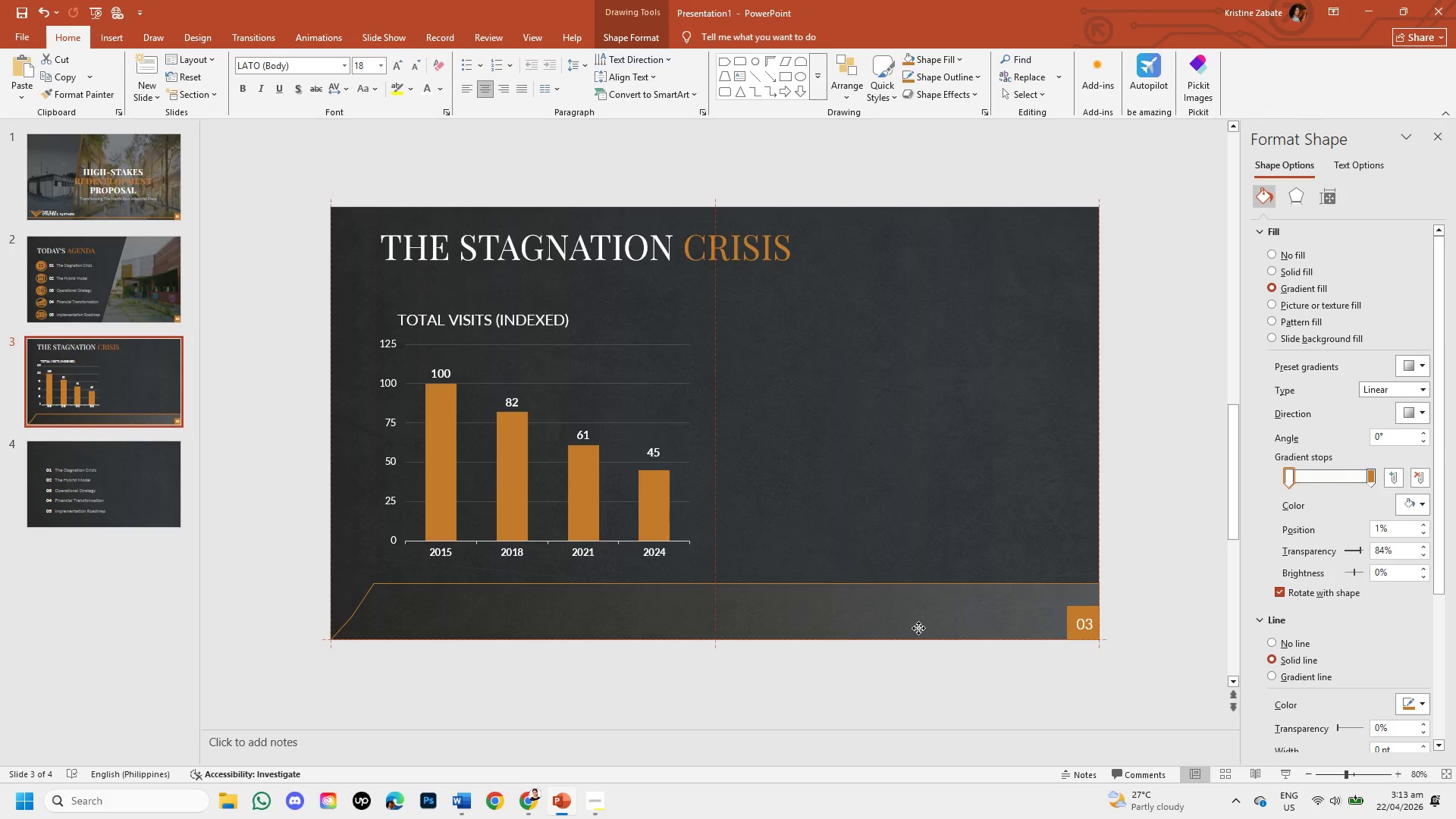 
left_click([921, 689])
 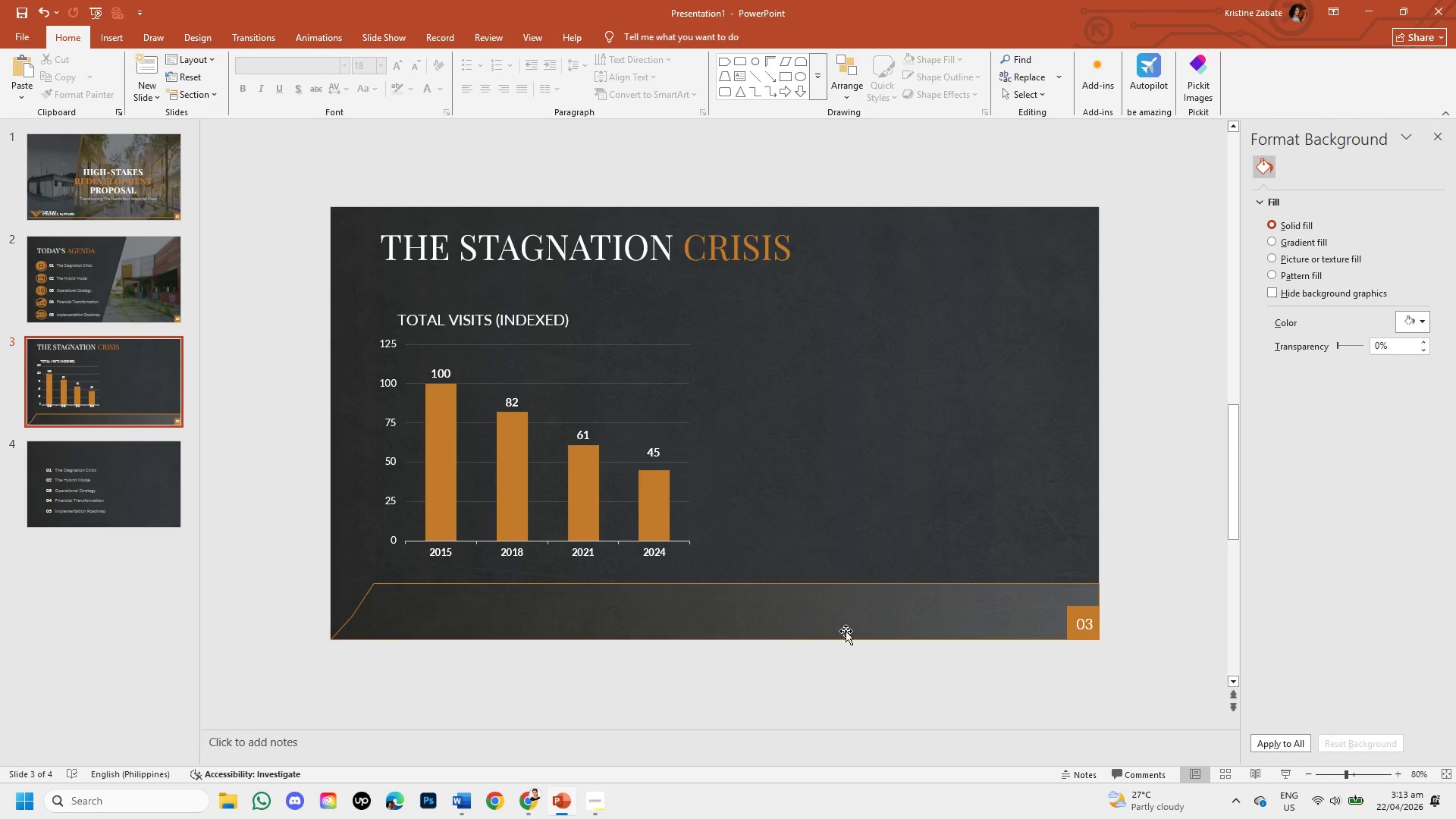 
left_click([839, 627])
 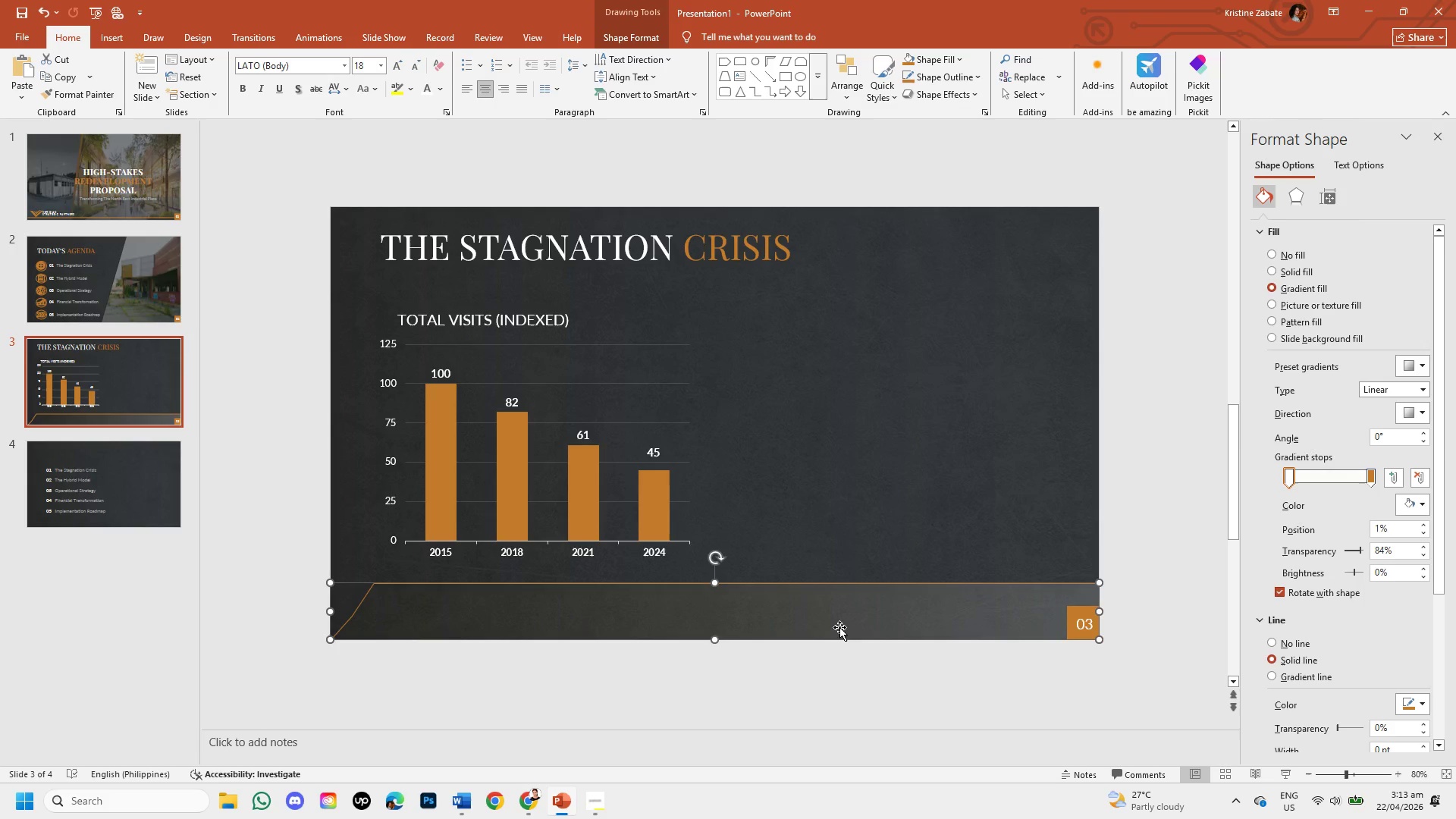 
right_click([839, 627])
 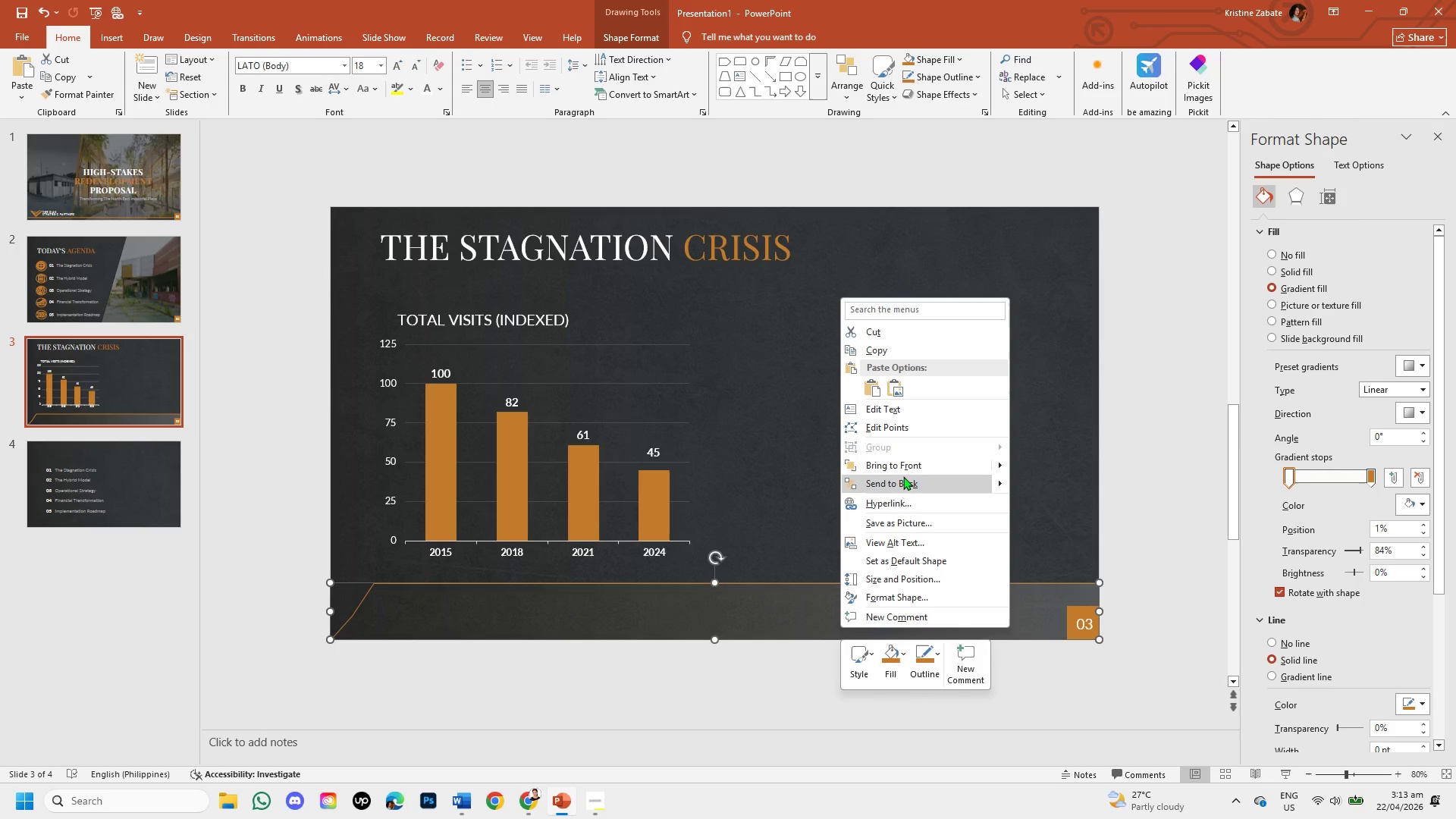 
left_click([904, 476])
 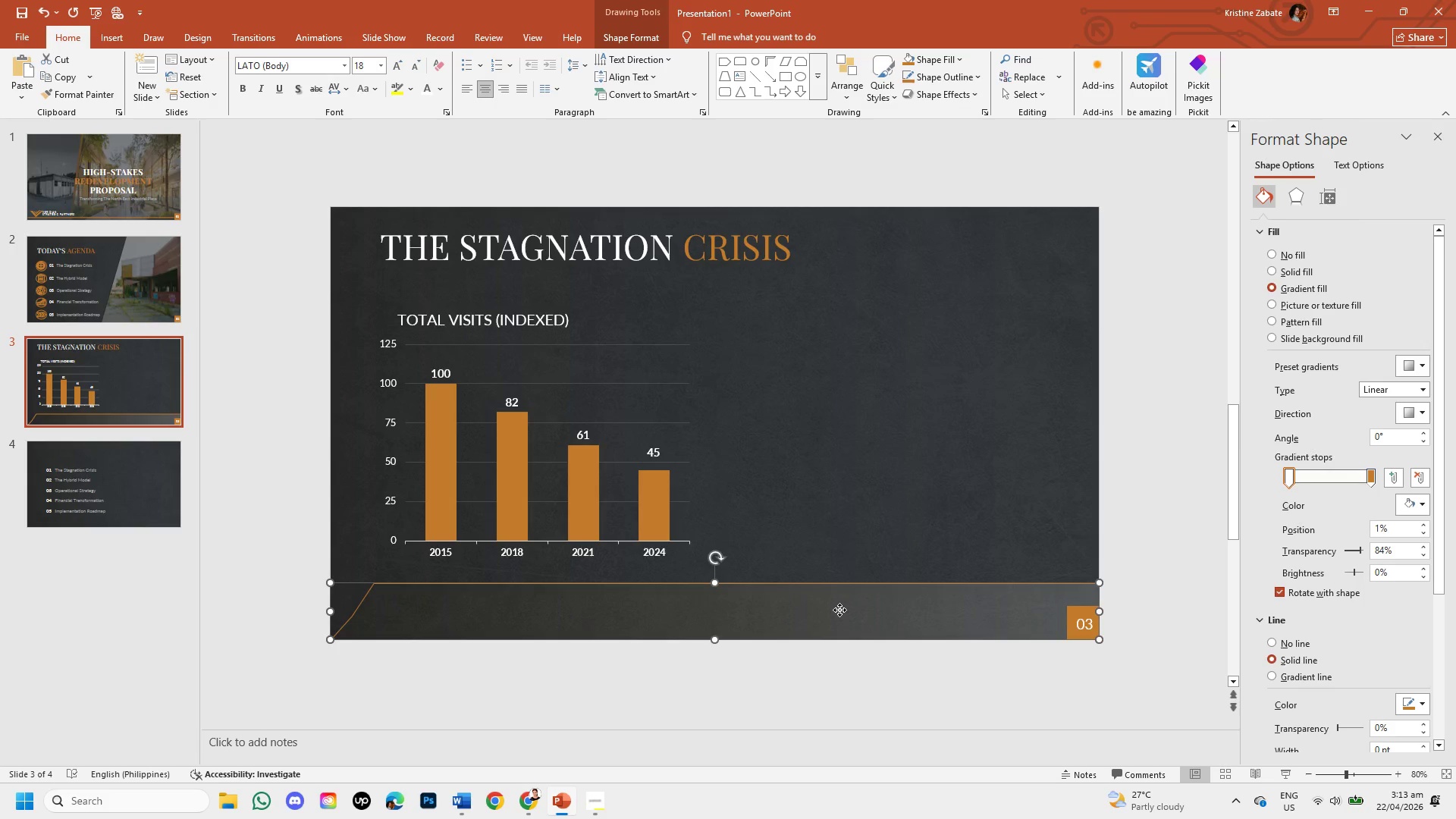 
right_click([839, 610])
 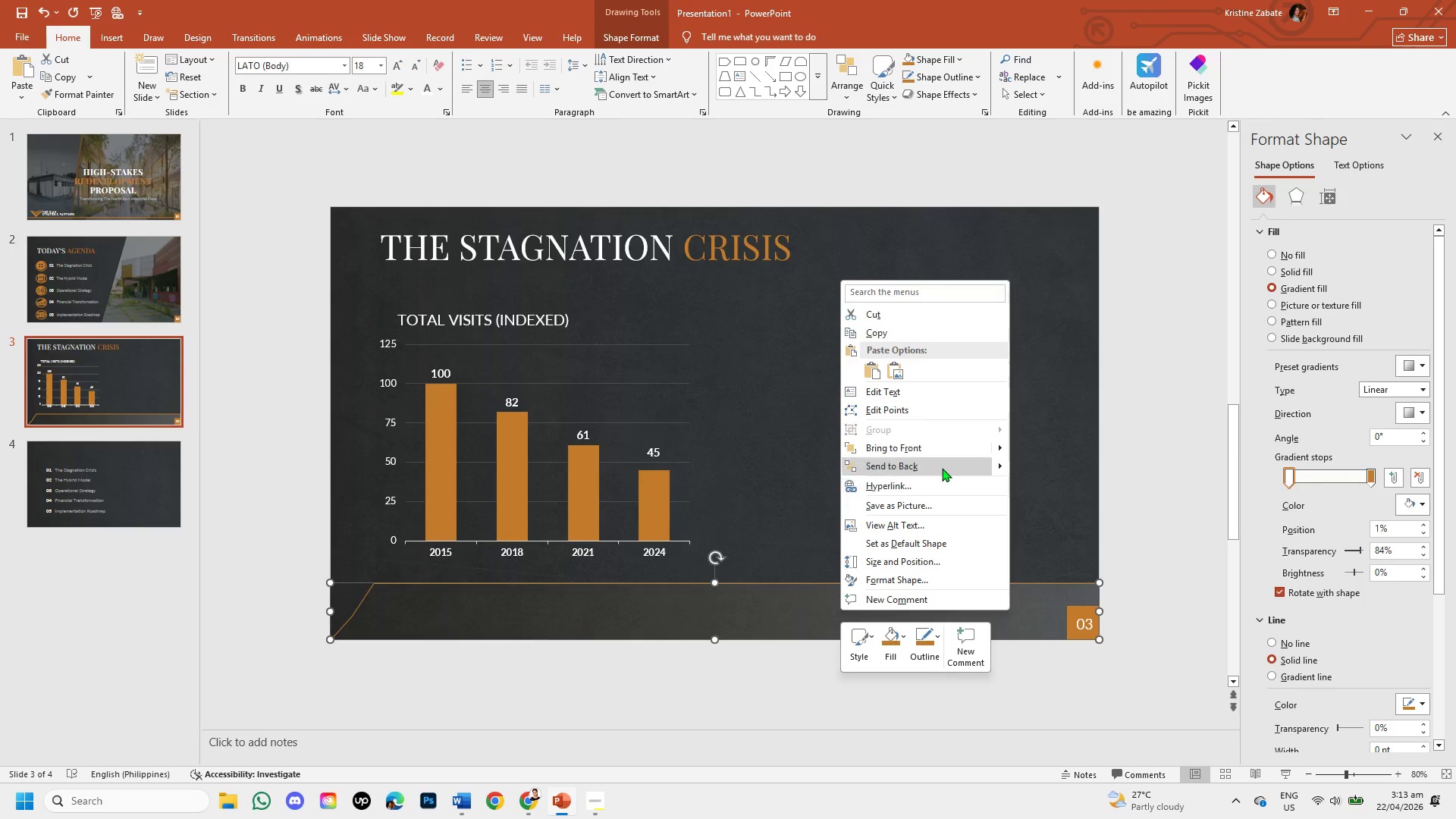 
left_click([942, 467])
 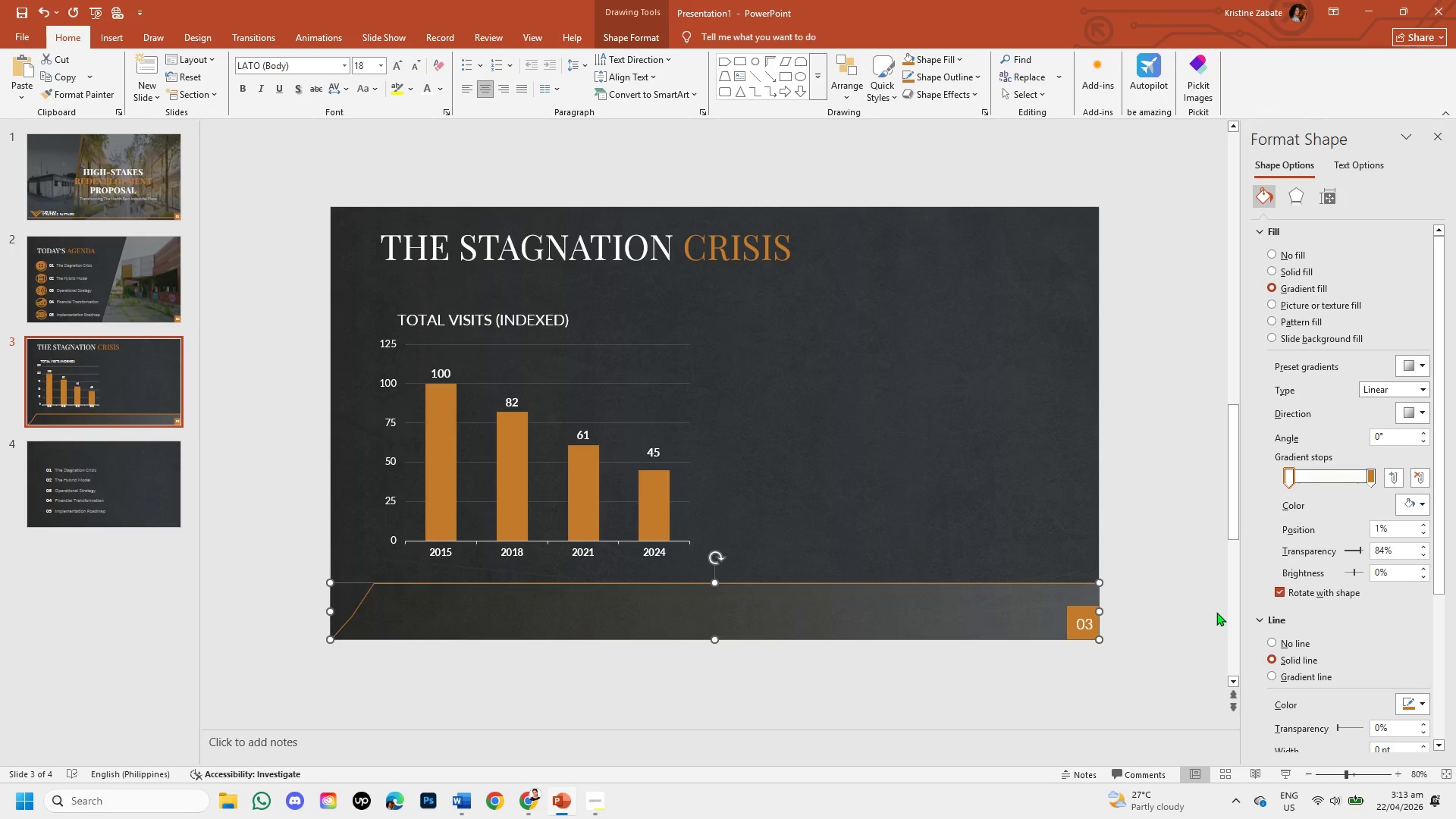 
left_click([1216, 612])
 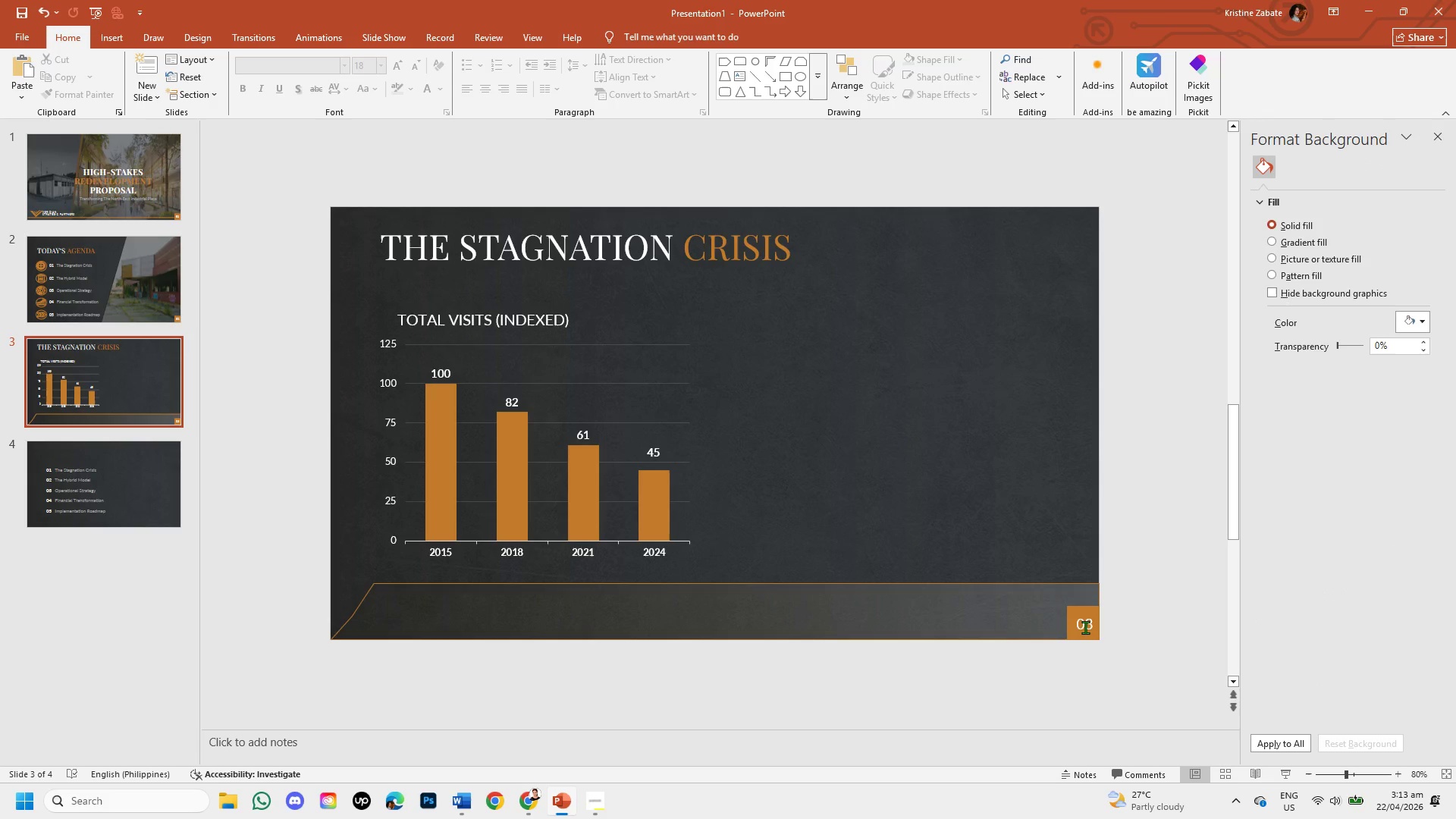 
left_click([1085, 627])
 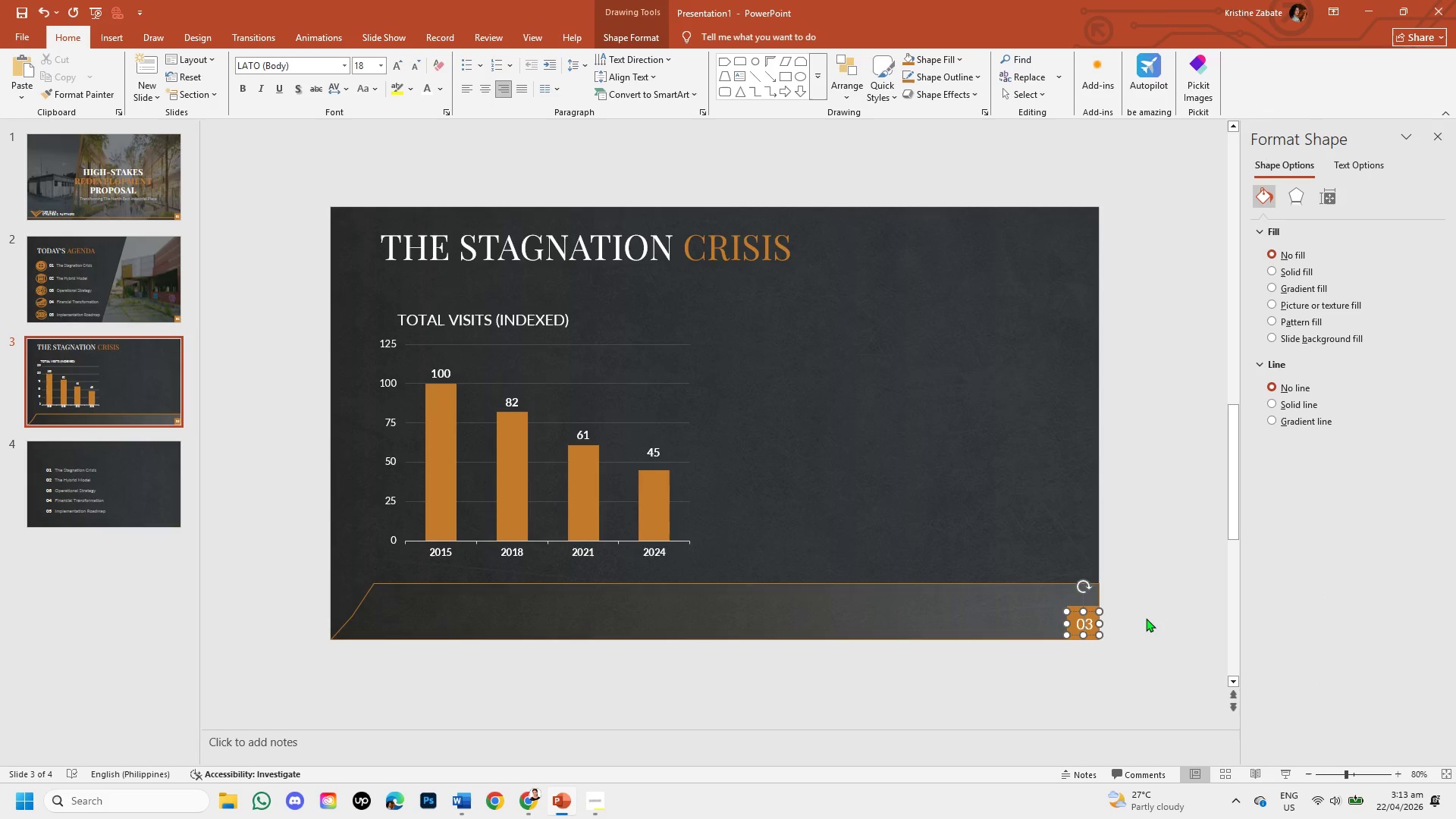 
left_click([1146, 617])
 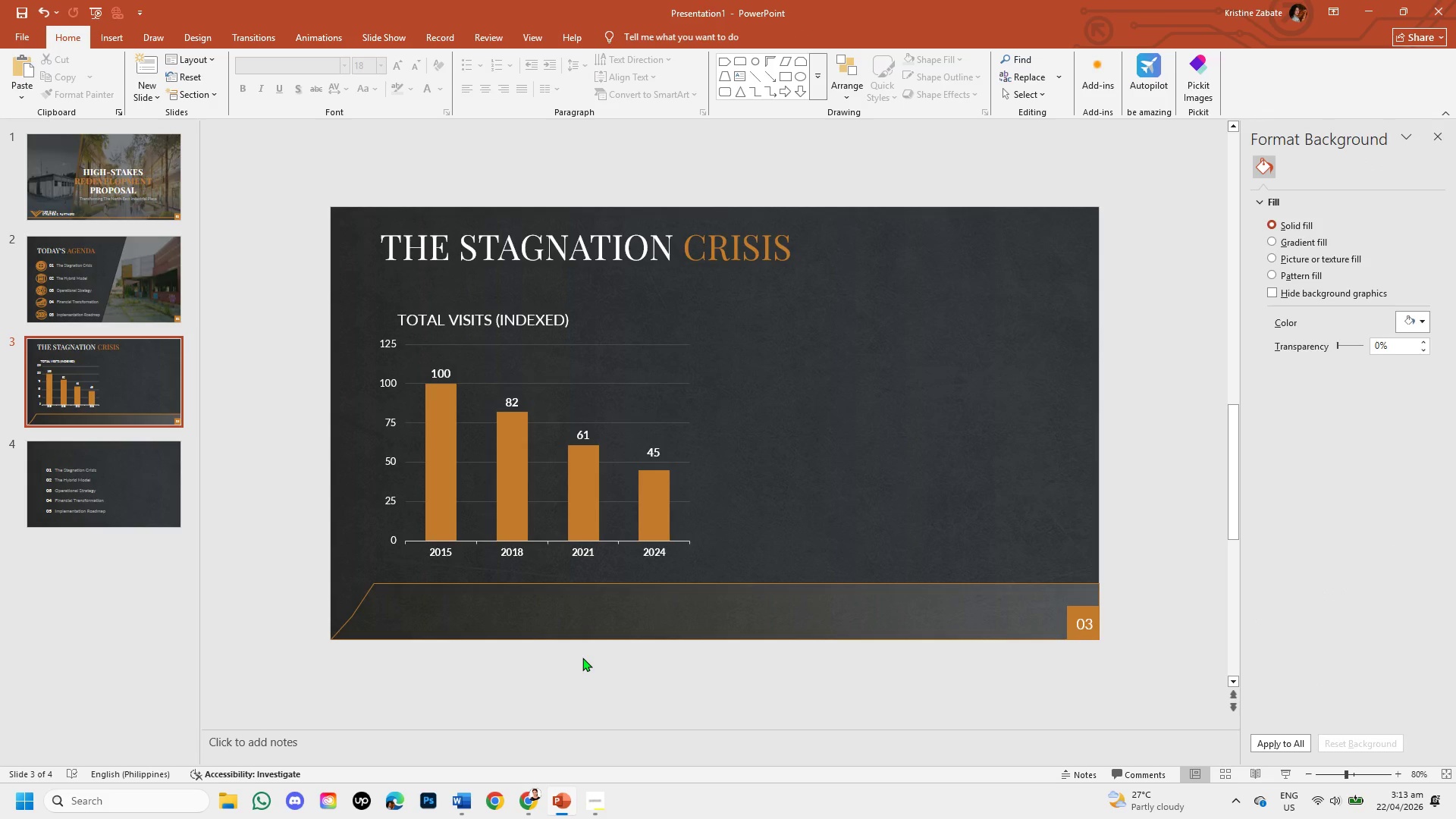 
left_click([646, 601])
 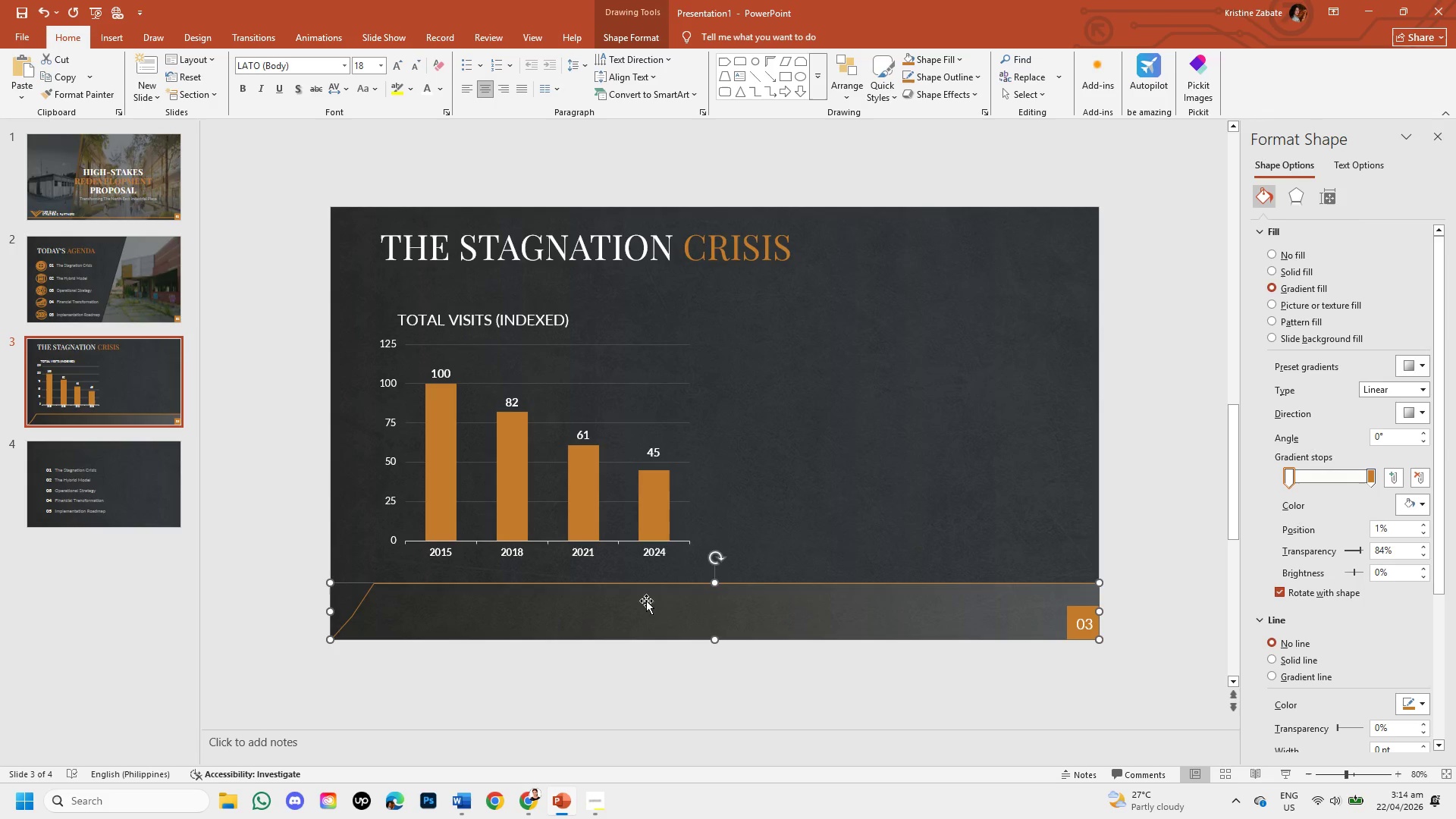 
left_click_drag(start_coordinate=[646, 601], to_coordinate=[649, 585])
 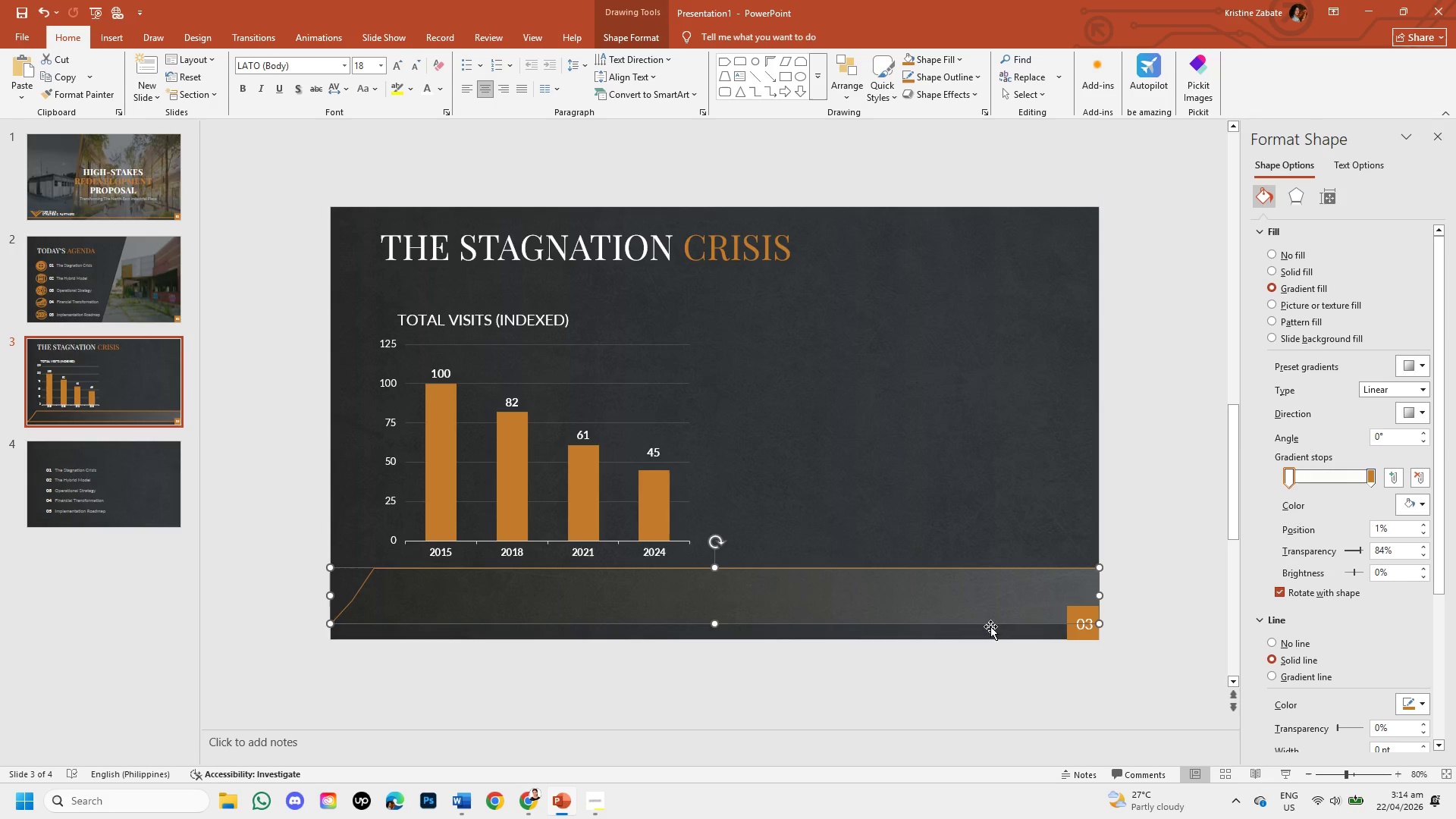 
left_click_drag(start_coordinate=[1101, 595], to_coordinate=[1057, 595])
 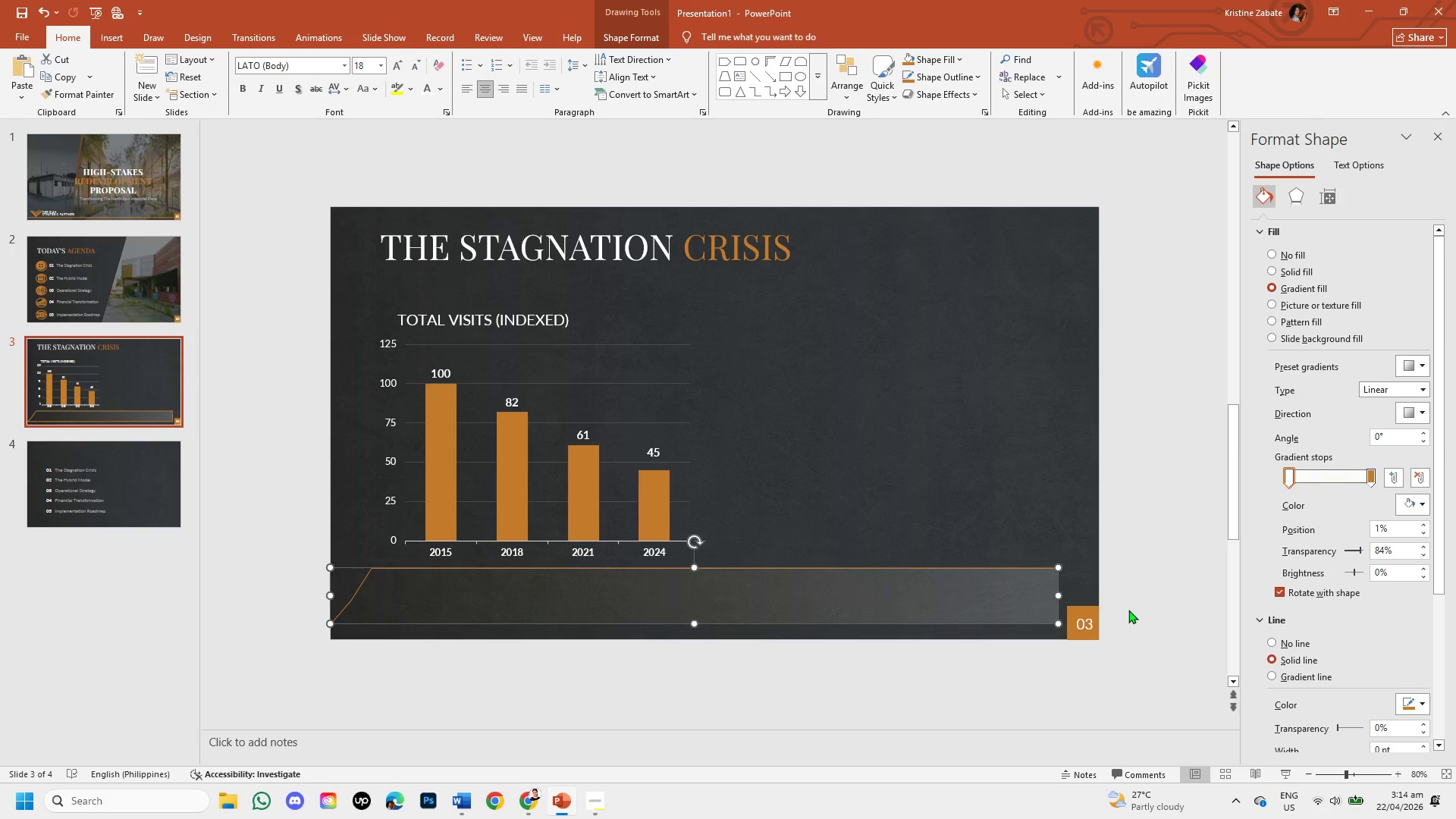 
left_click([1128, 610])
 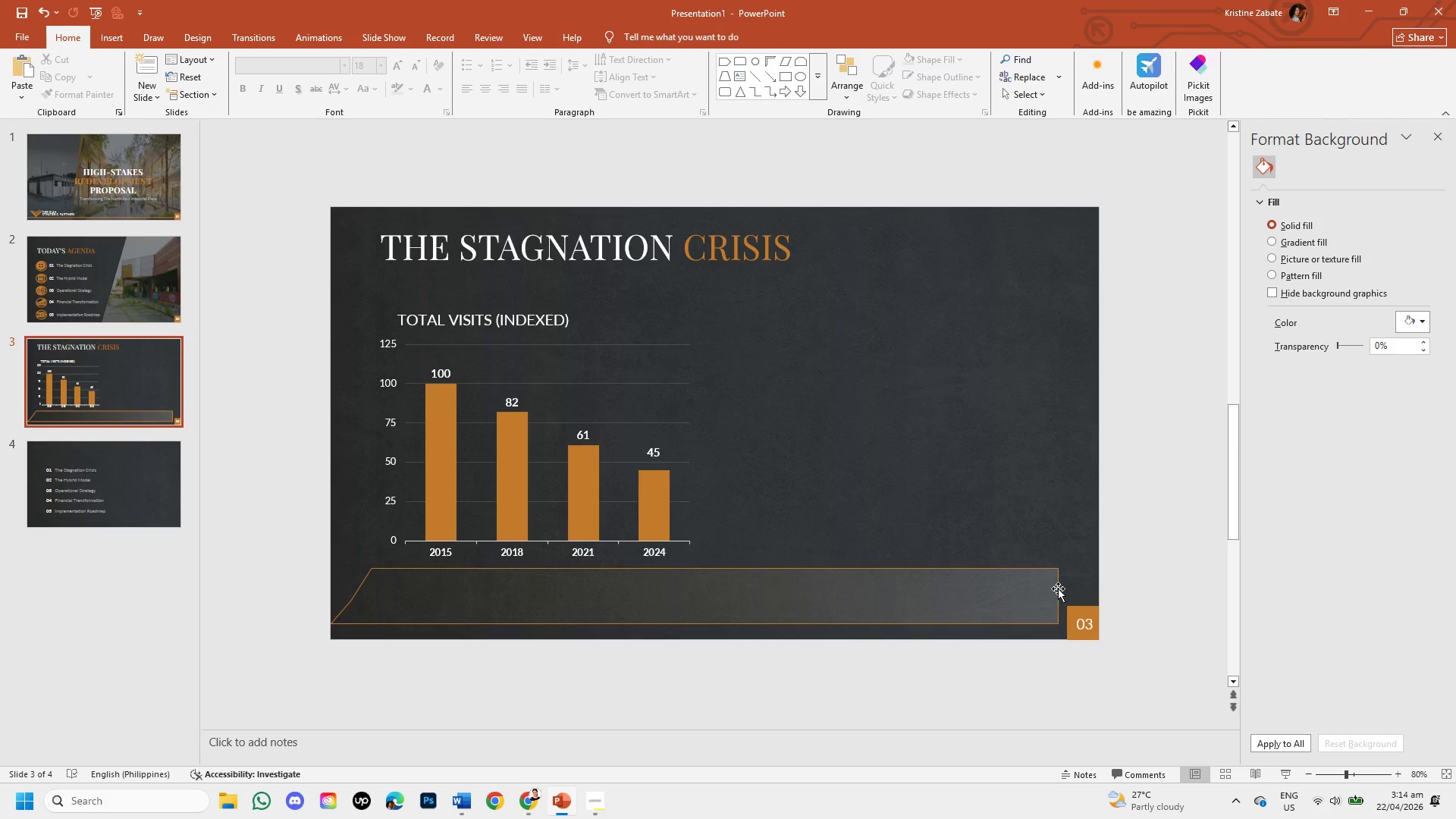 
left_click([1058, 588])
 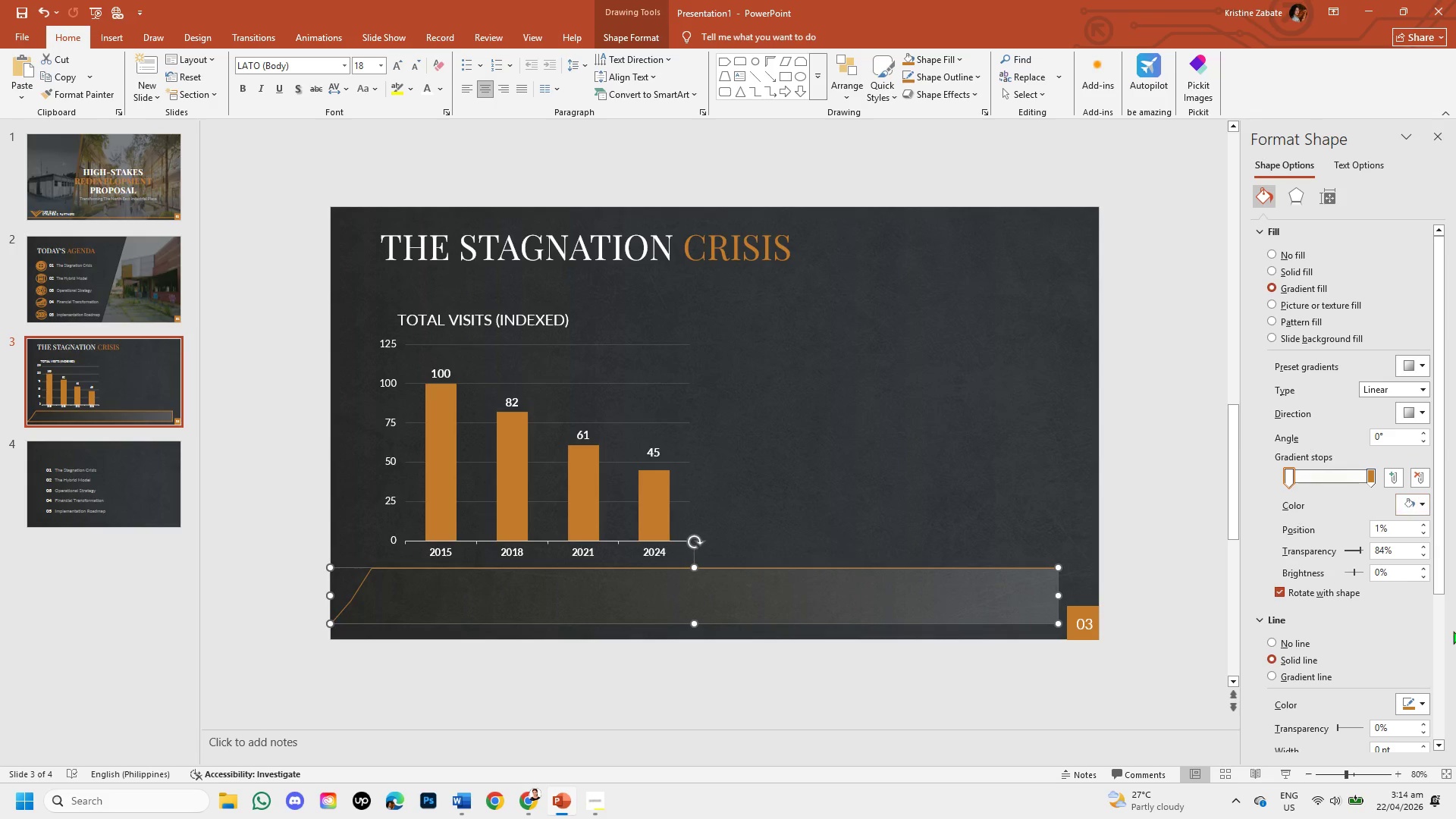 
wait(5.11)
 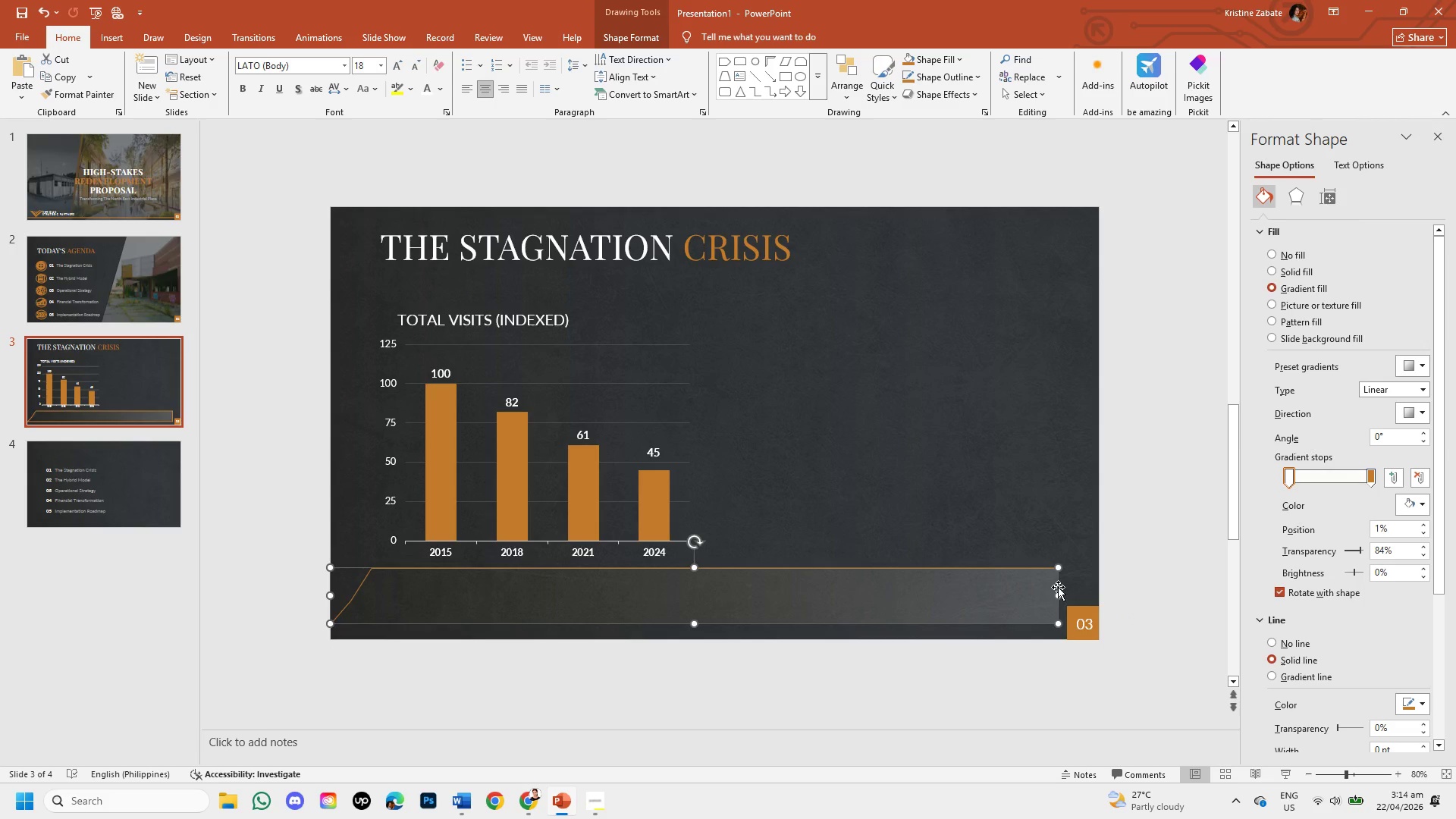 
left_click_drag(start_coordinate=[1442, 564], to_coordinate=[1448, 509])
 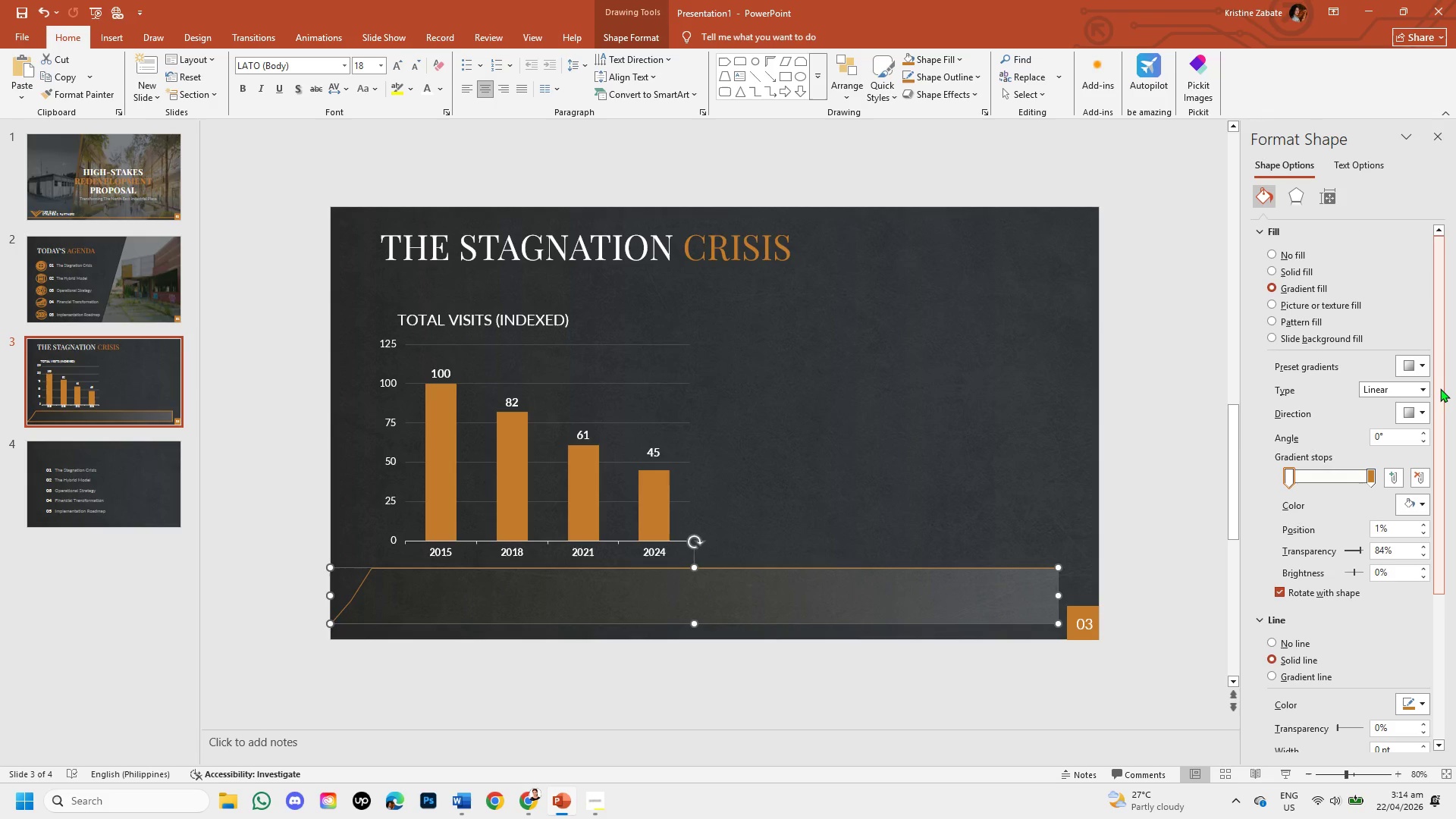 
left_click_drag(start_coordinate=[1440, 386], to_coordinate=[1455, 569])
 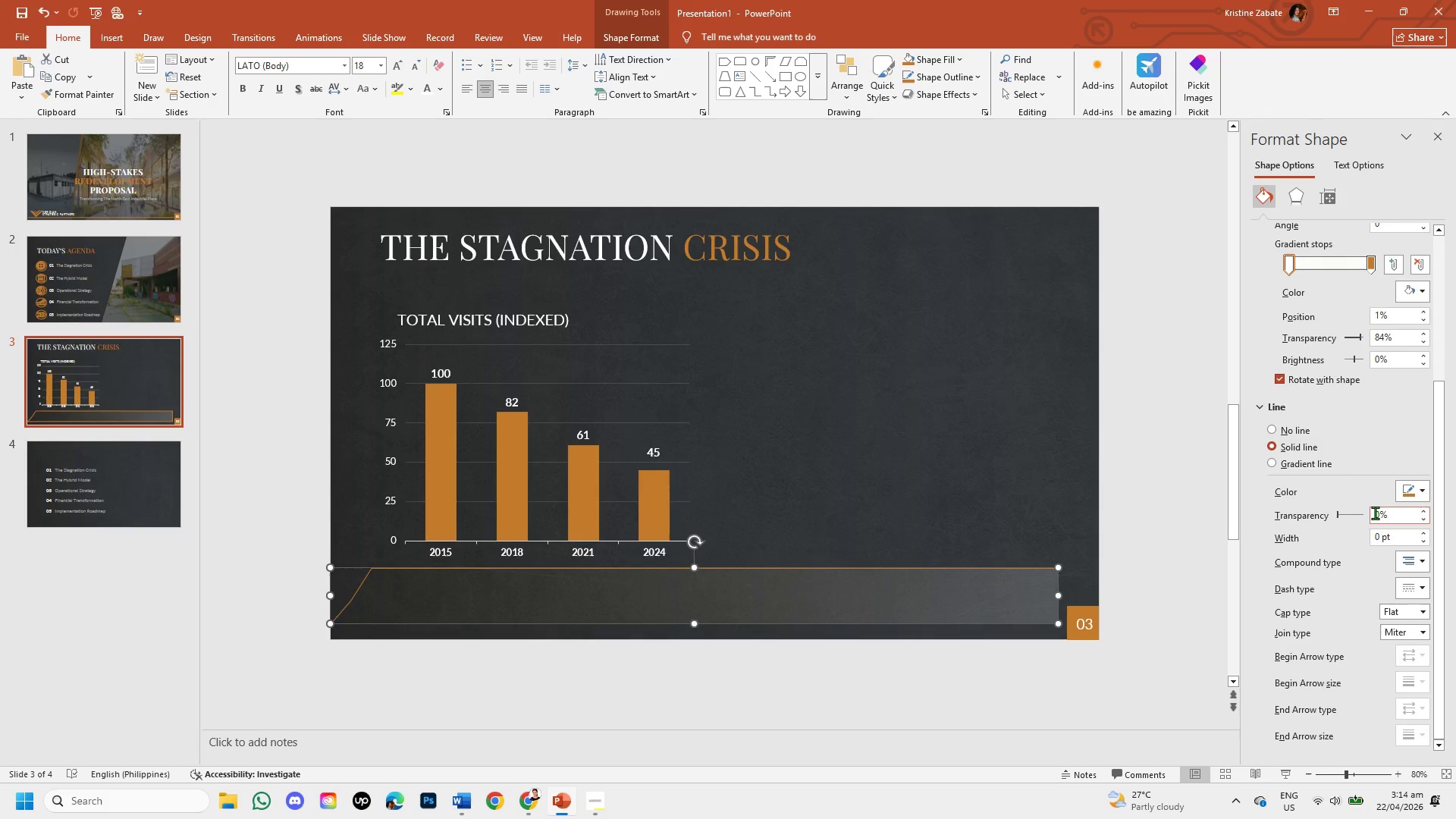 
left_click([1379, 513])
 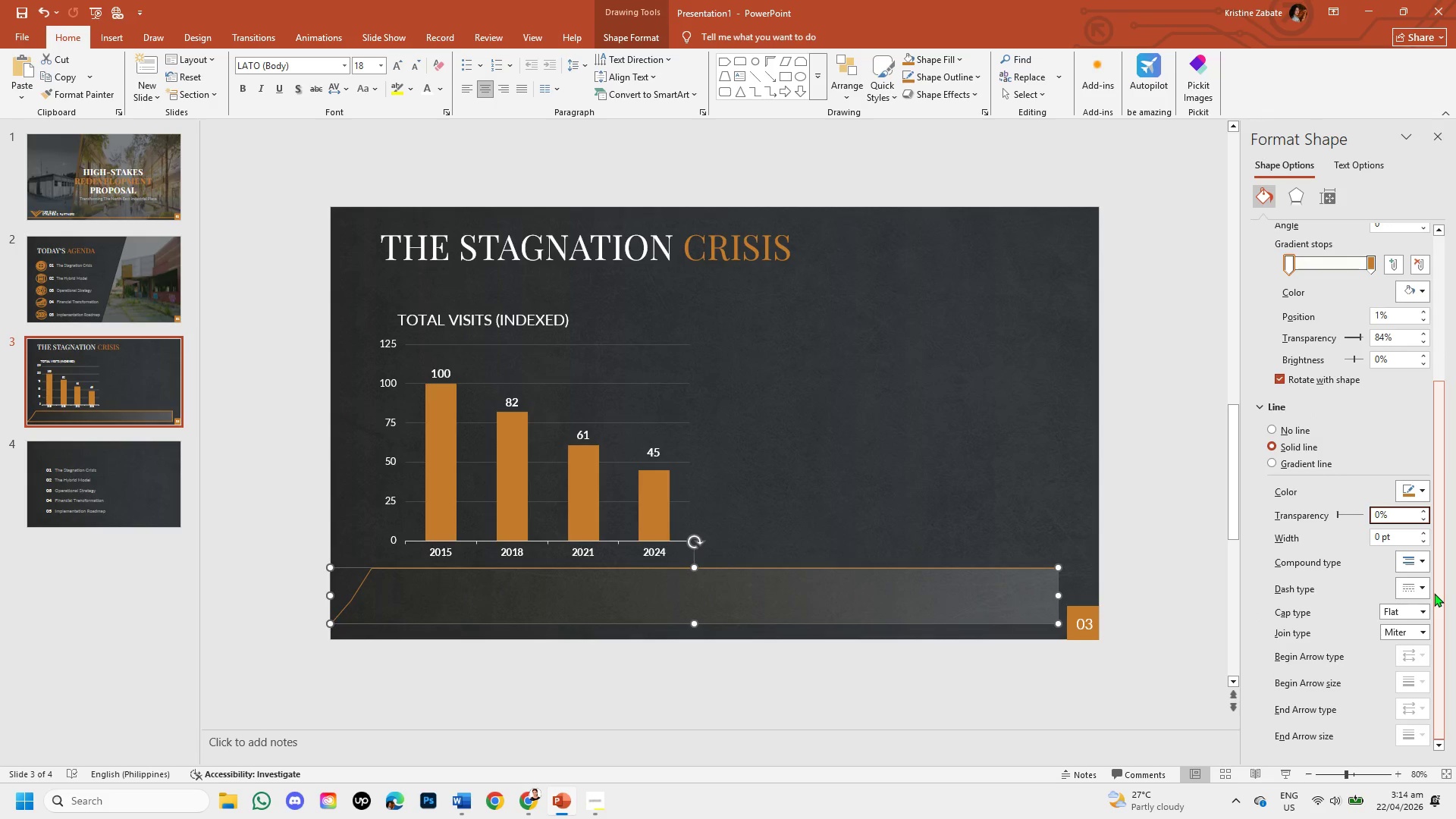 
key(Backspace)
 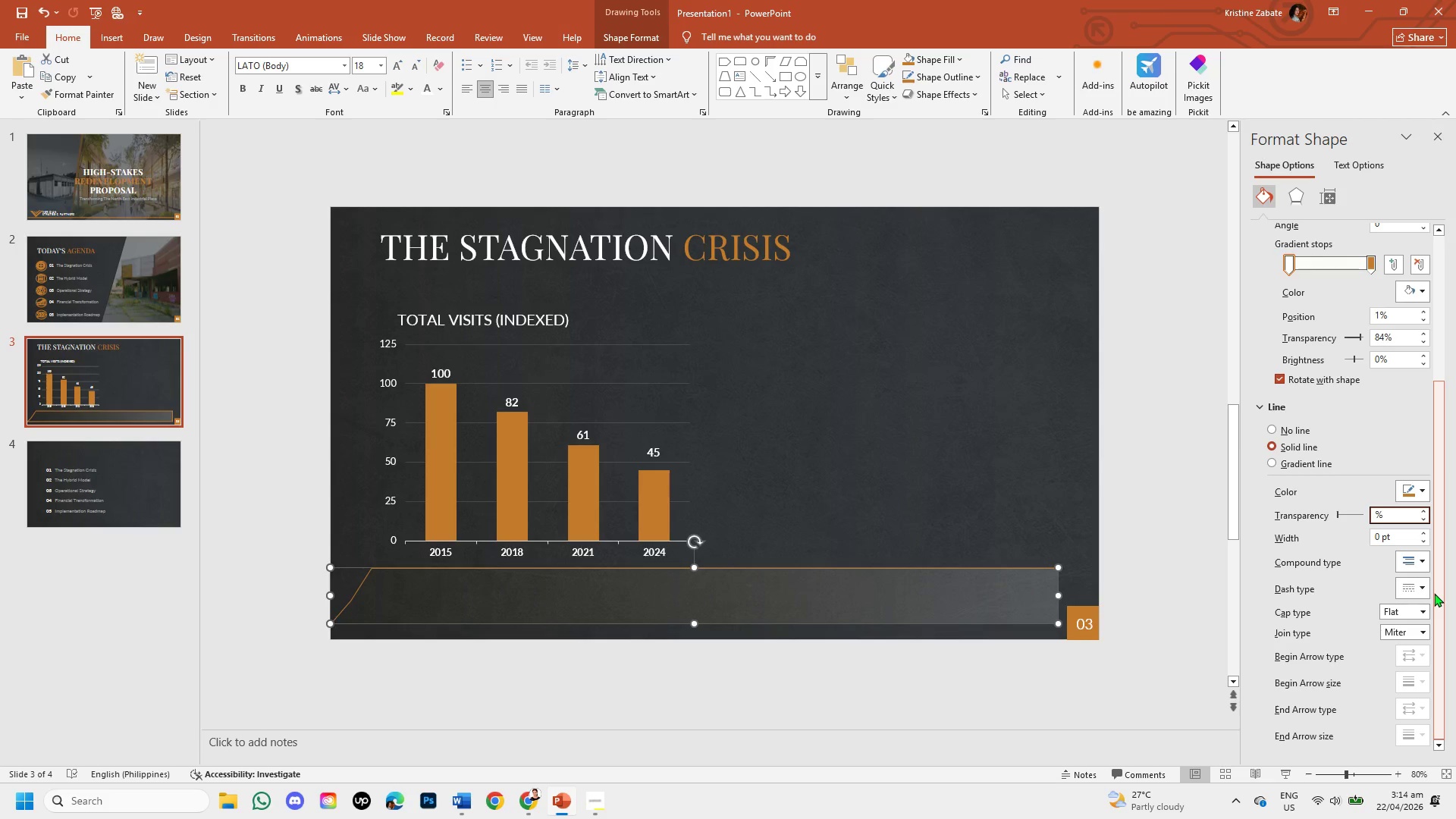 
key(Numpad2)
 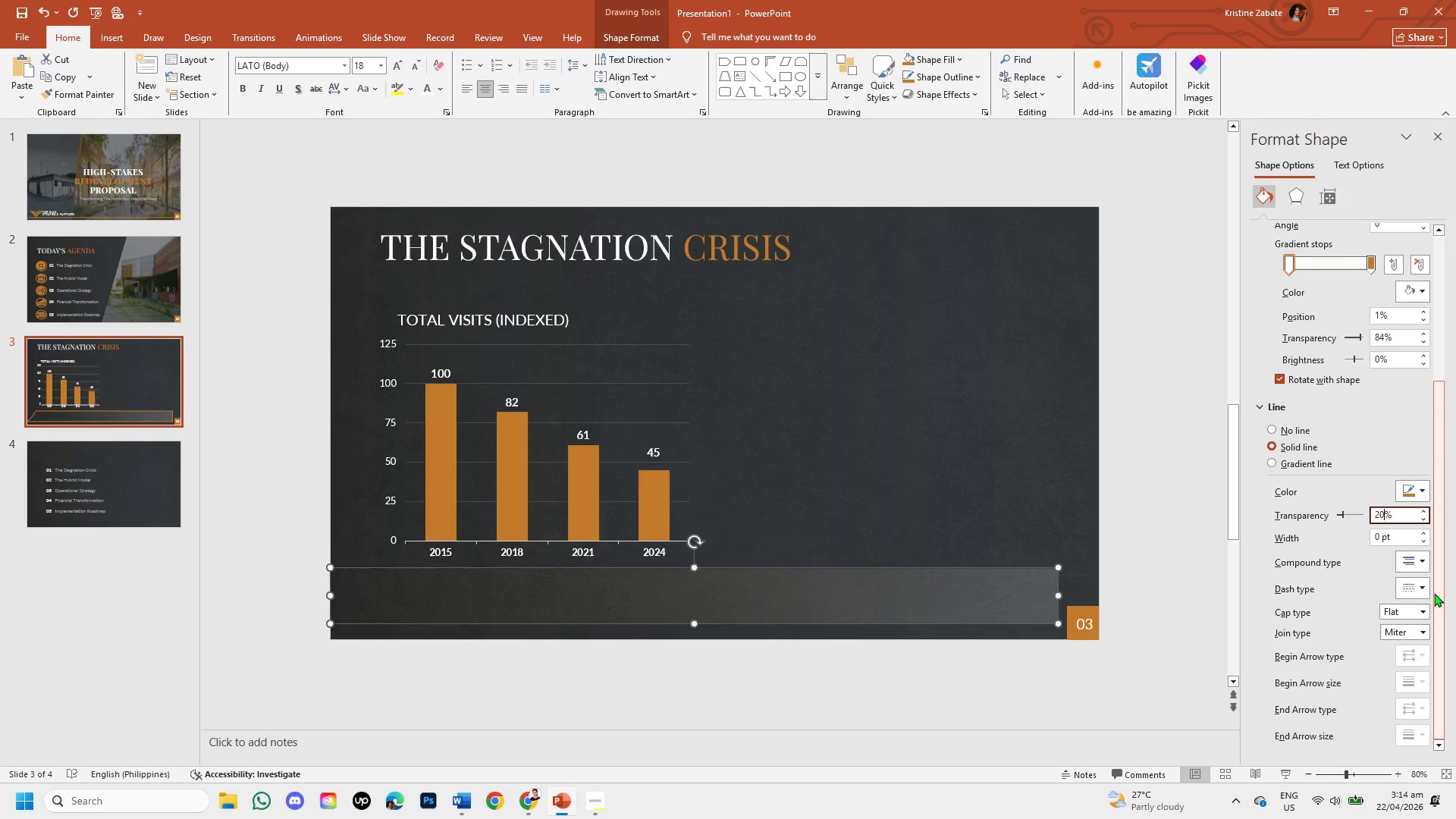 
key(Numpad0)
 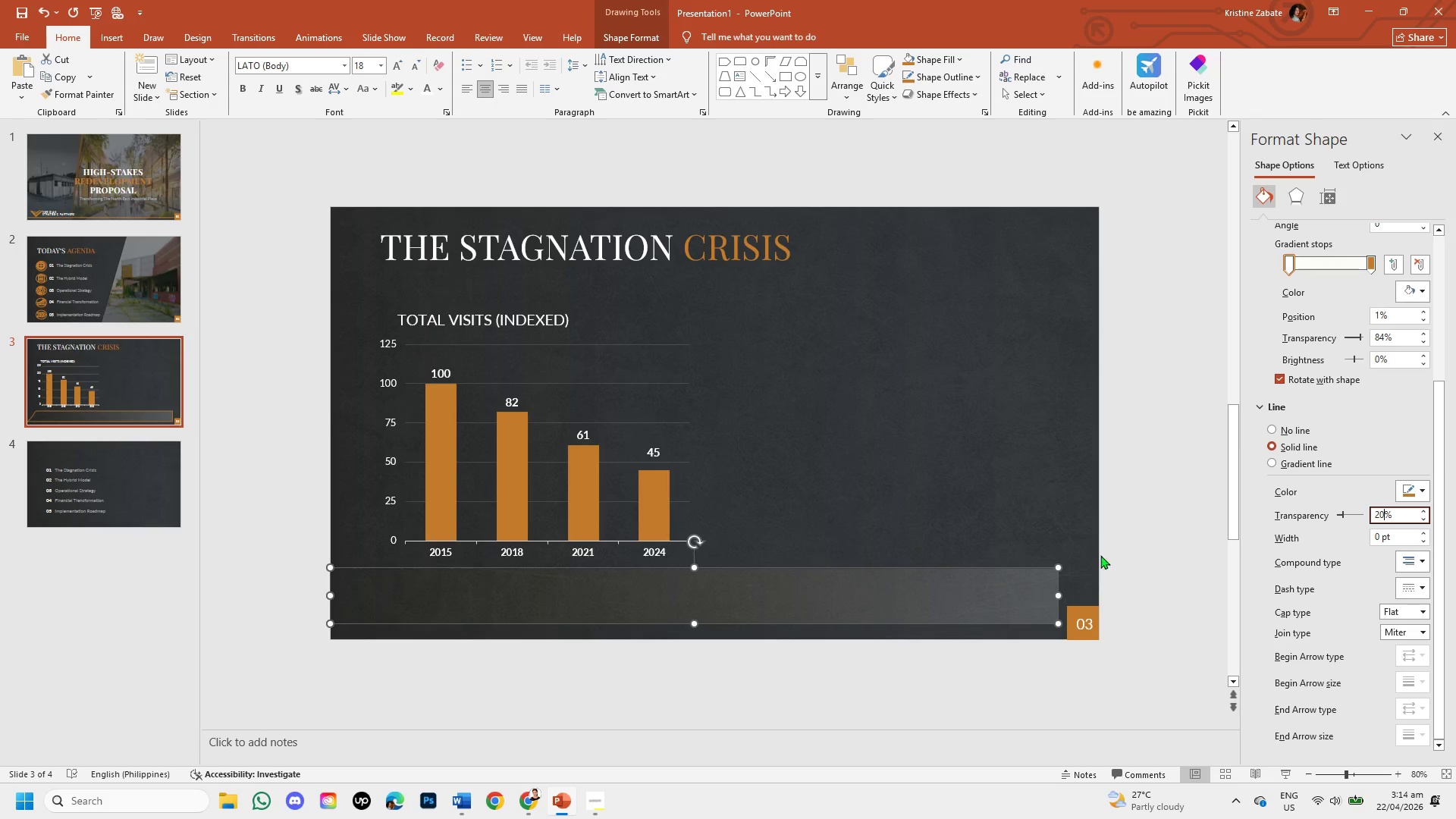 
left_click([1120, 570])
 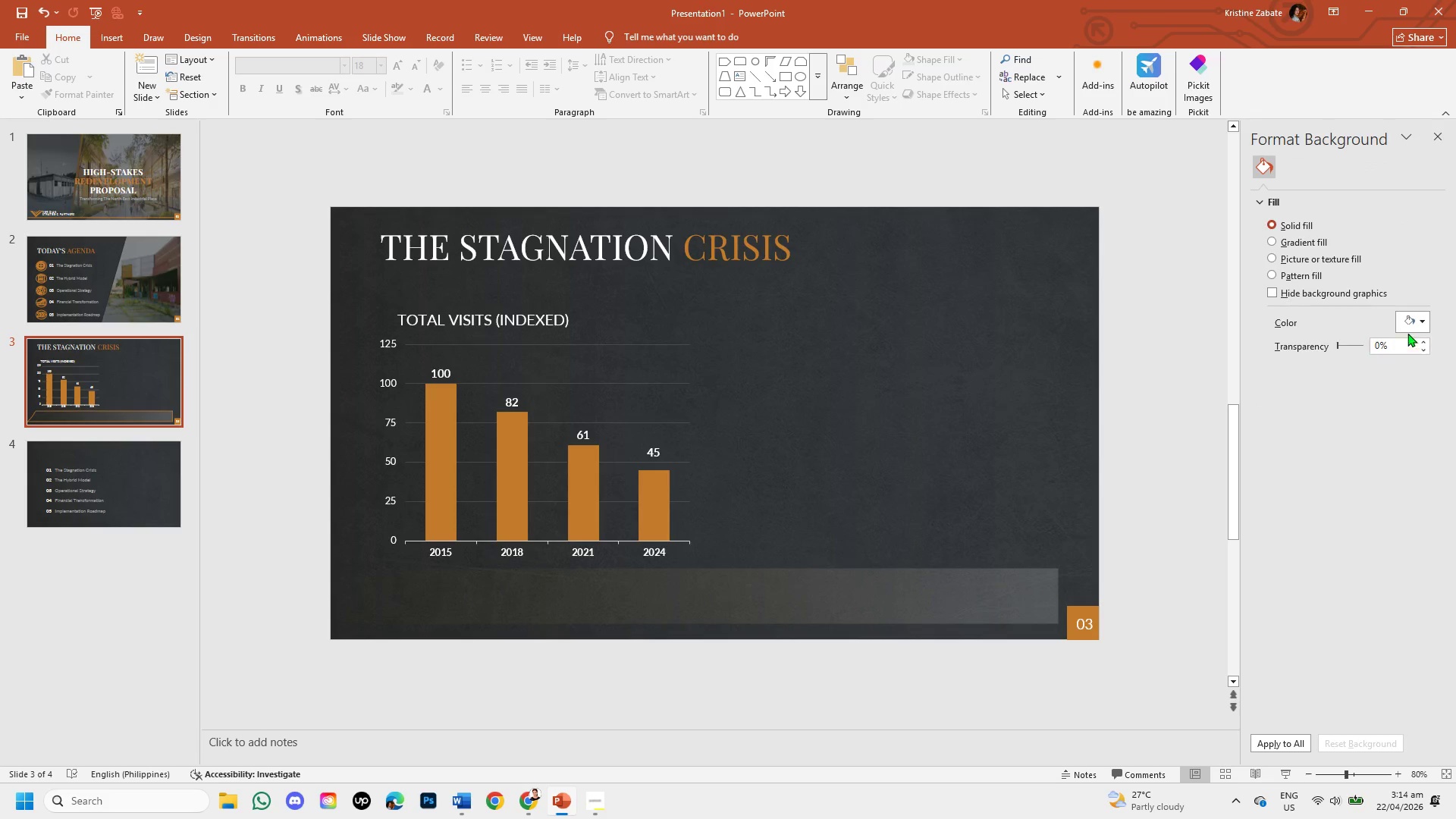 
mouse_move([1373, 363])
 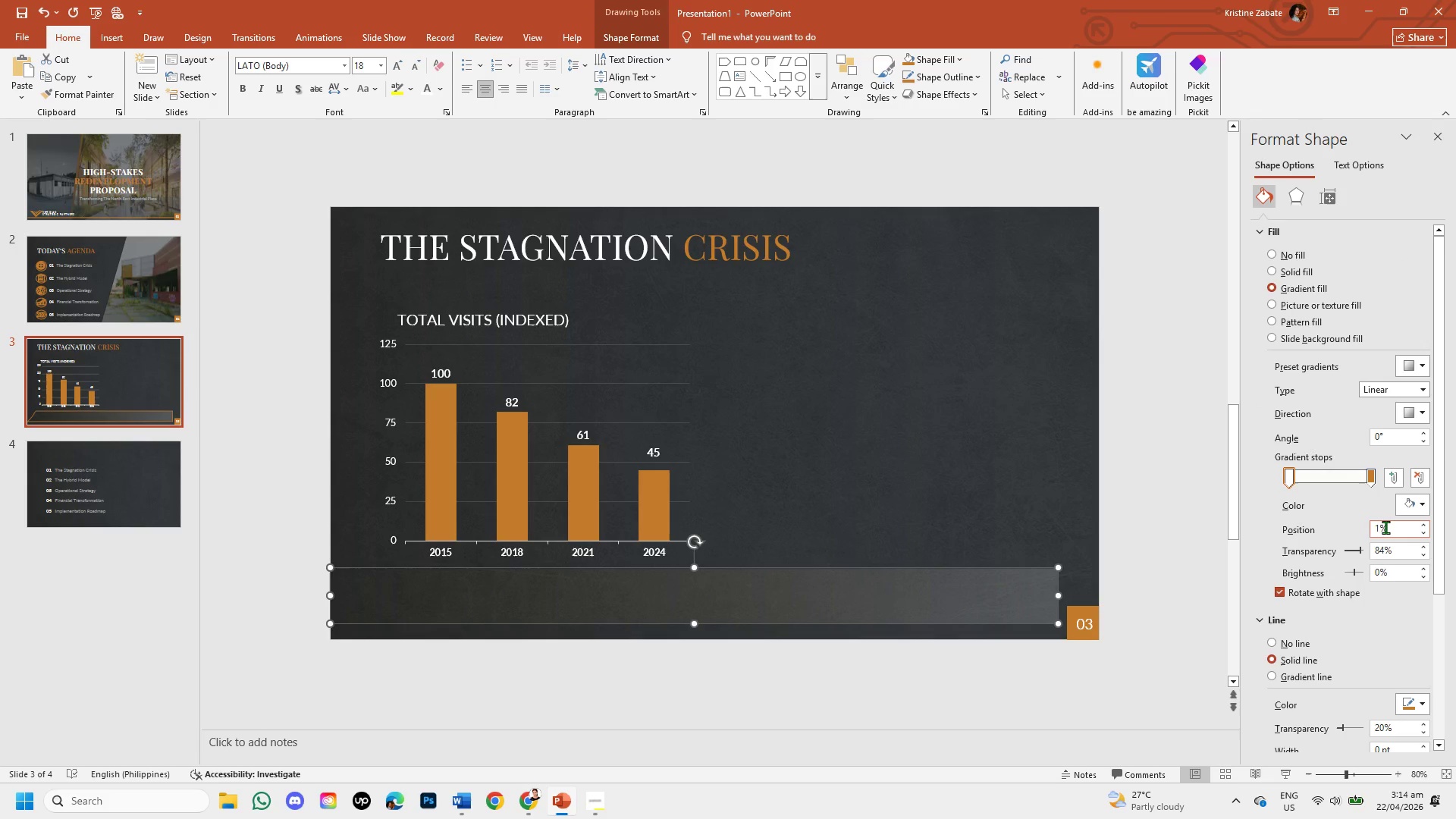 
scroll: coordinate [1399, 623], scroll_direction: down, amount: 2.0
 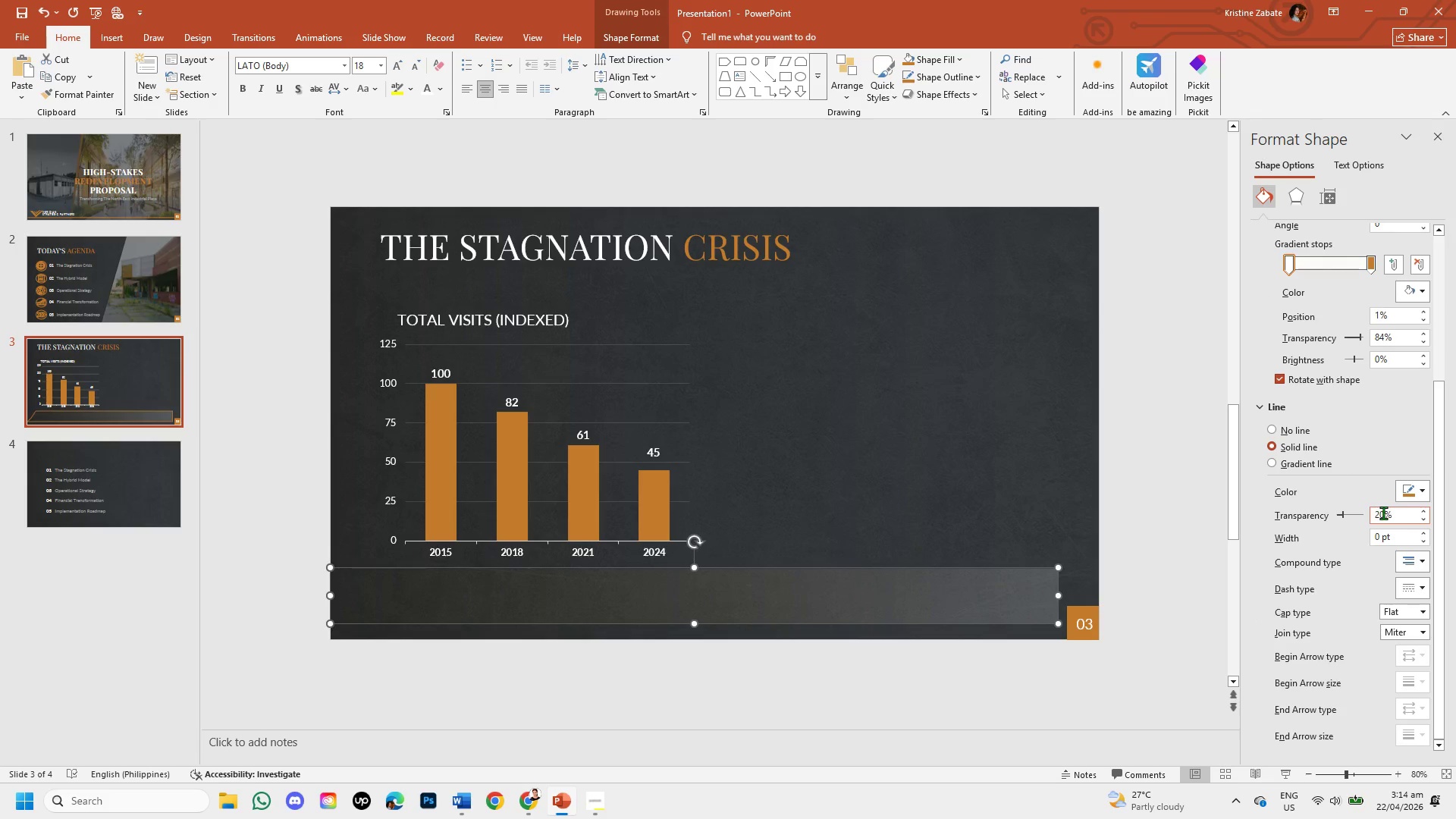 
left_click([1384, 513])
 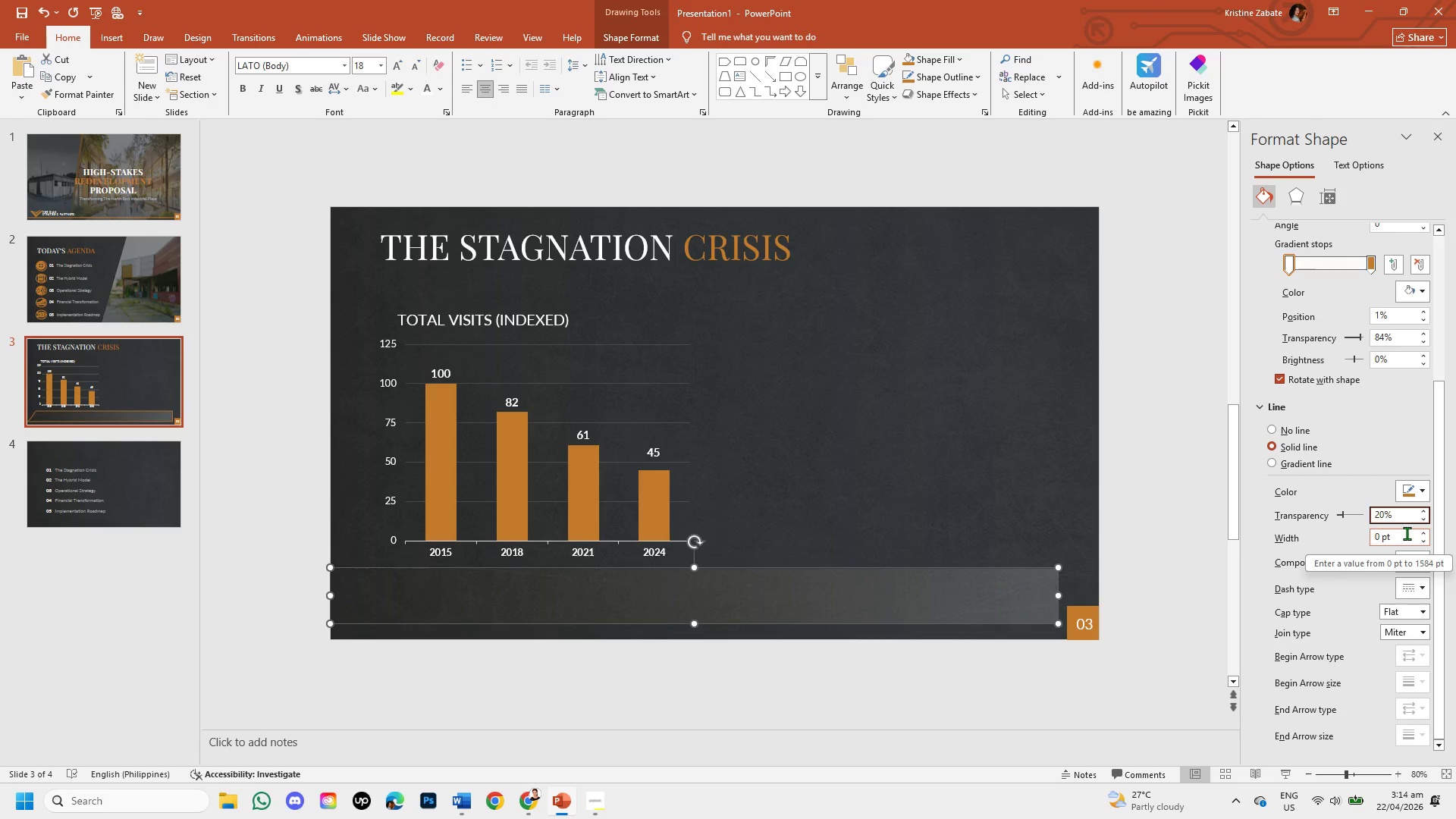 
key(Backspace)
 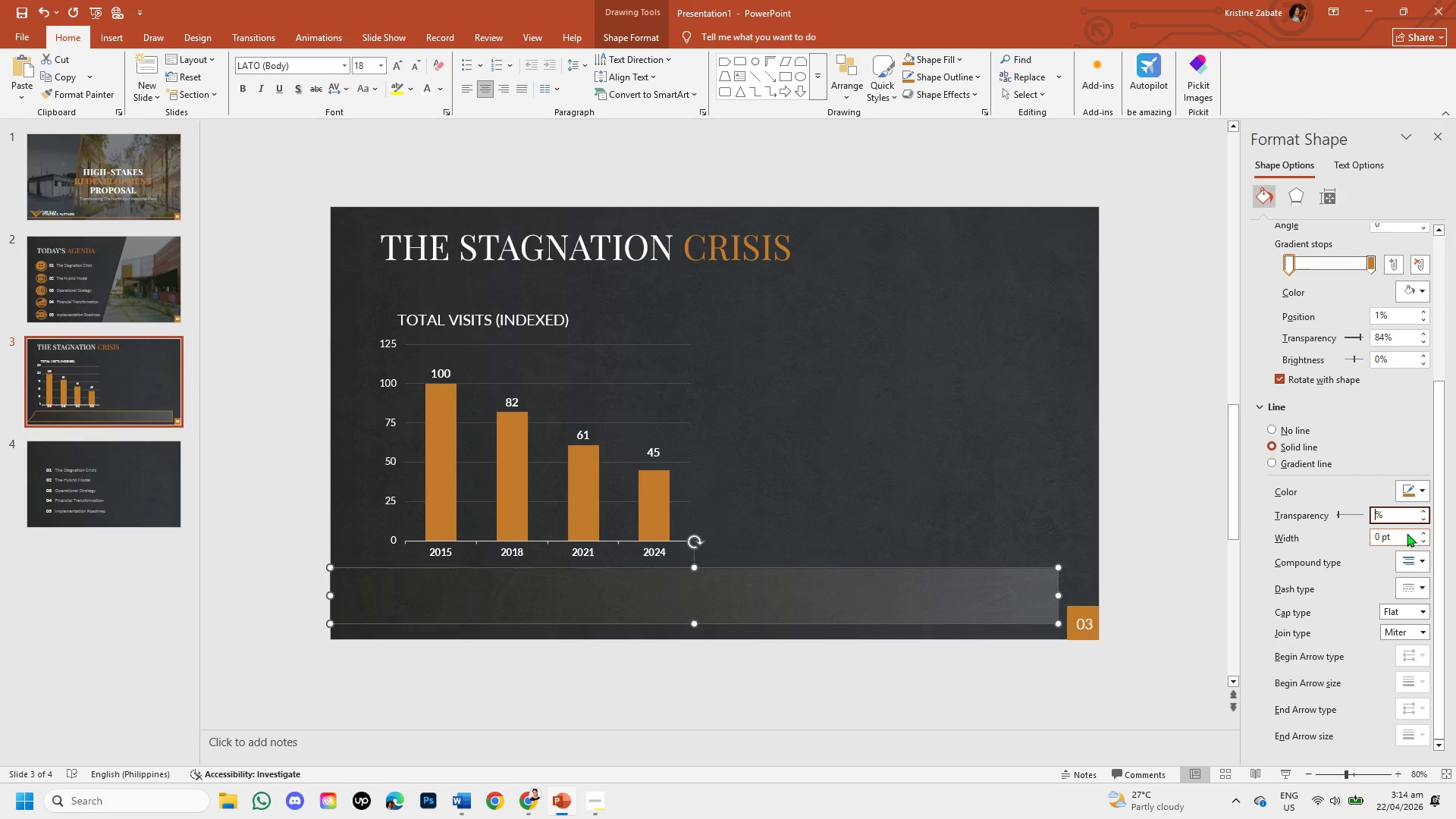 
key(Backspace)
 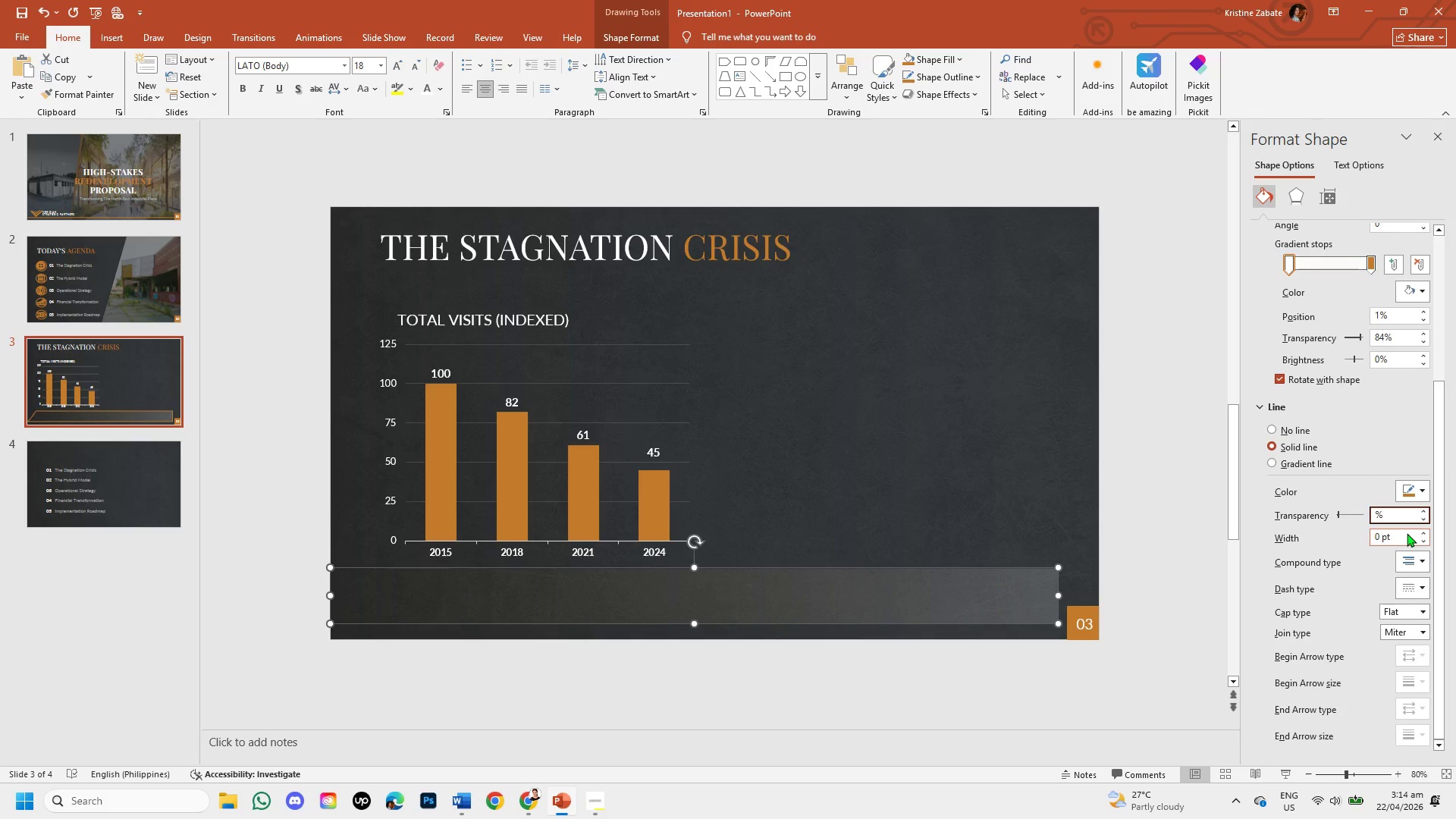 
key(Numpad1)
 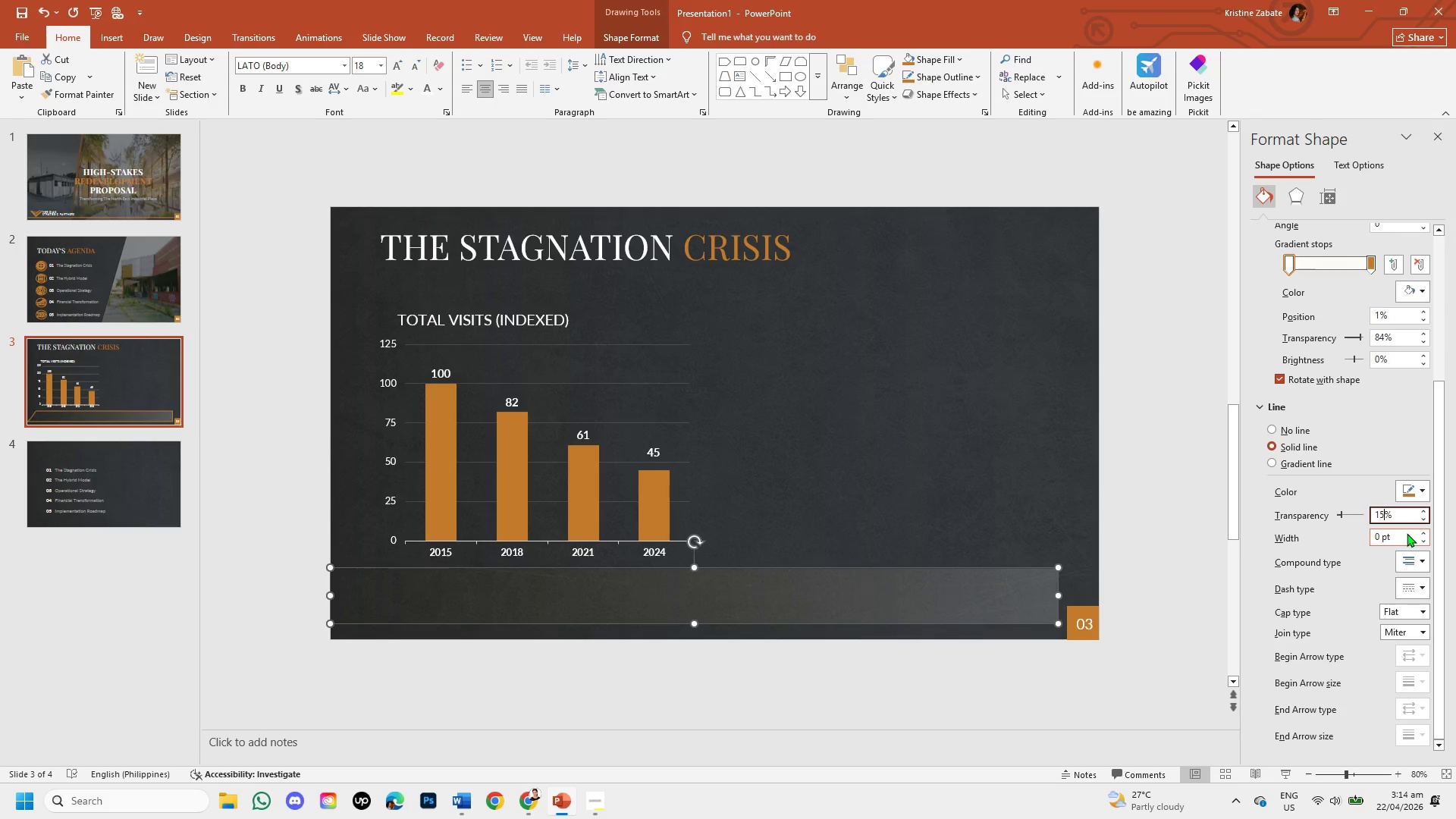 
key(Numpad5)
 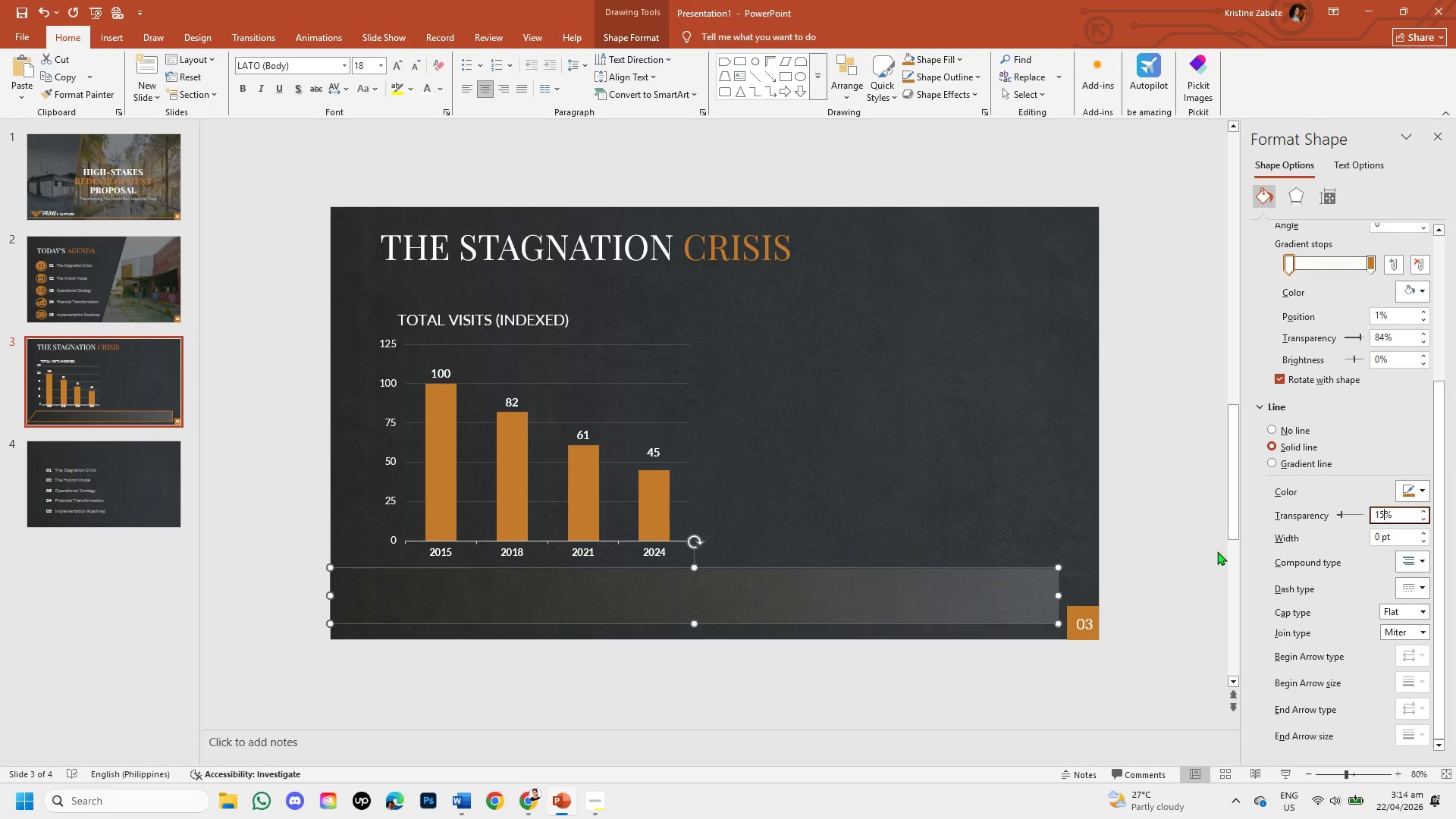 
left_click([1188, 548])
 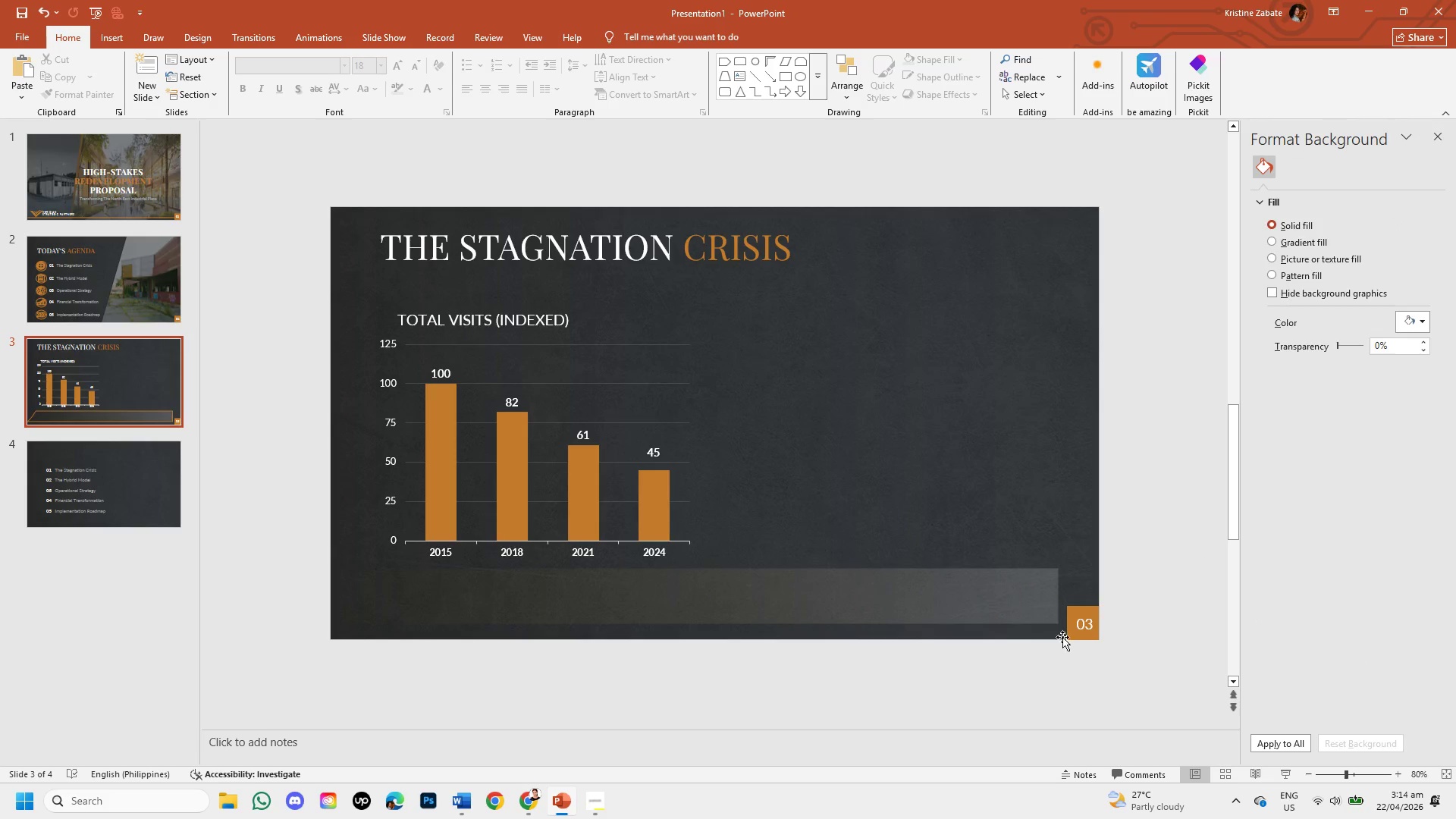 
left_click([990, 598])
 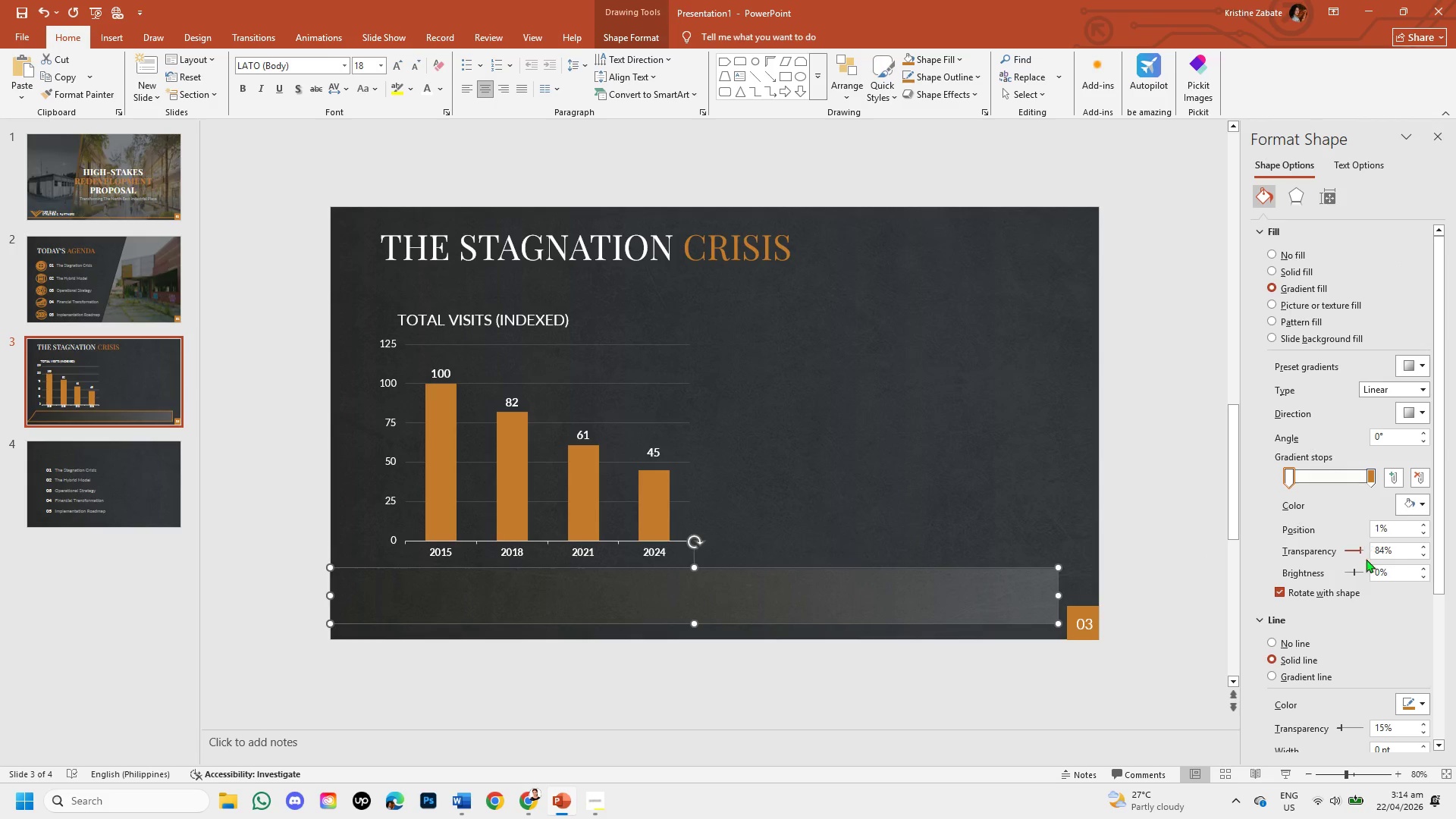 
scroll: coordinate [1385, 678], scroll_direction: down, amount: 2.0
 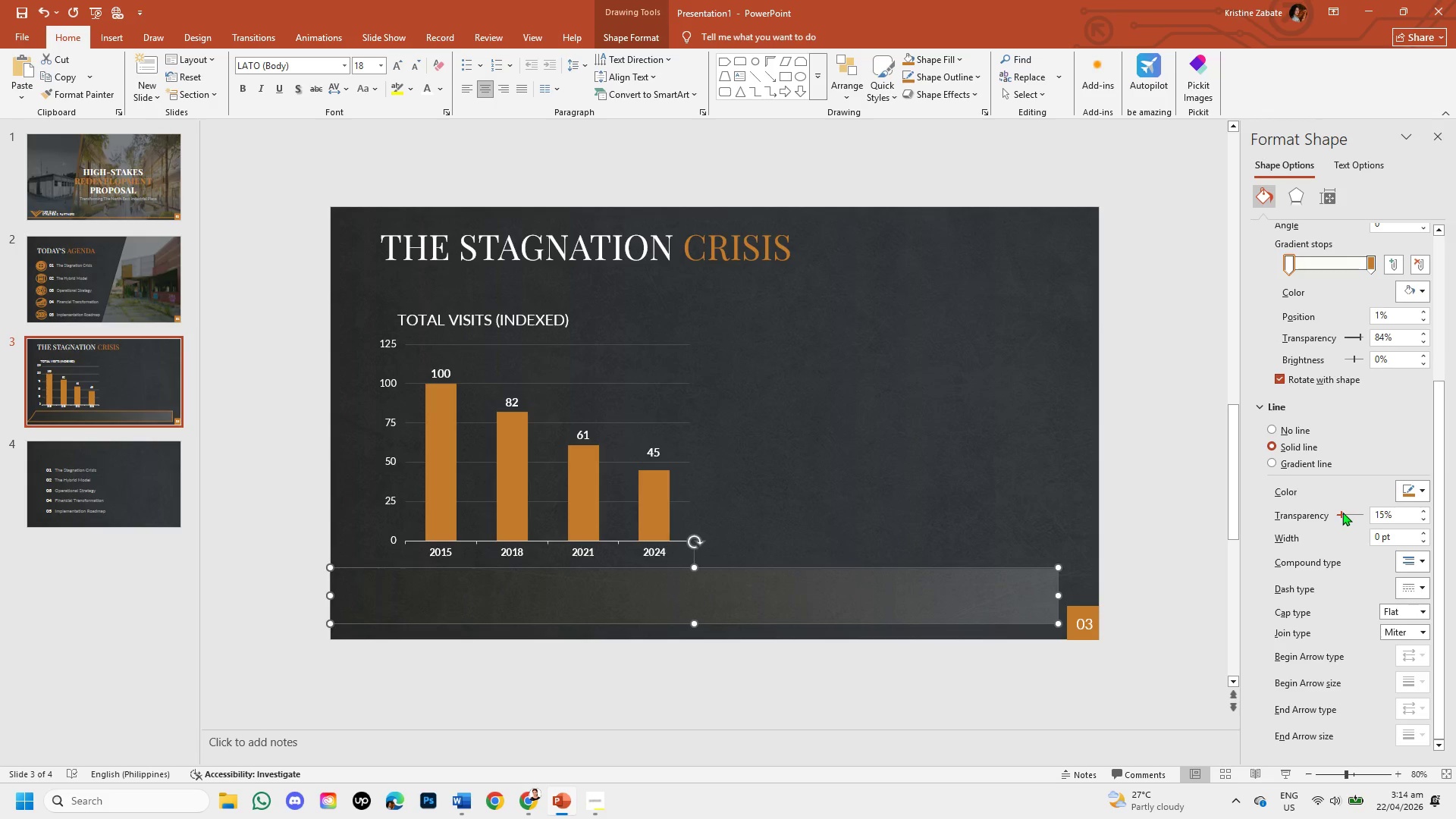 
left_click_drag(start_coordinate=[1340, 510], to_coordinate=[1330, 510])
 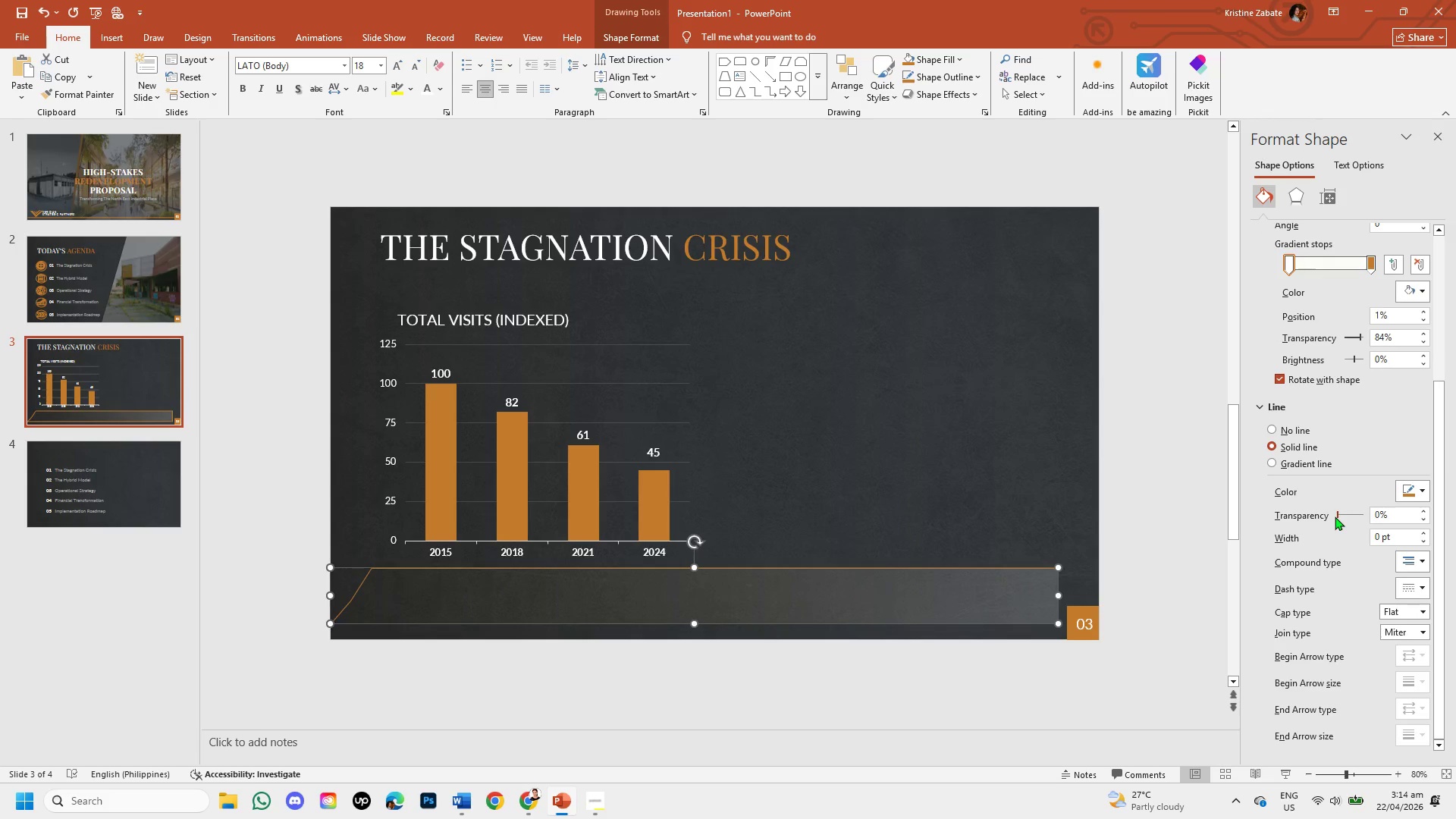 
wait(6.38)
 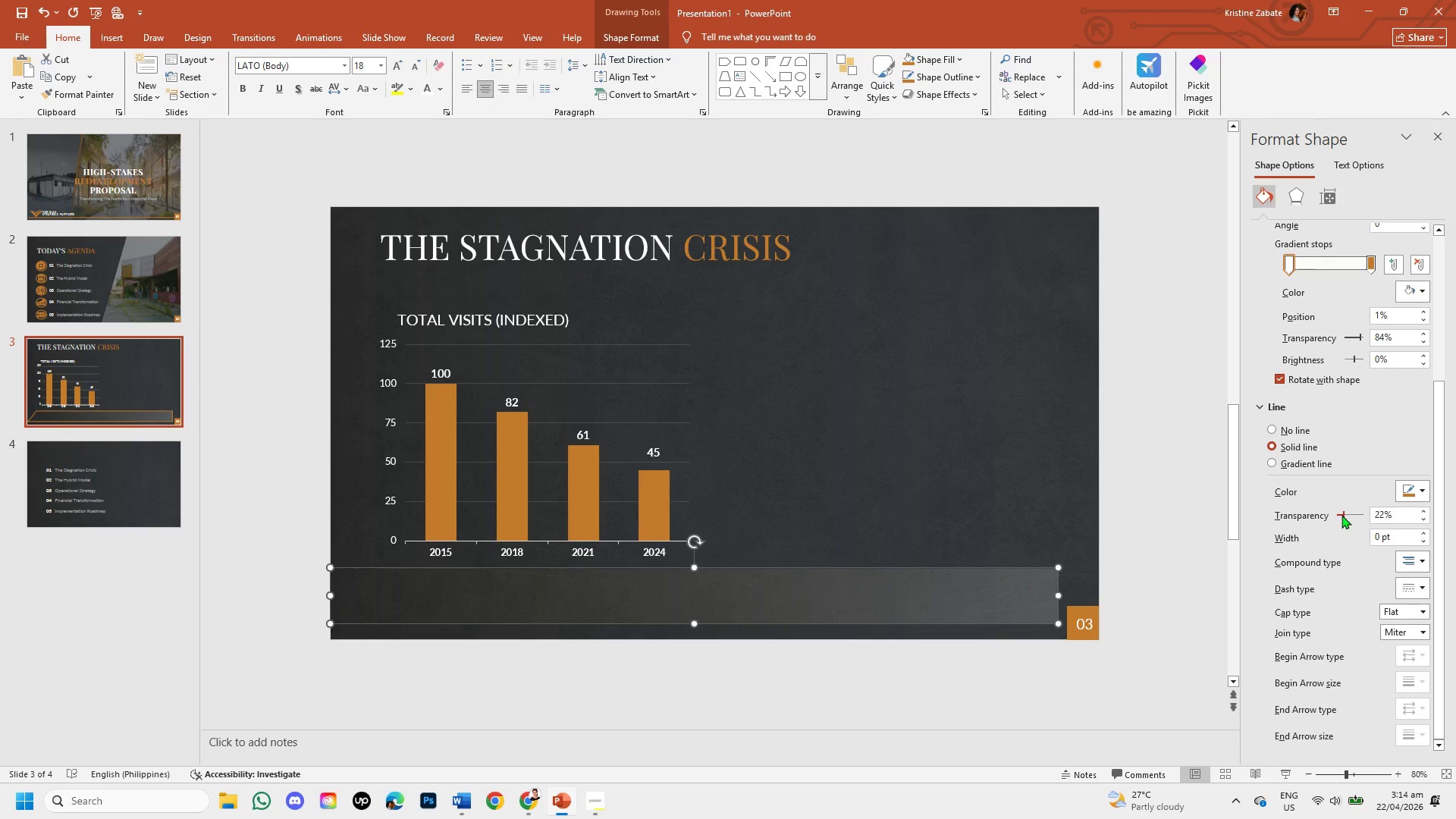 
left_click([1377, 516])
 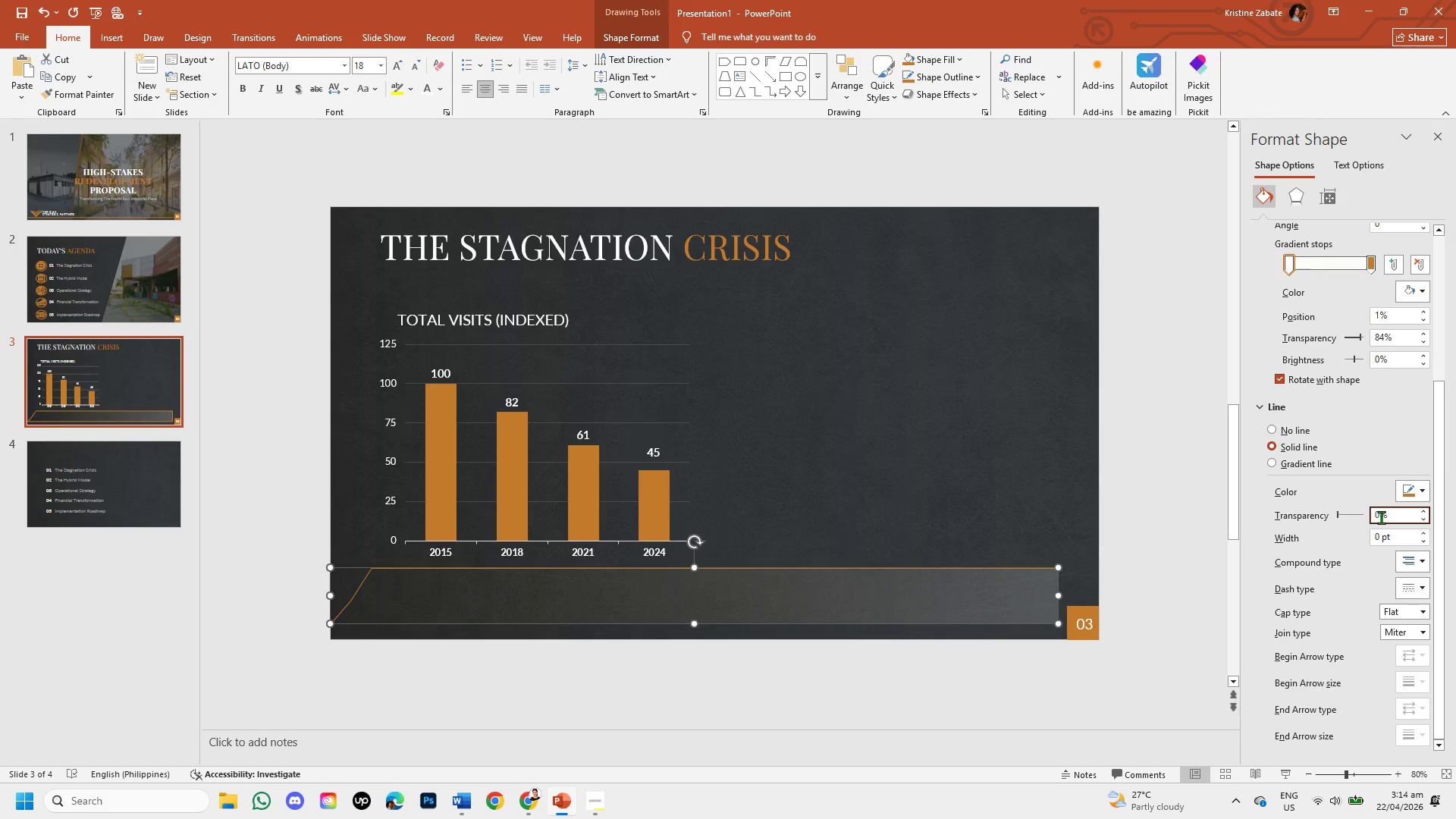 
left_click([1380, 516])
 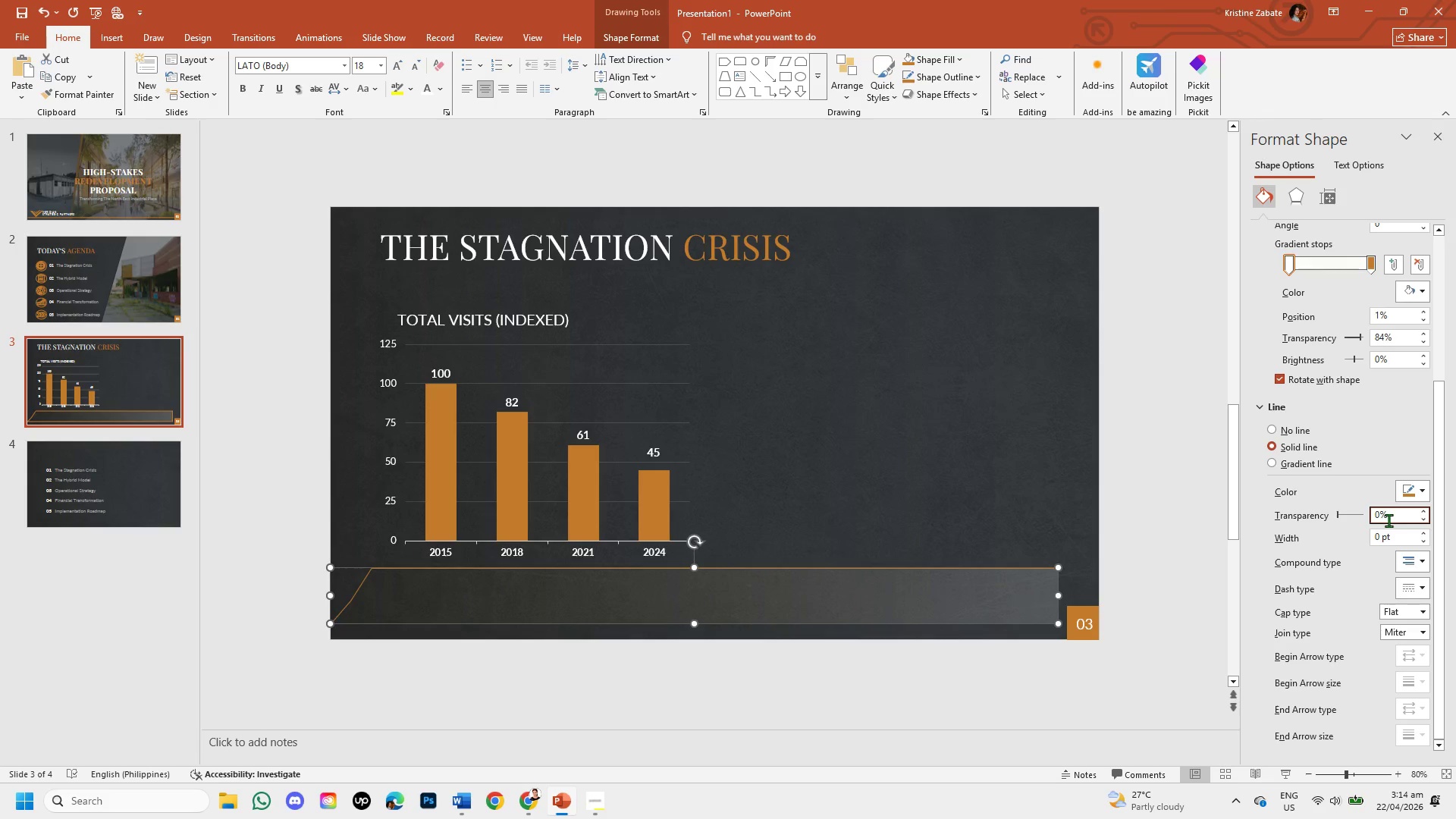 
key(Backspace)
 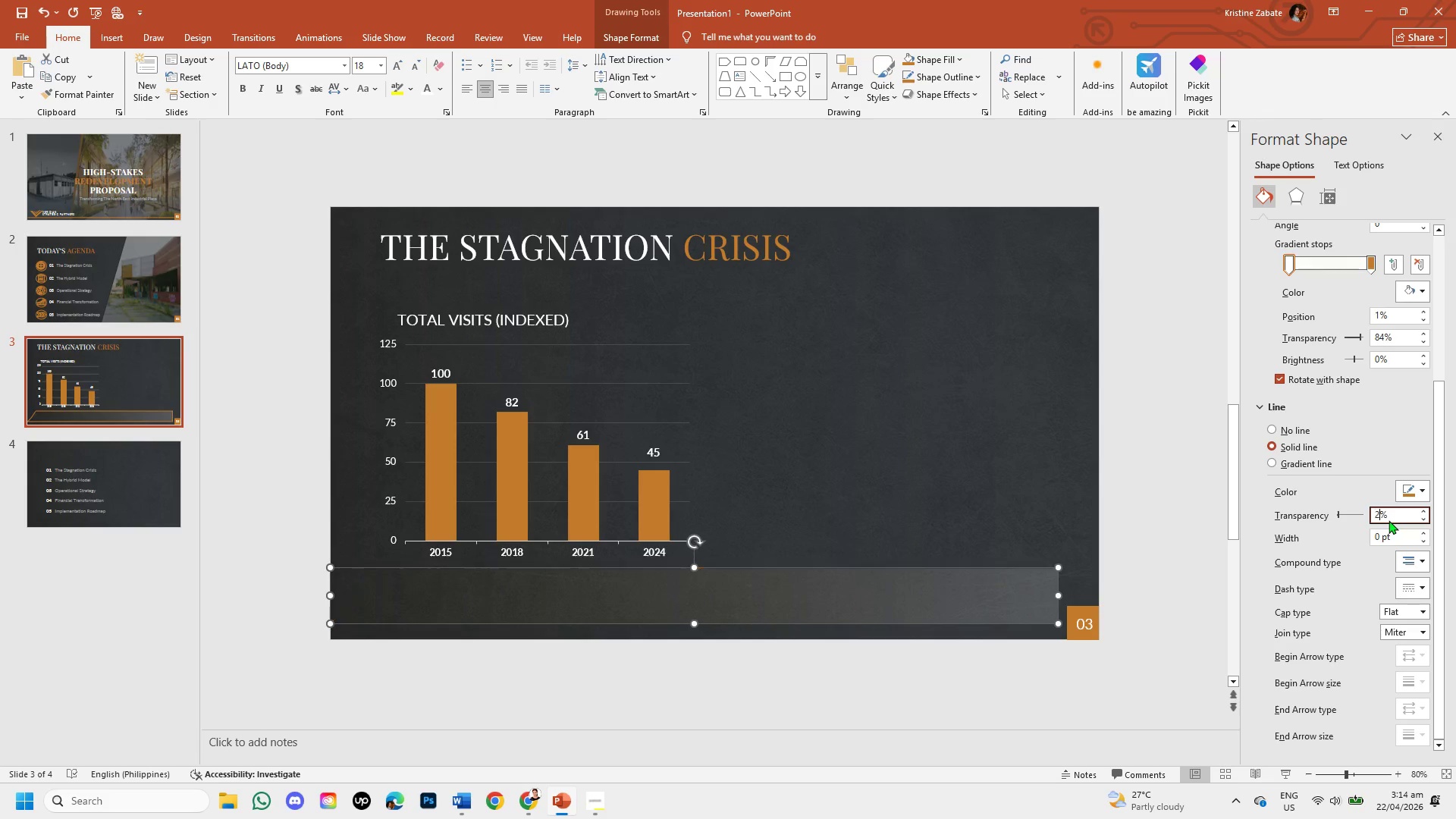 
key(Numpad2)
 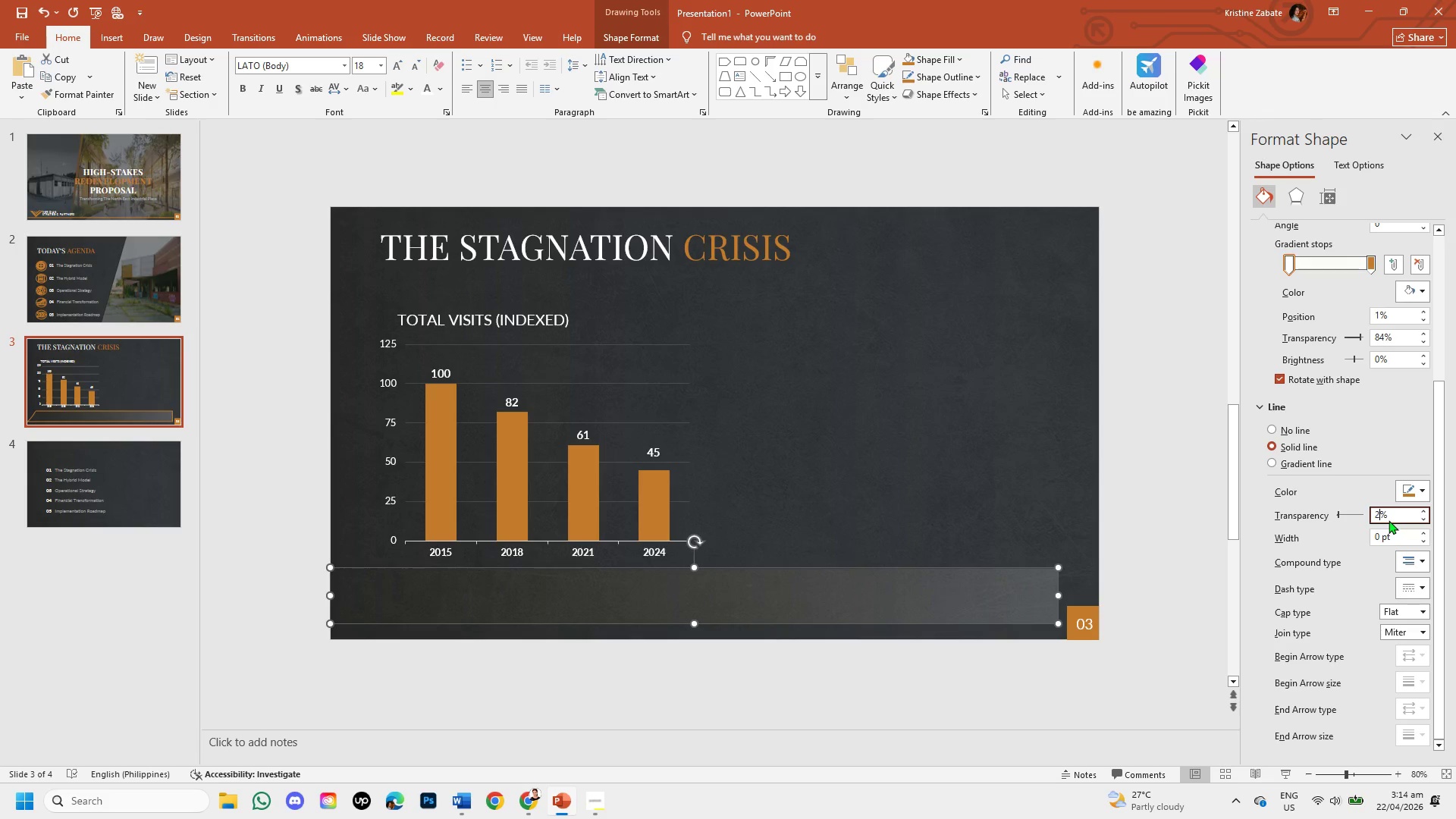 
key(Backspace)
 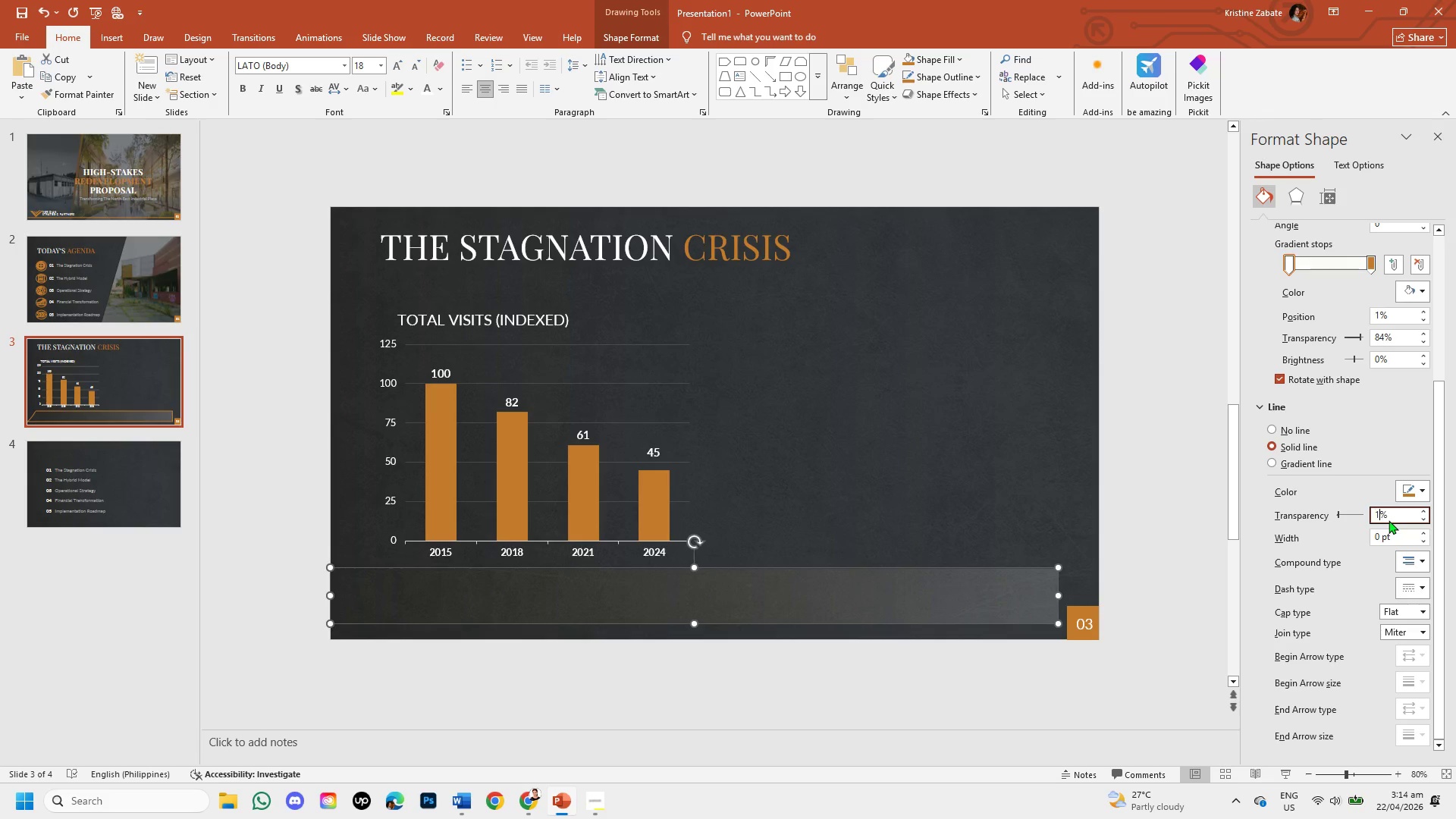 
key(Numpad1)
 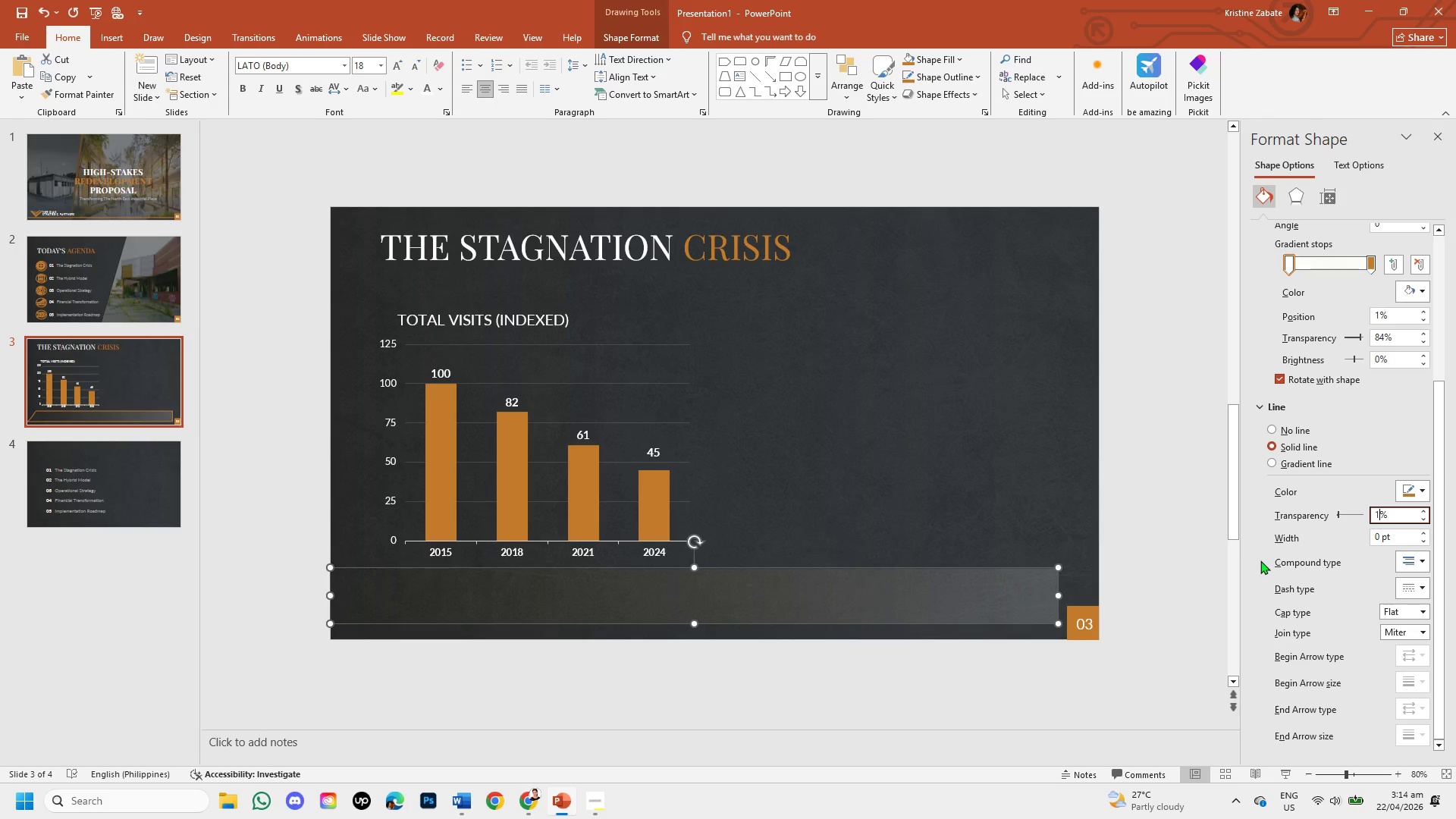 
left_click([1260, 560])
 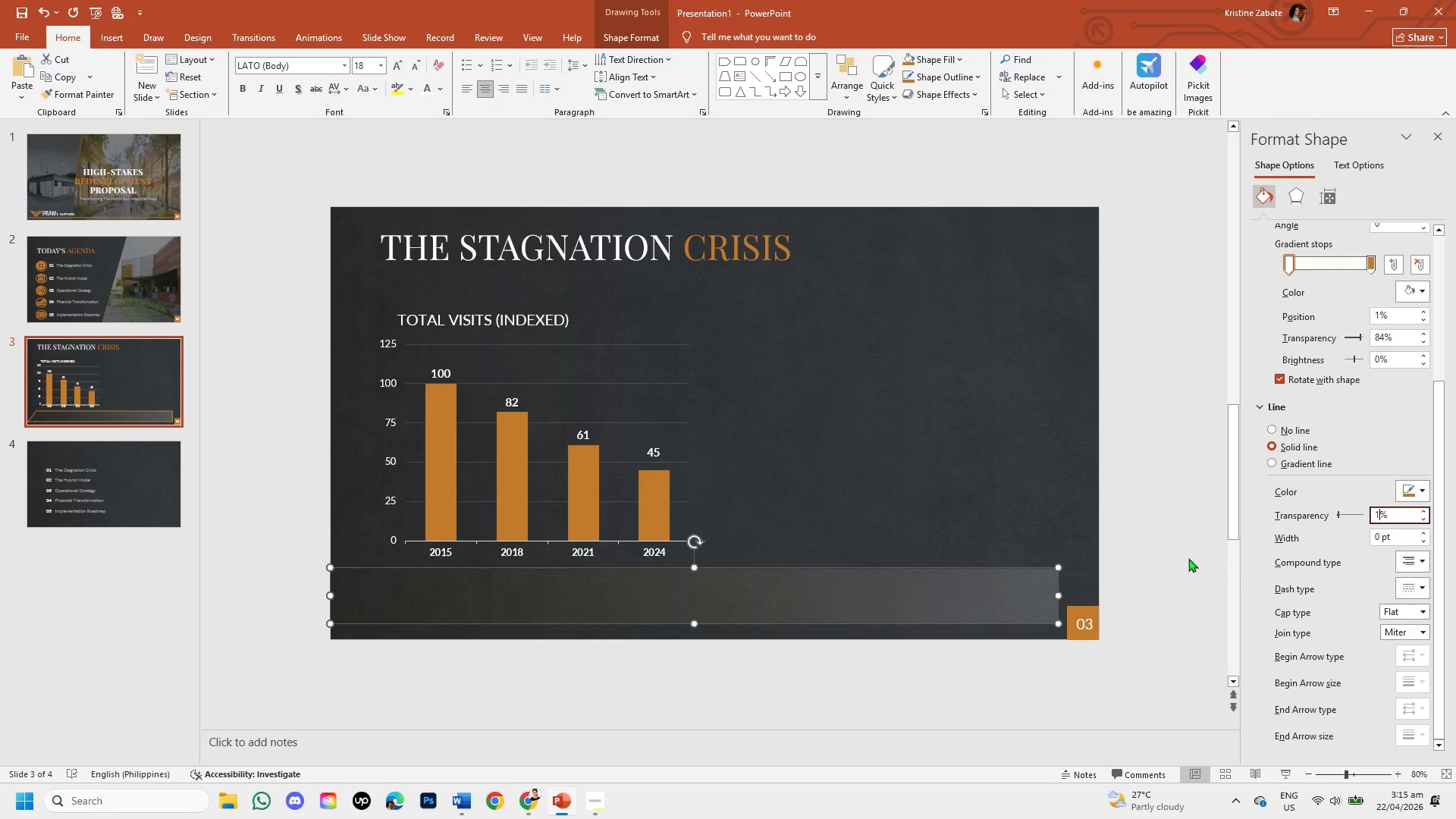 
left_click([1179, 558])
 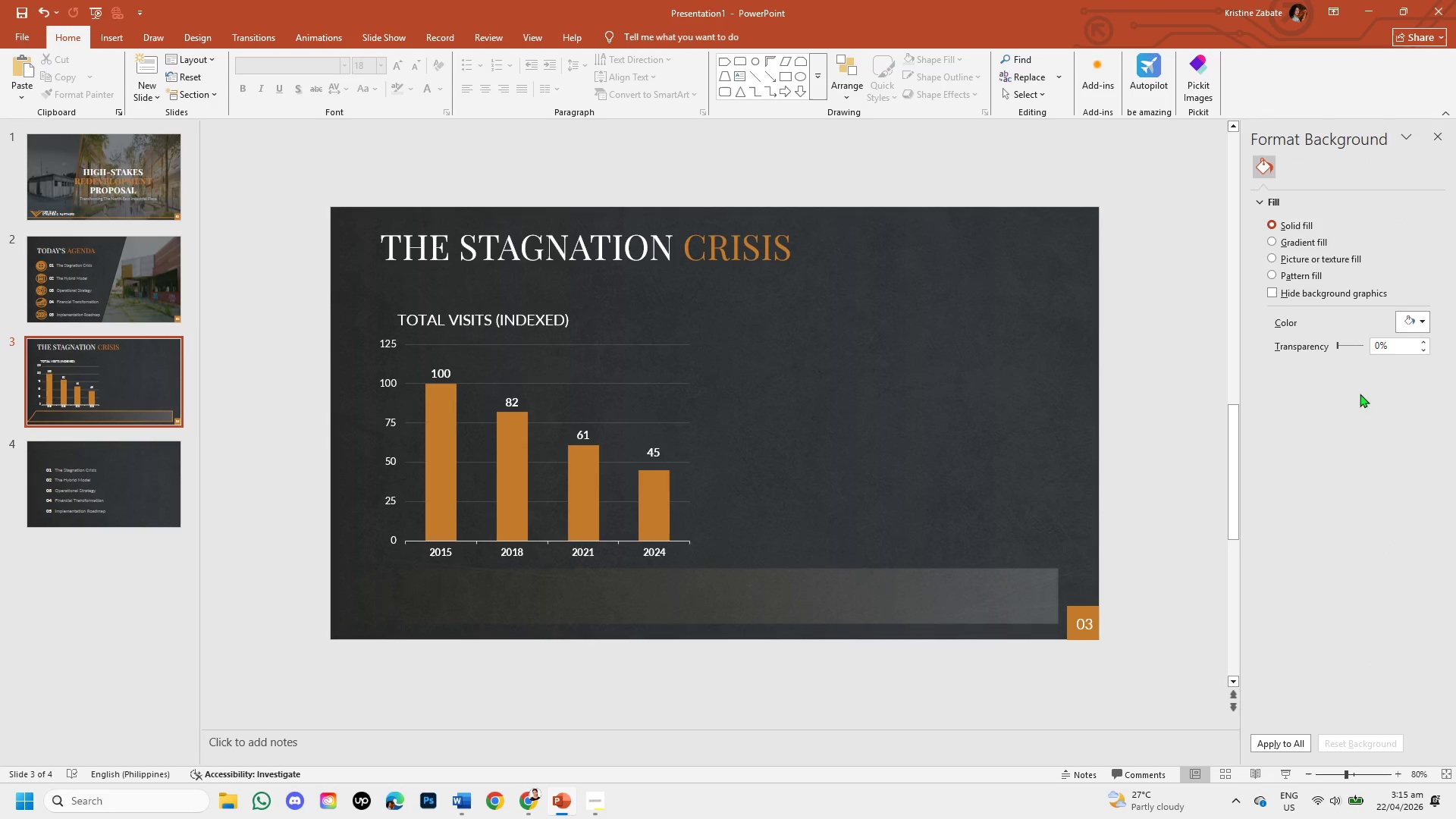 
left_click([1004, 602])
 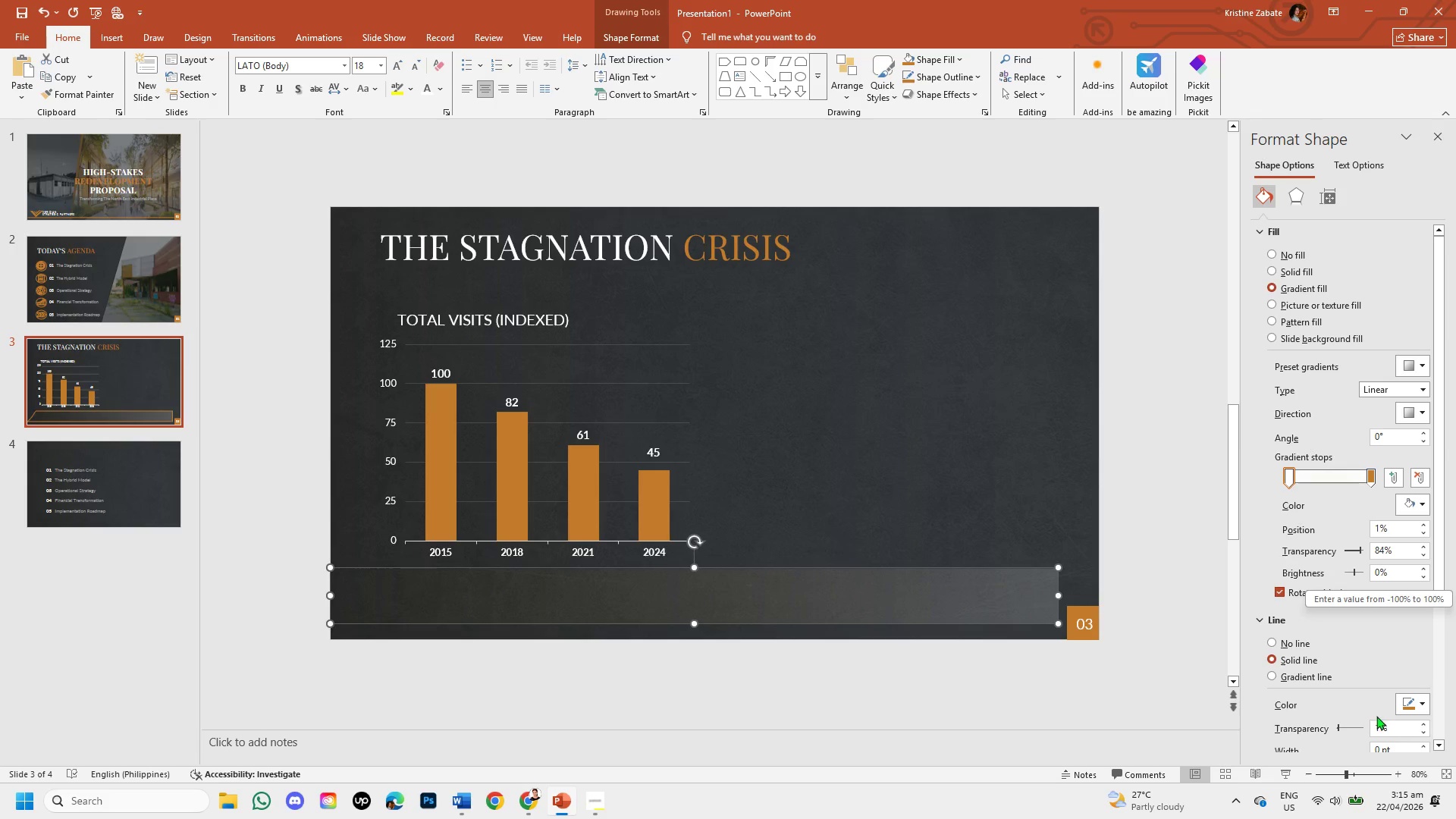 
left_click([1379, 726])
 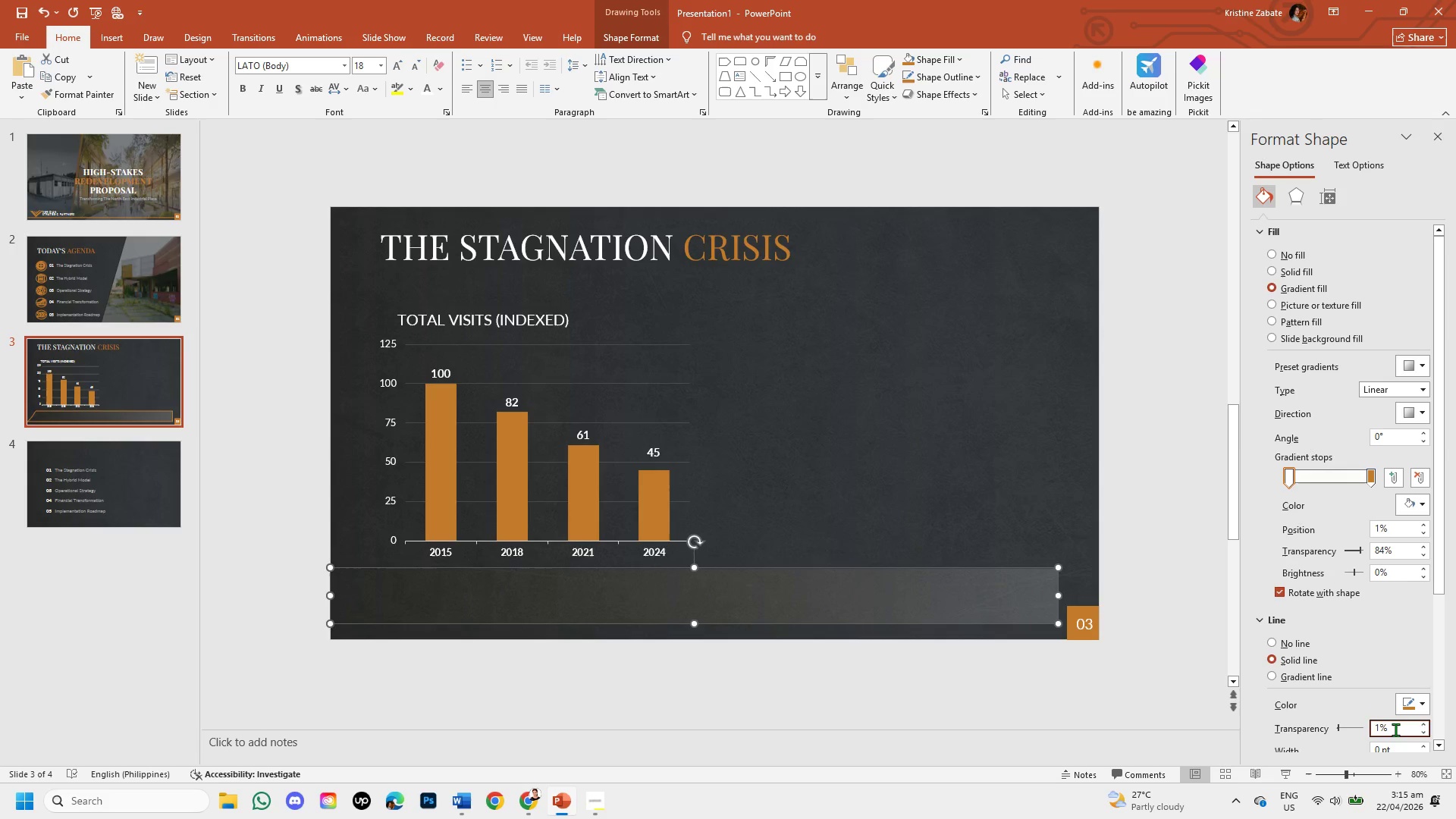 
key(Backspace)
 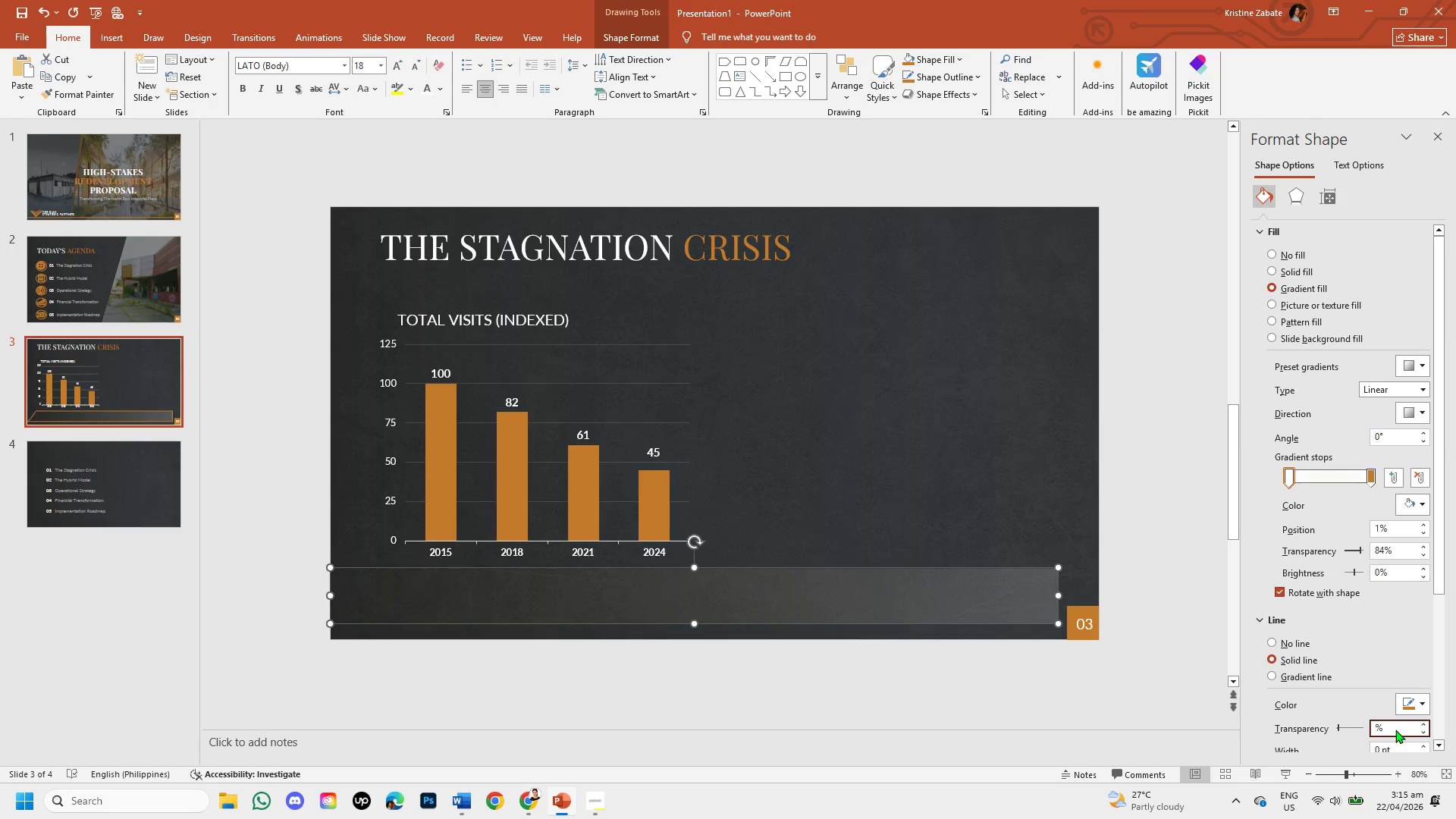 
key(Numpad0)
 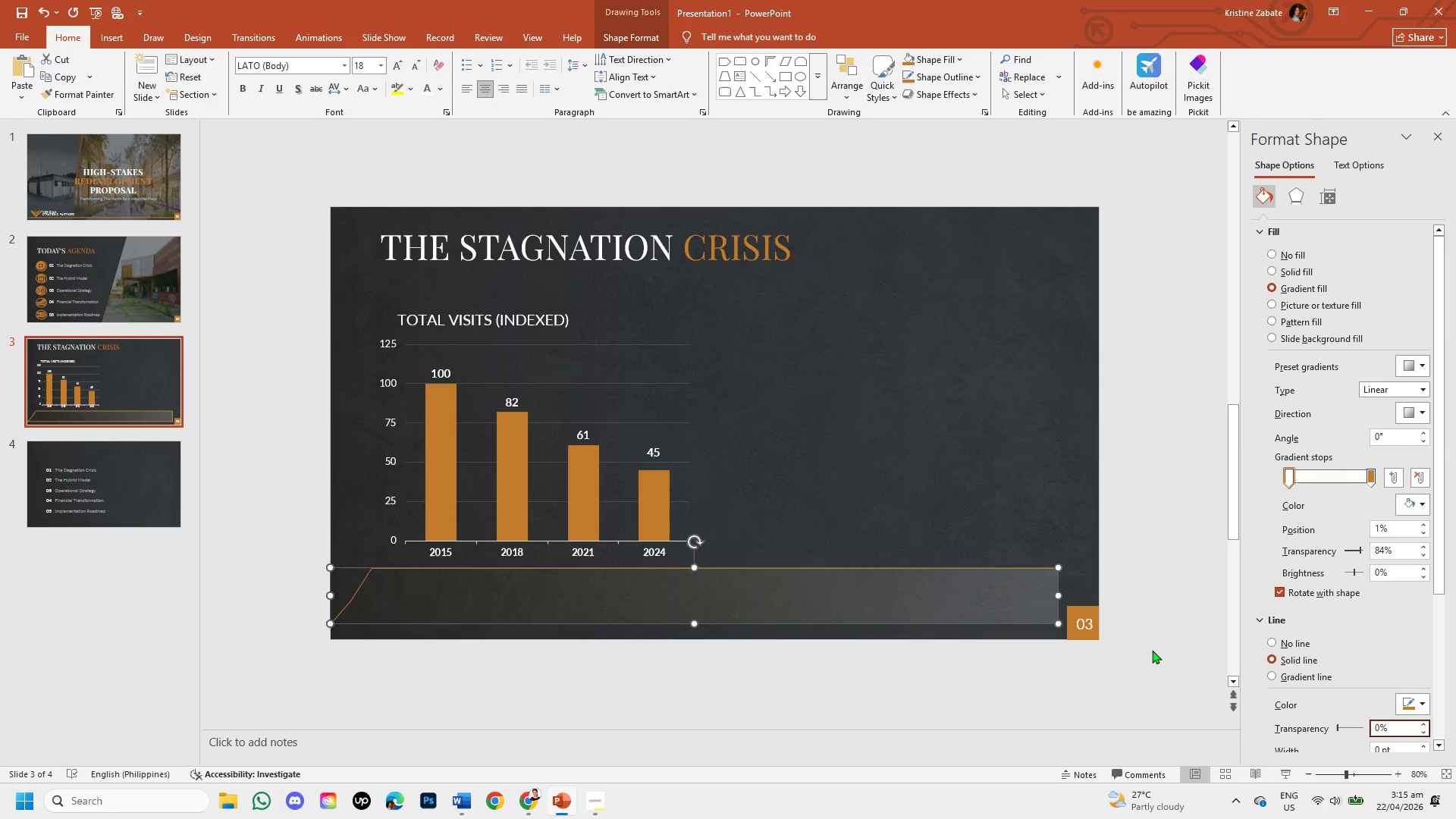 
left_click([1146, 641])
 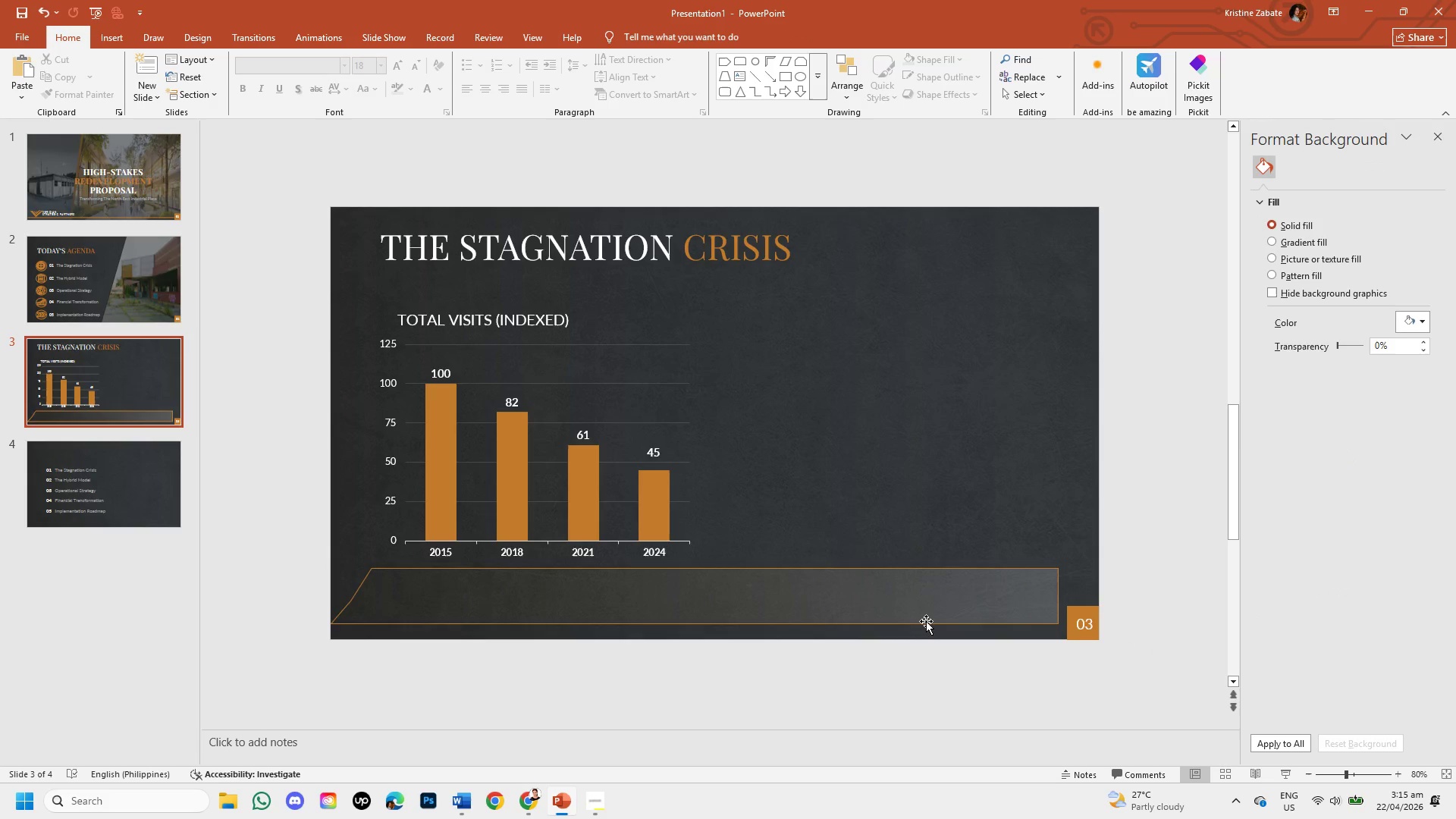 
left_click_drag(start_coordinate=[926, 621], to_coordinate=[921, 635])
 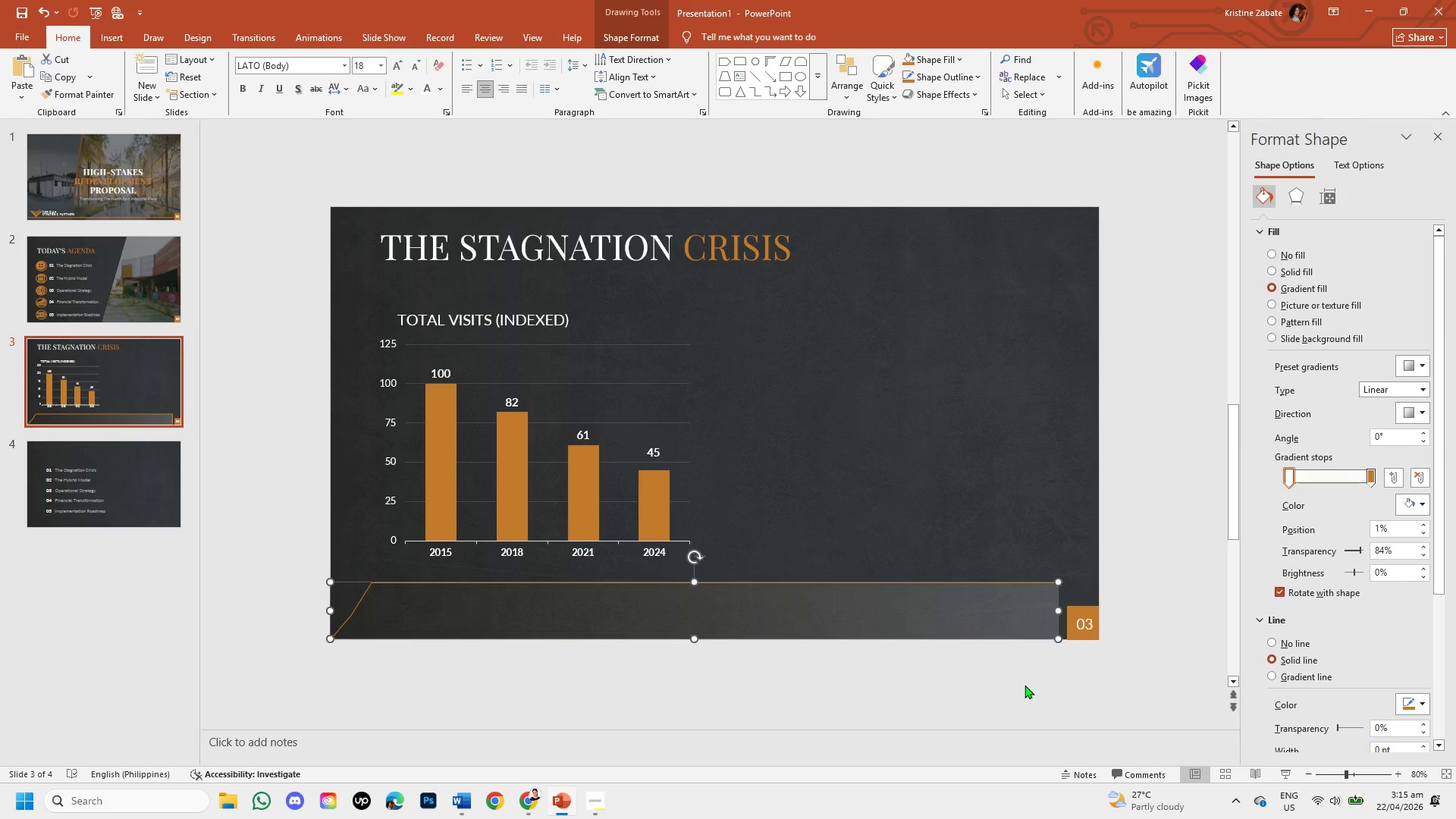 
key(ArrowUp)
 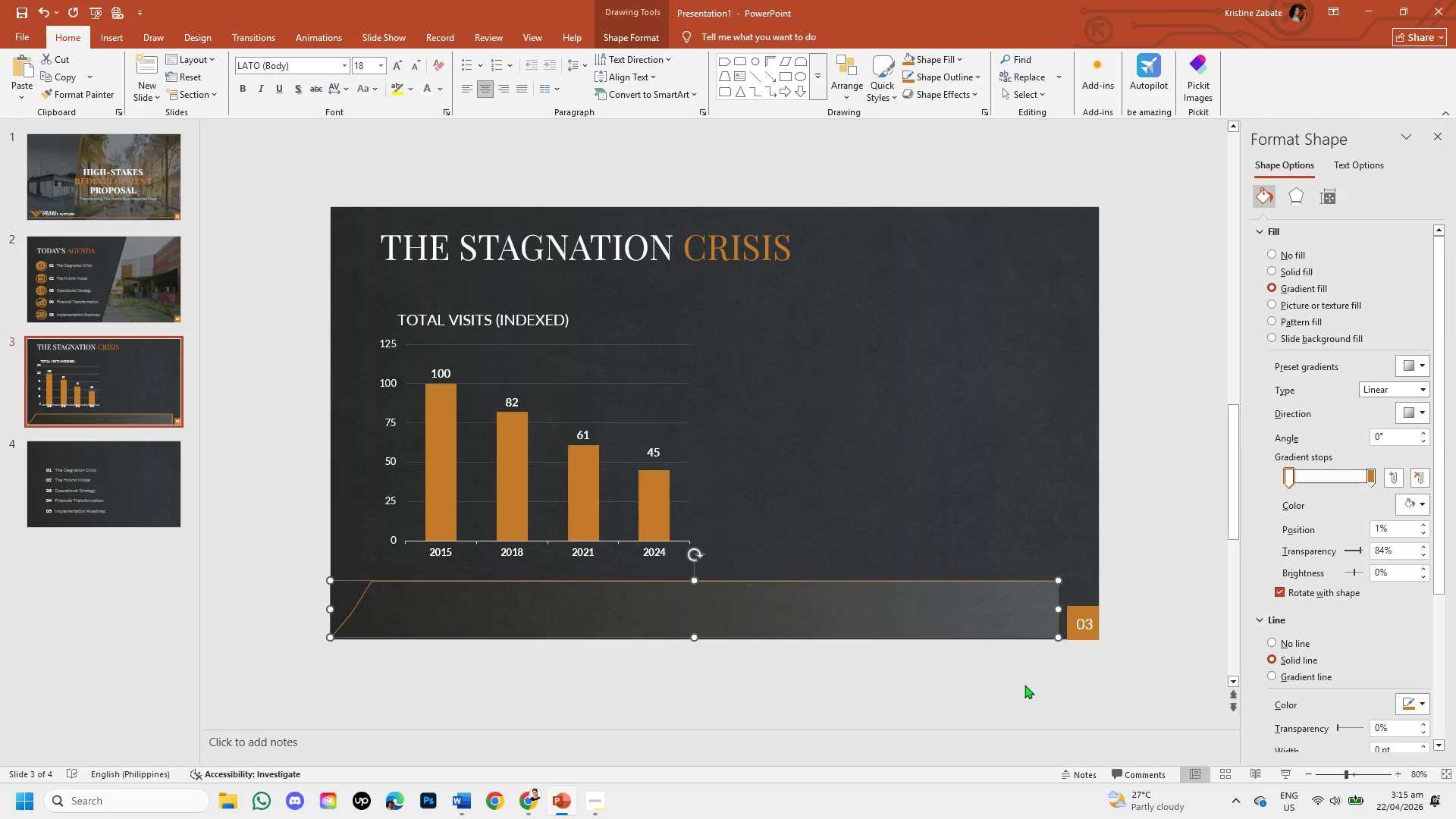 
key(ArrowUp)
 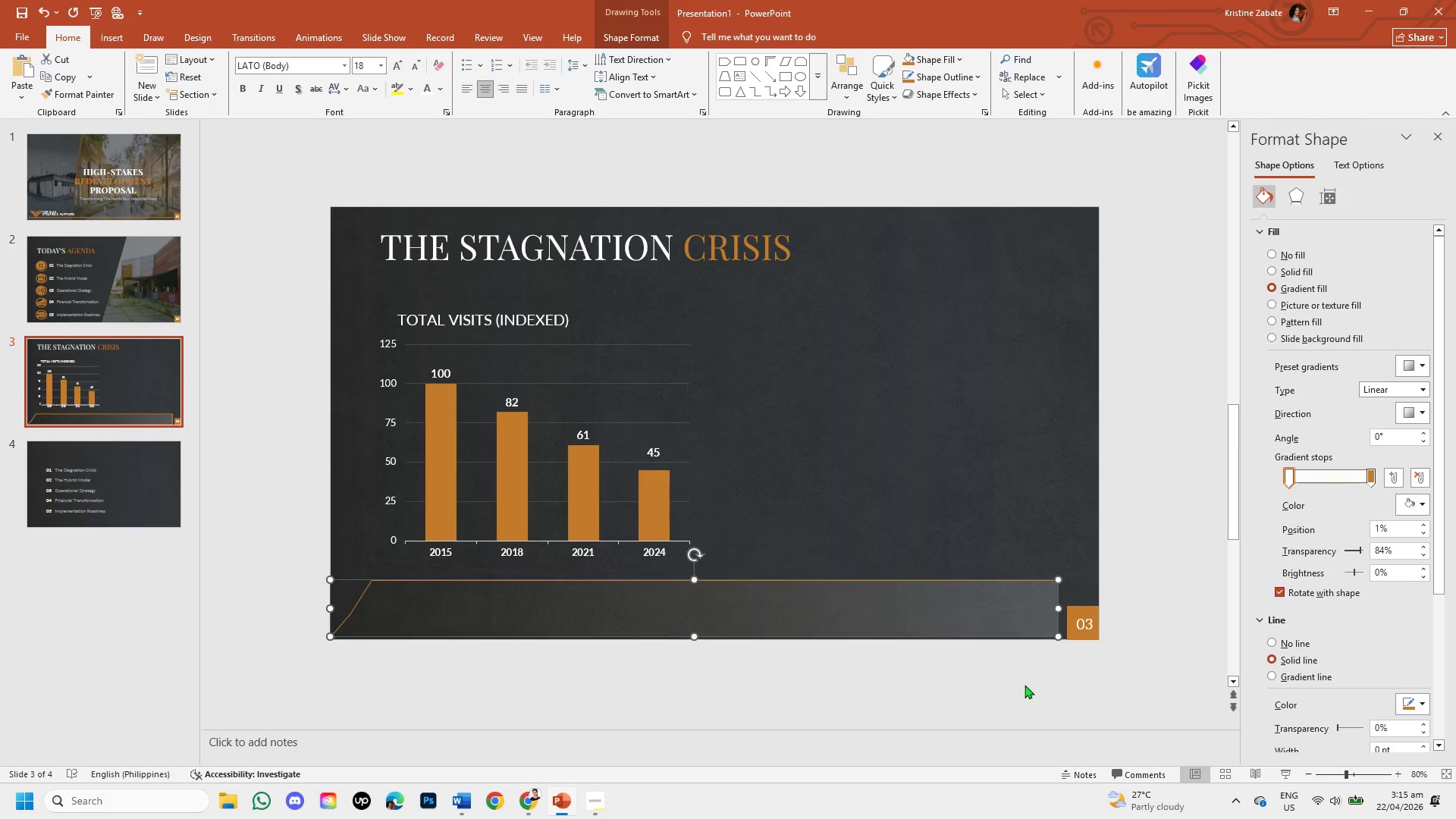 
key(ArrowUp)
 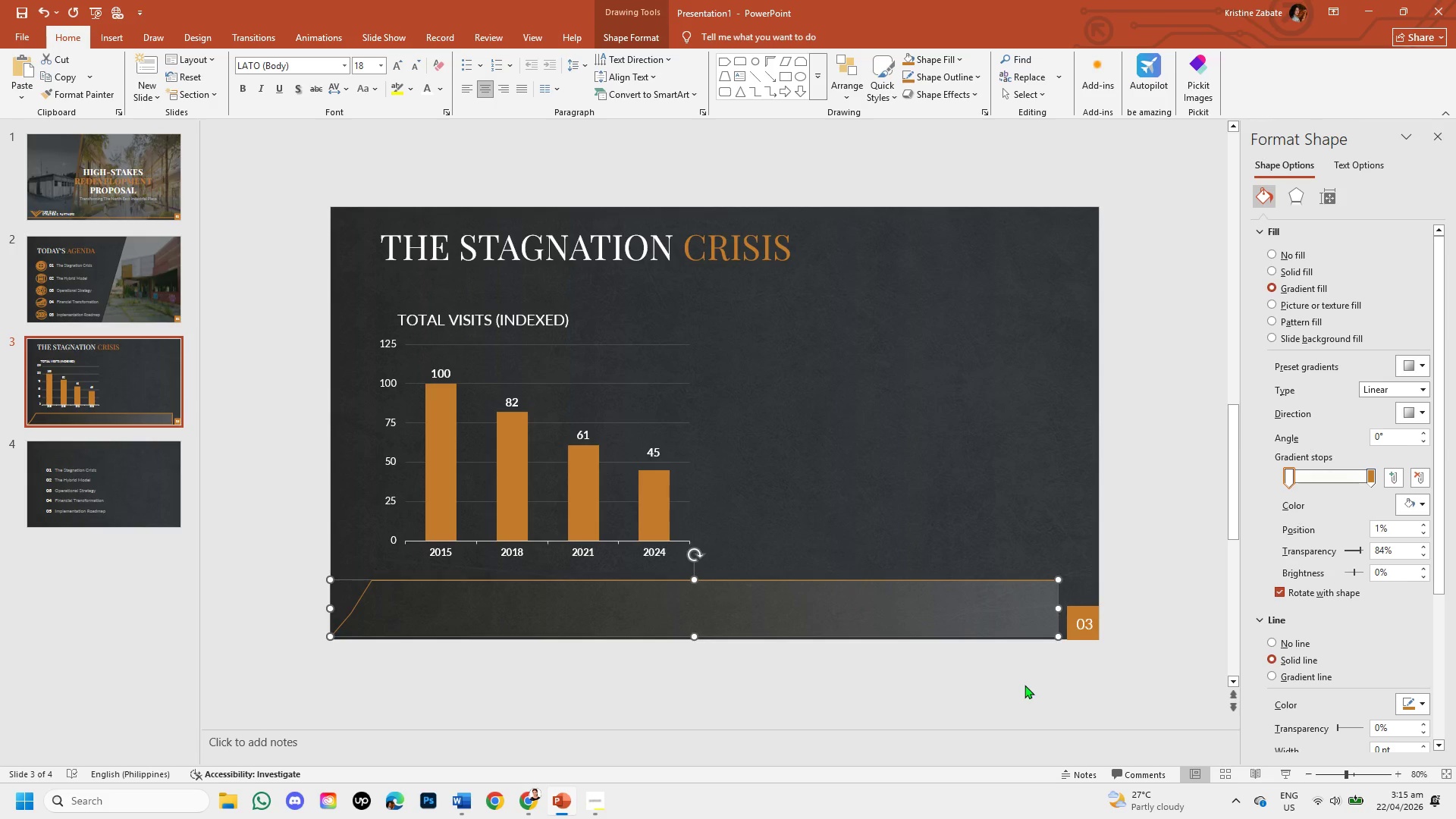 
key(ArrowDown)
 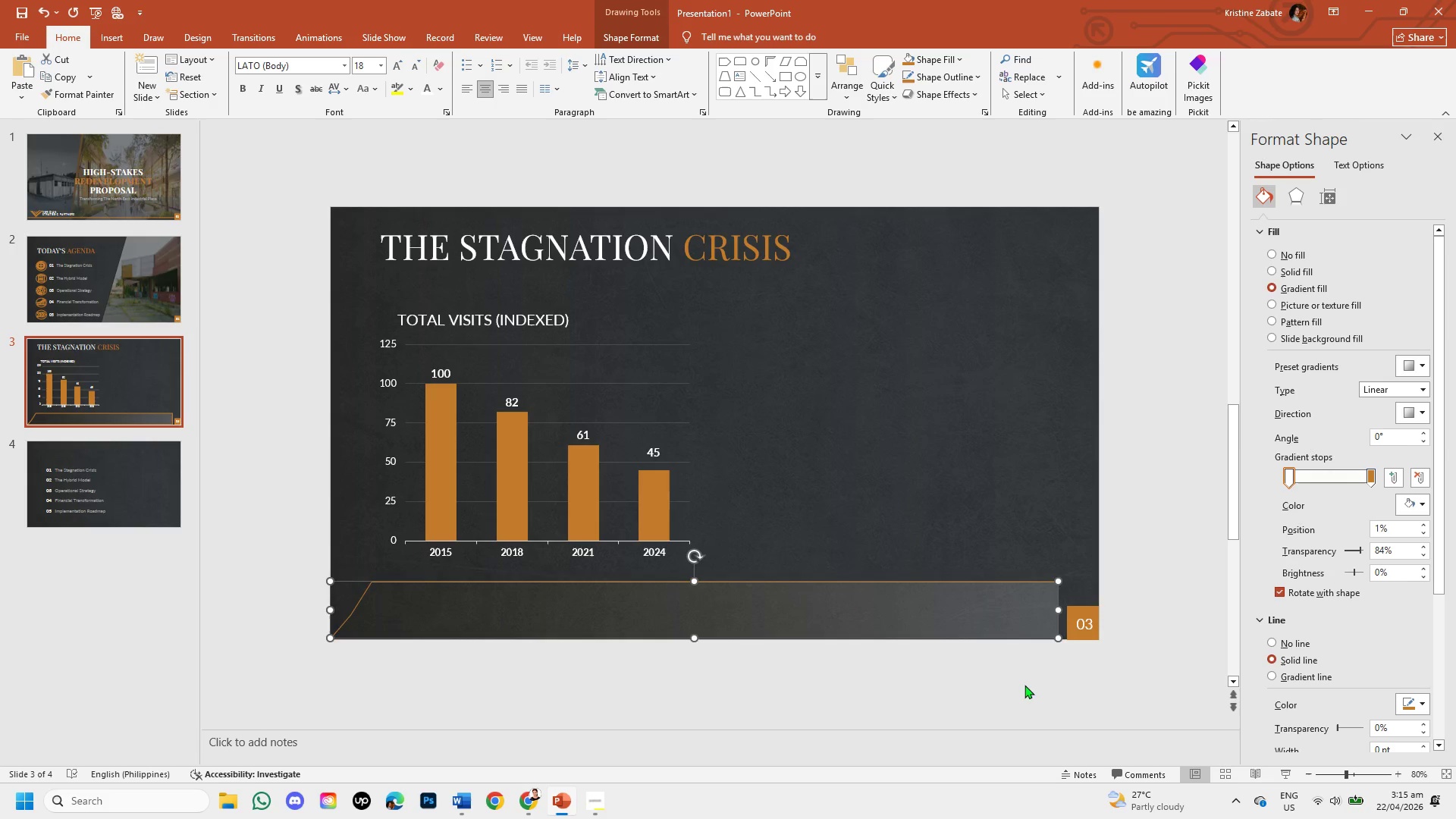 
key(ArrowDown)
 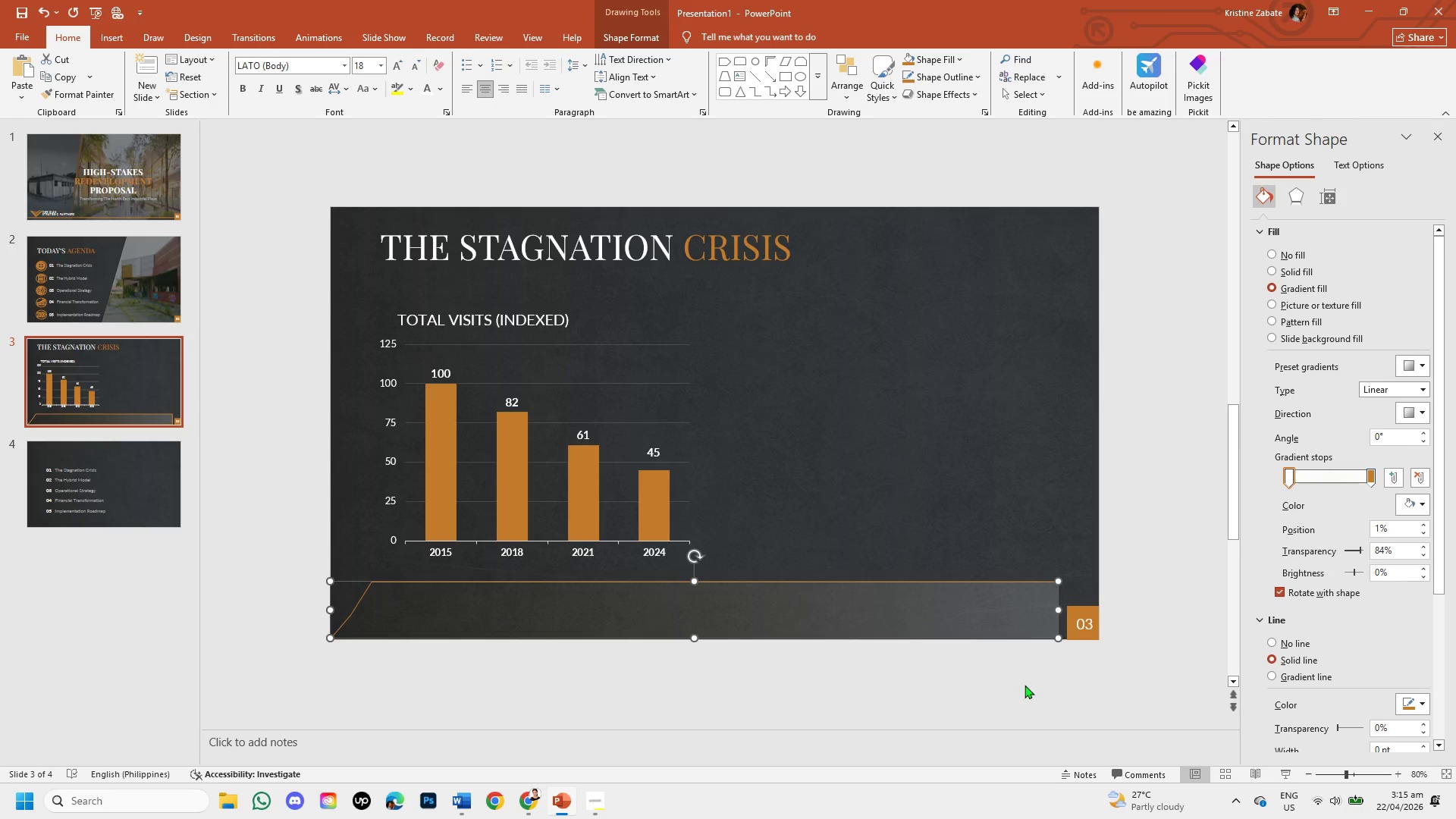 
left_click([1025, 685])
 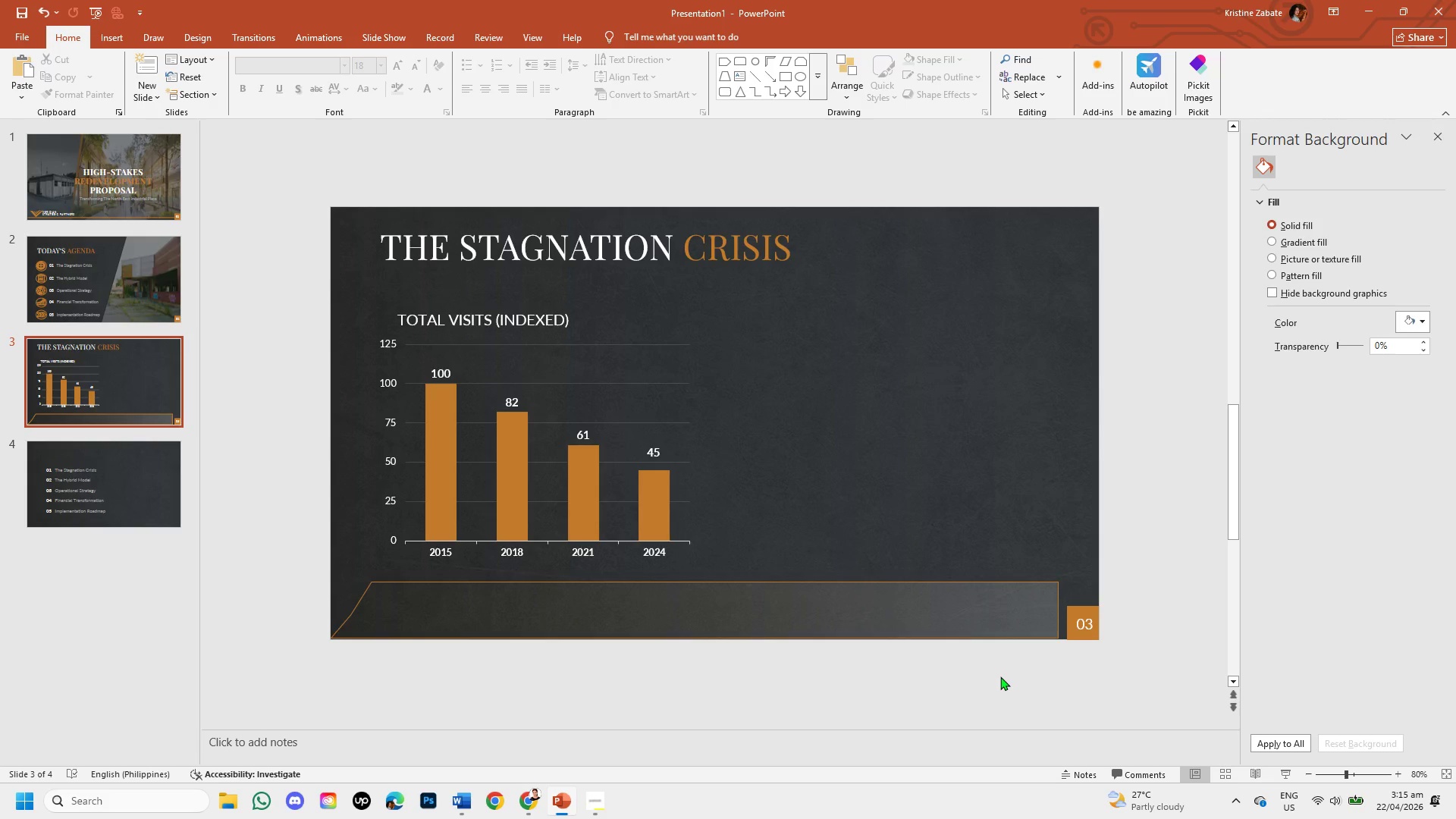 
wait(6.64)
 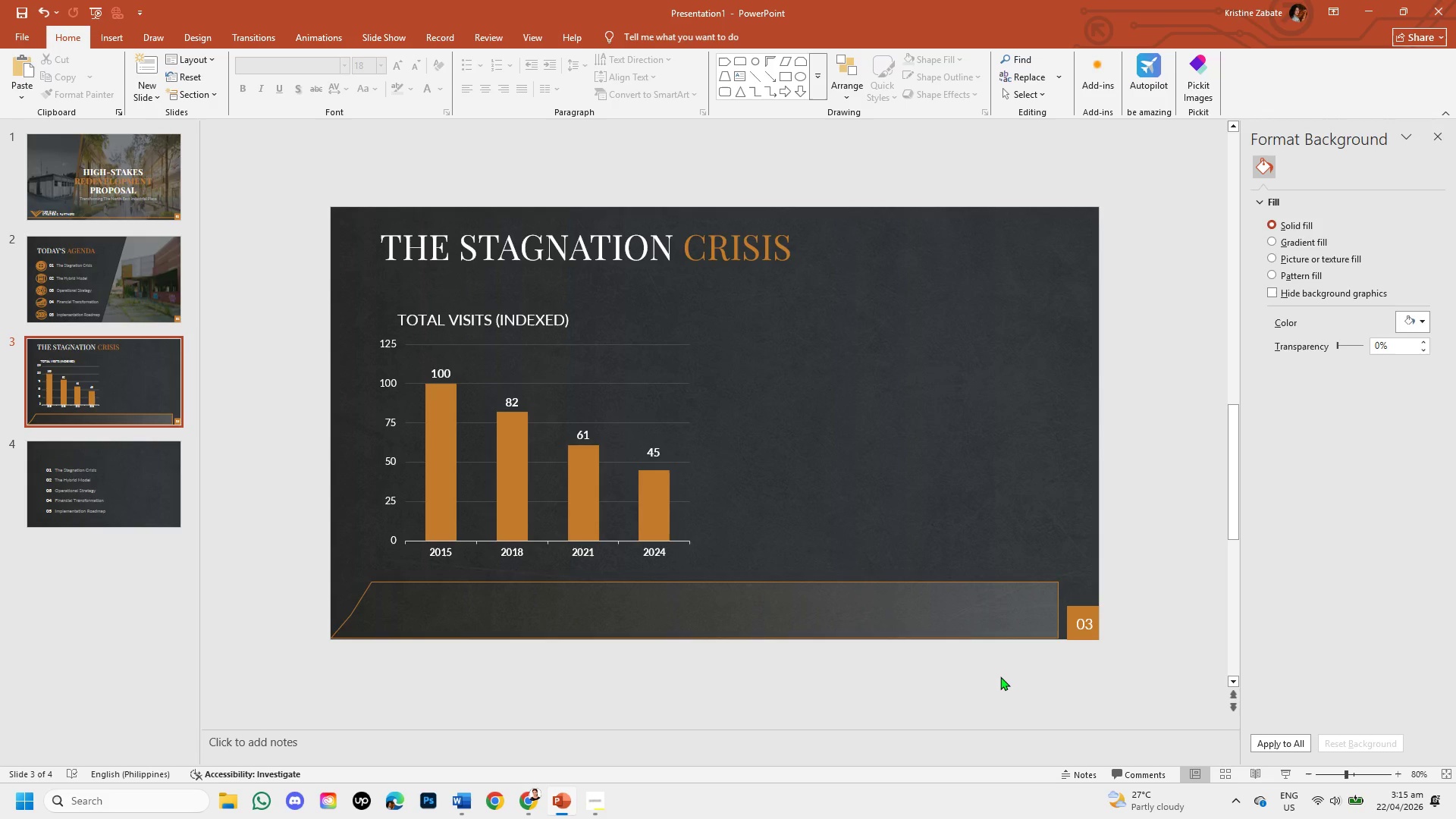 
key(ArrowUp)
 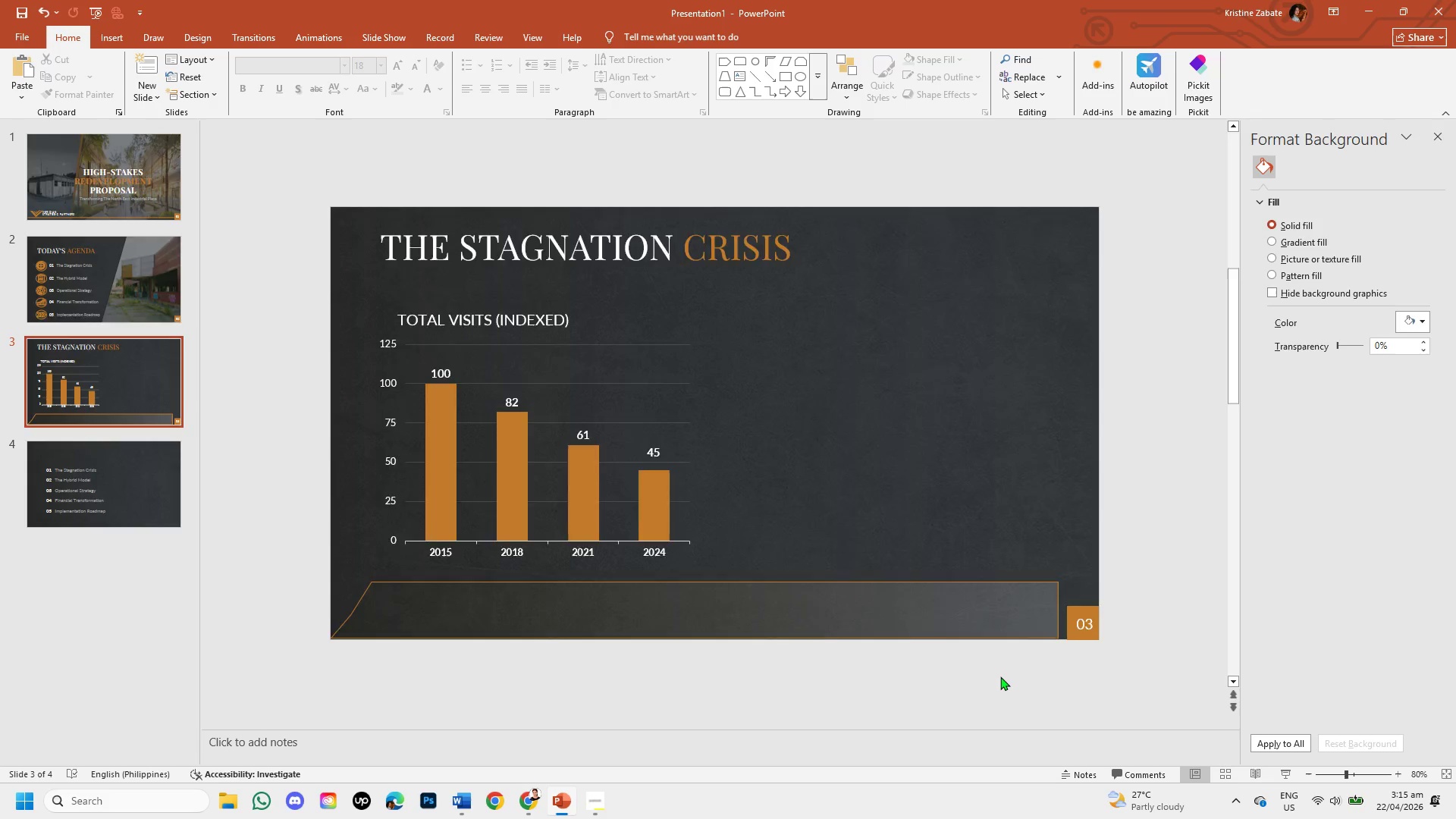 
key(ArrowUp)
 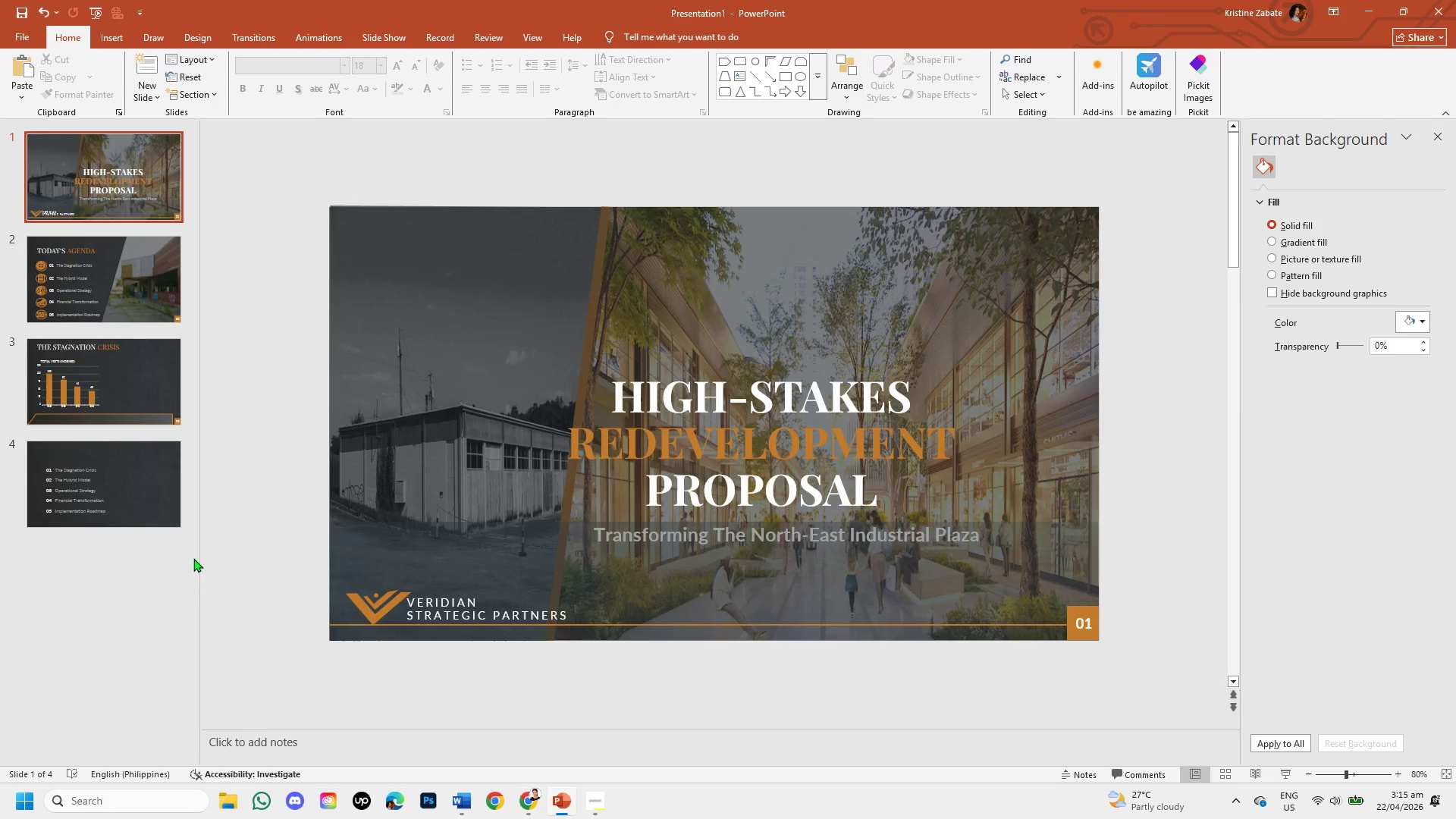 
left_click([85, 384])
 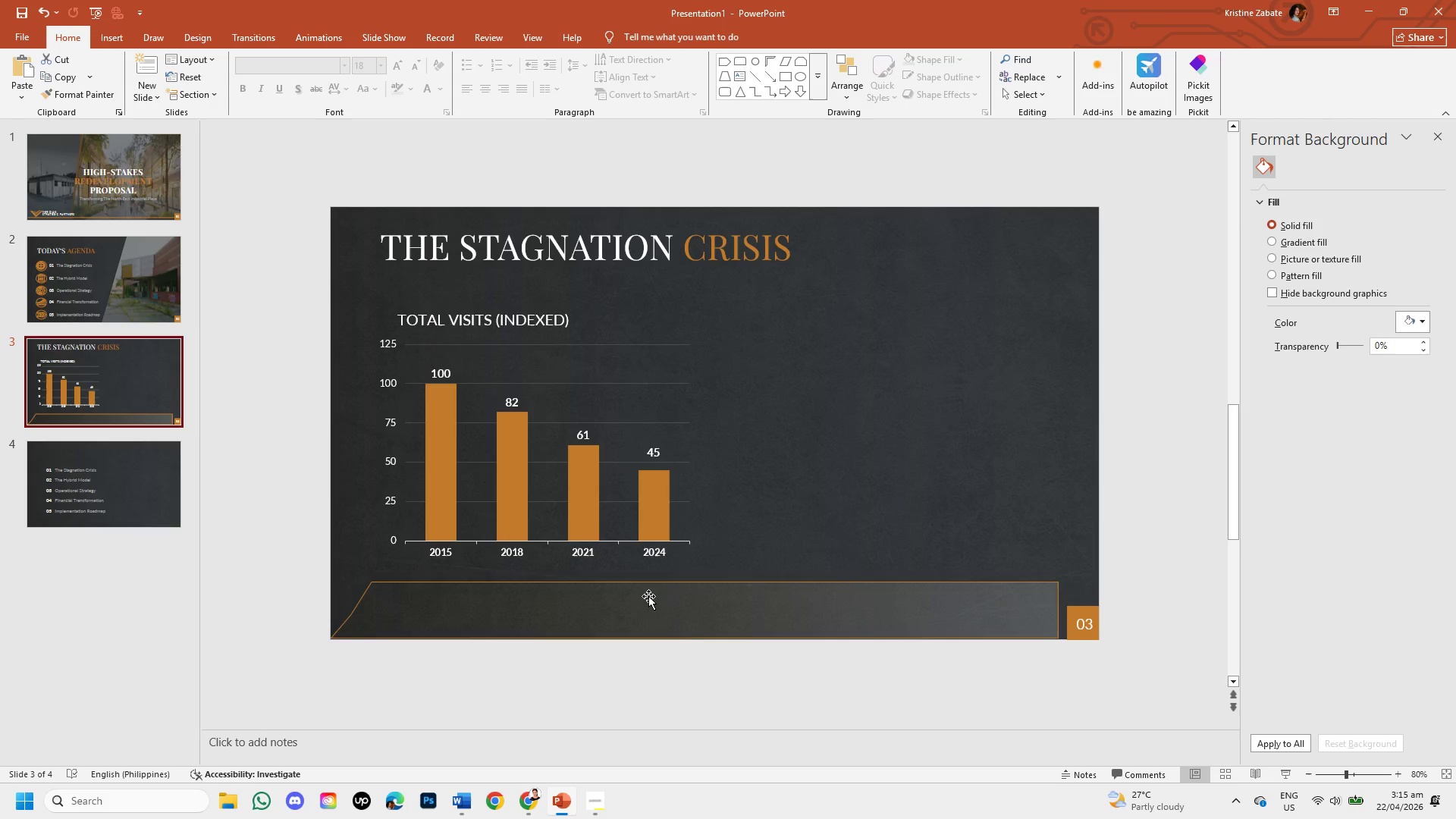 
left_click([648, 596])
 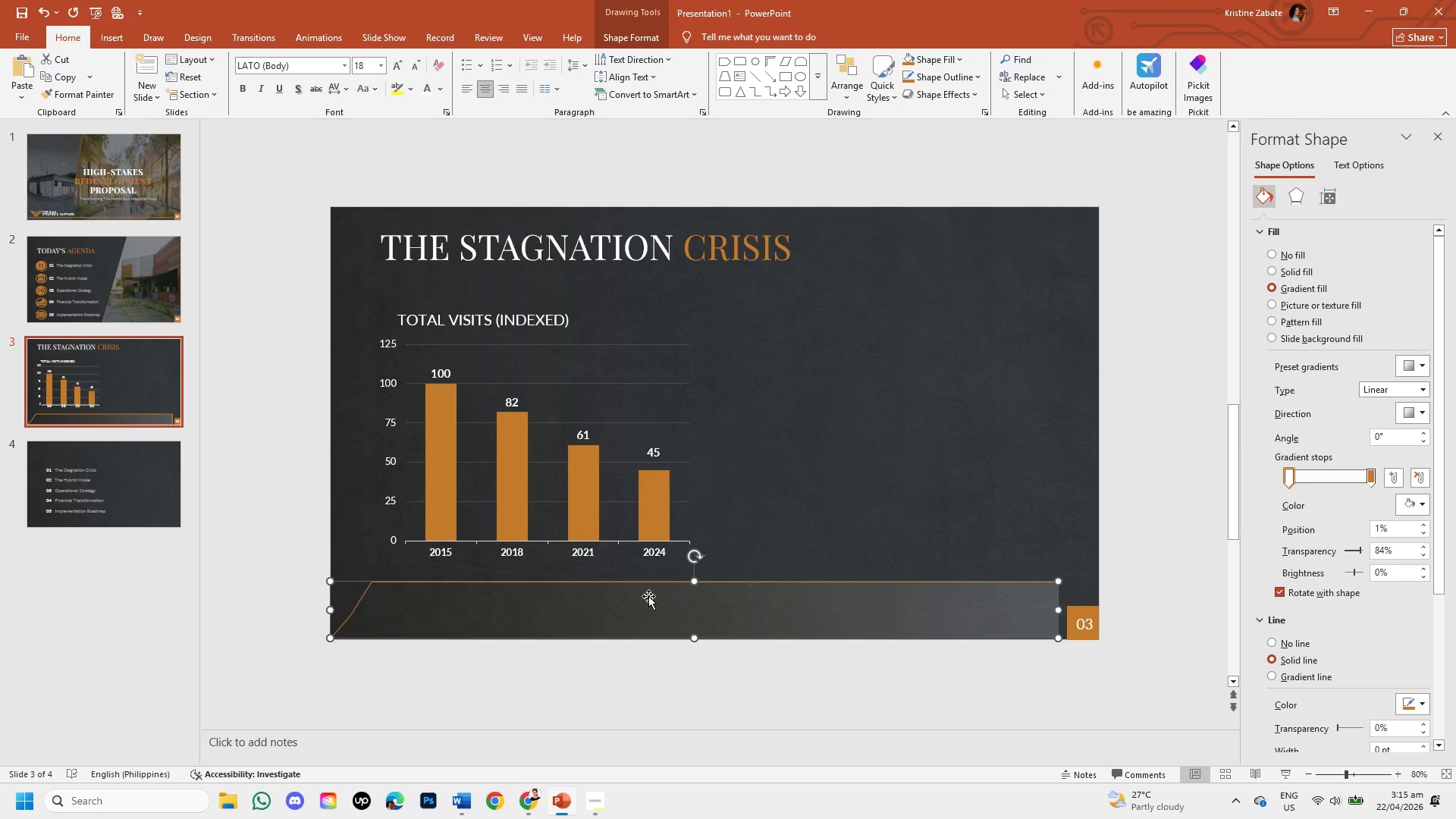 
key(ArrowUp)
 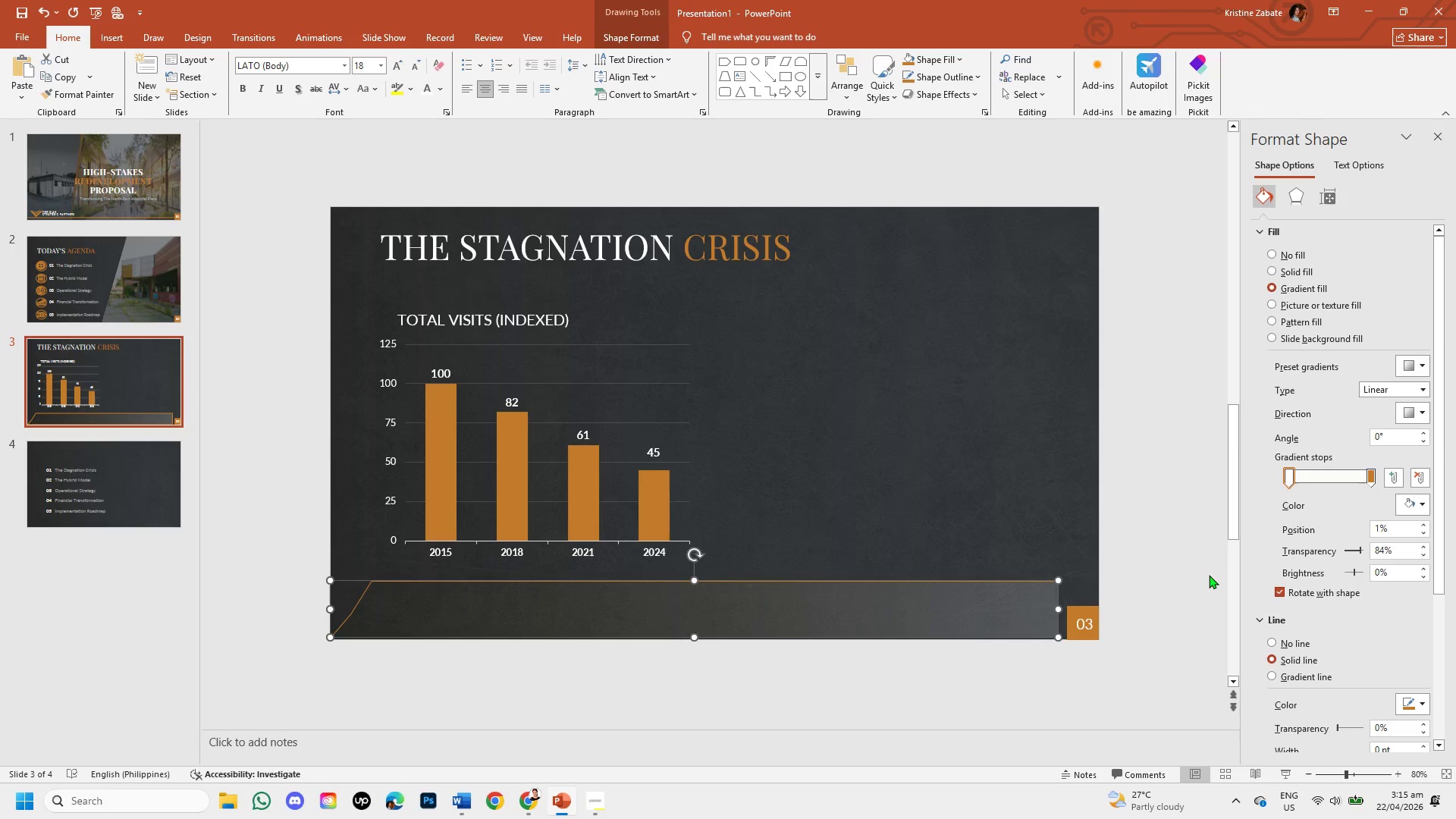 
key(ArrowUp)
 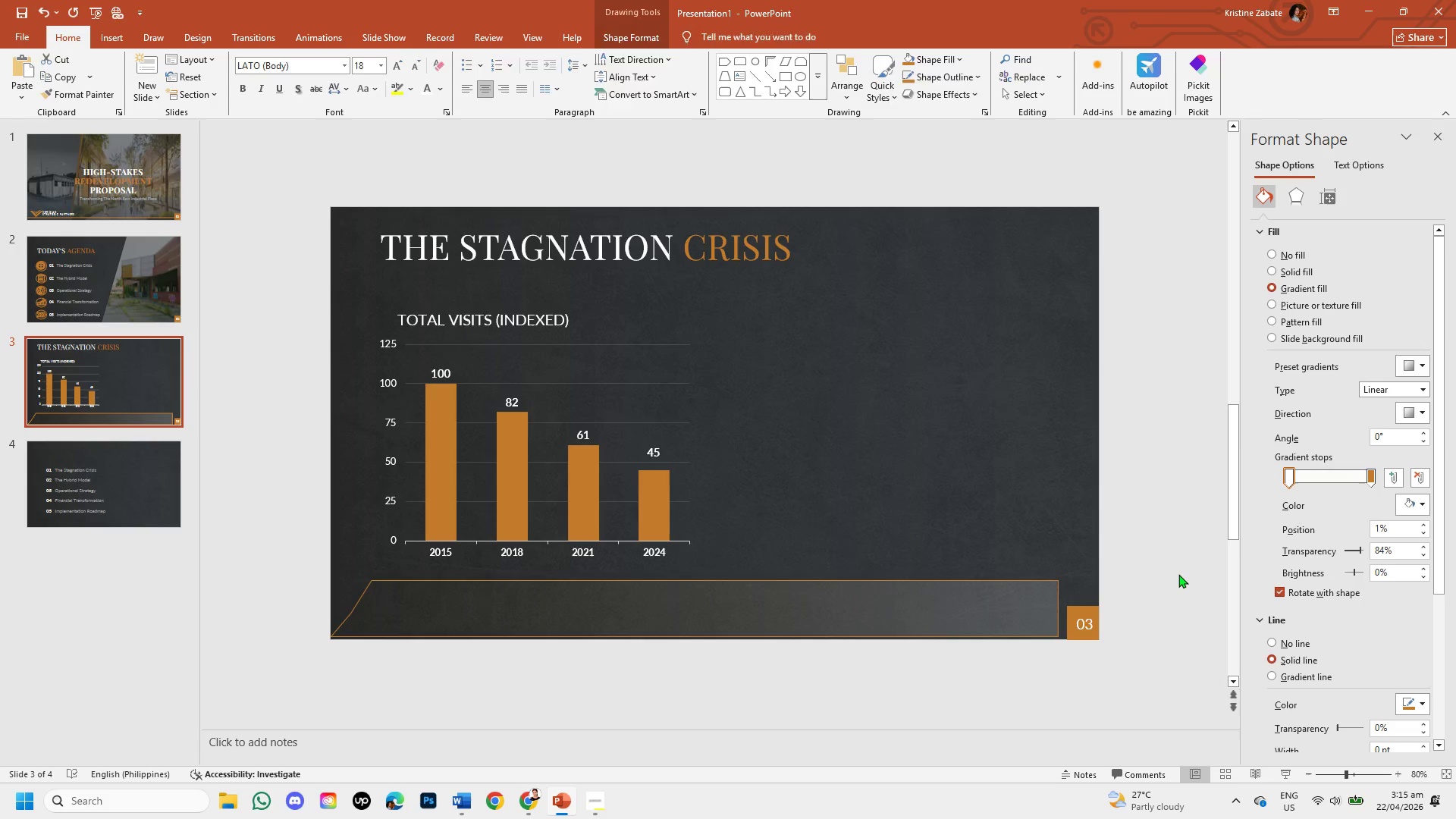 
left_click([1178, 574])
 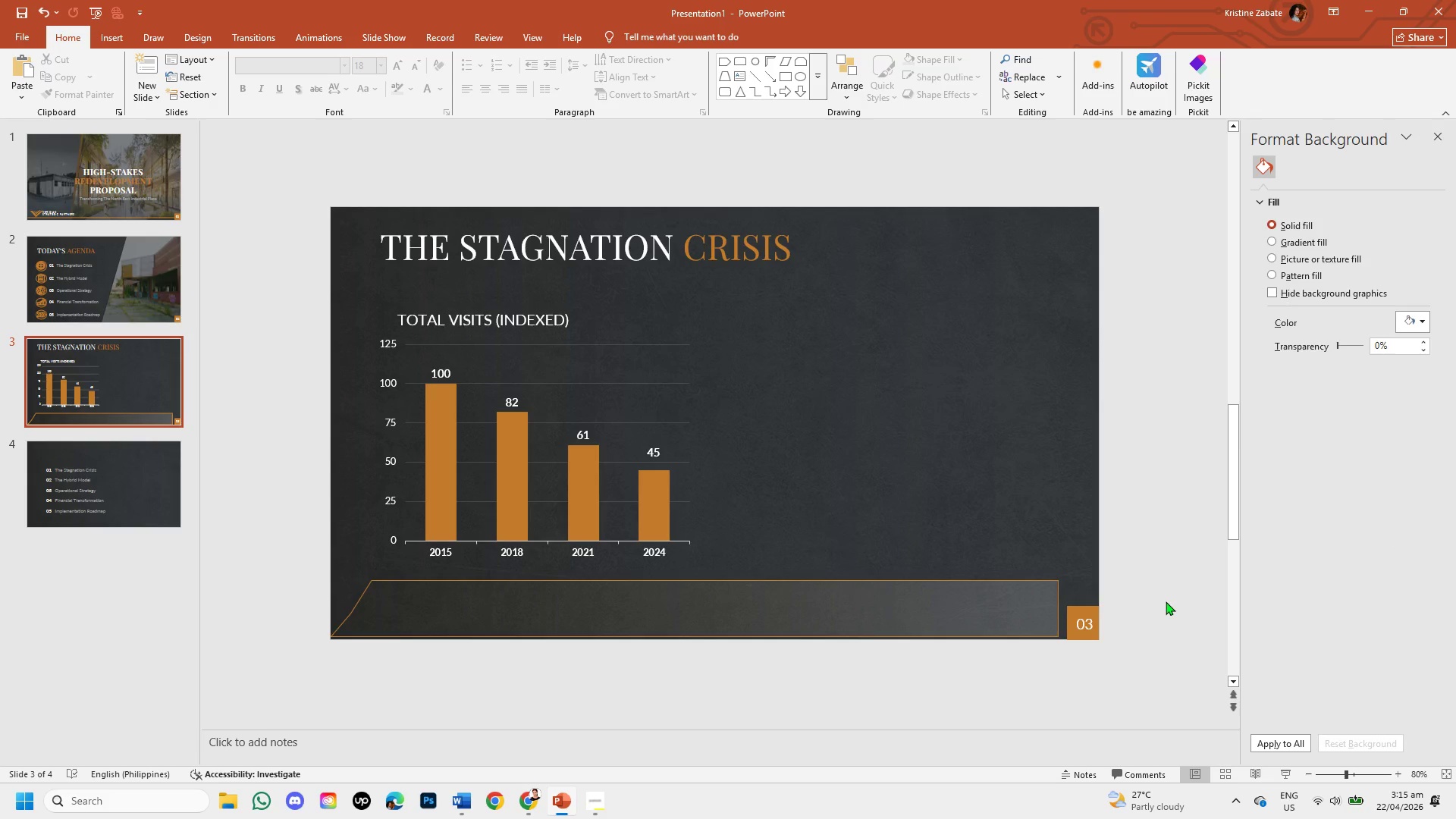 
left_click([1030, 611])
 